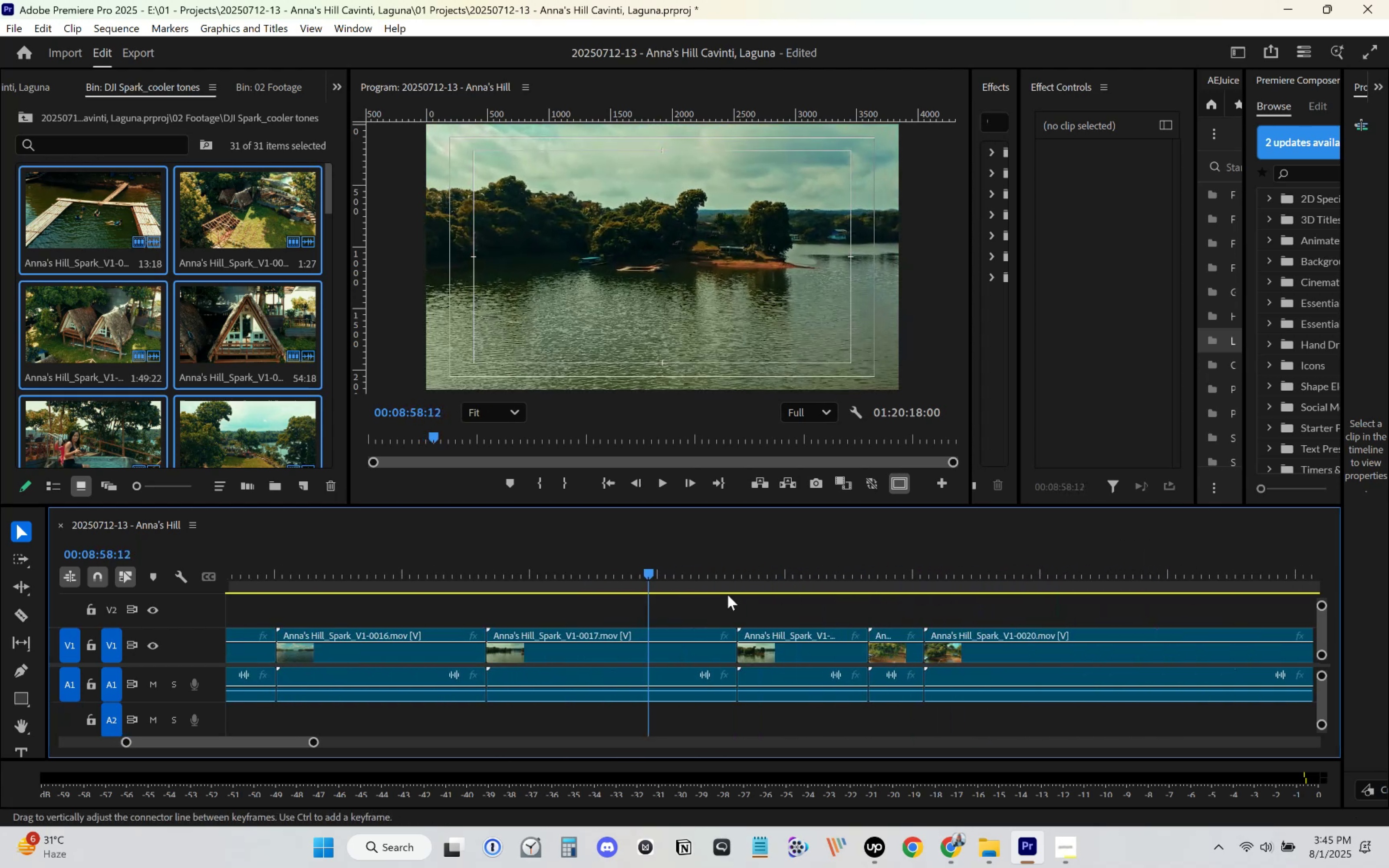 
left_click_drag(start_coordinate=[656, 580], to_coordinate=[1172, 633])
 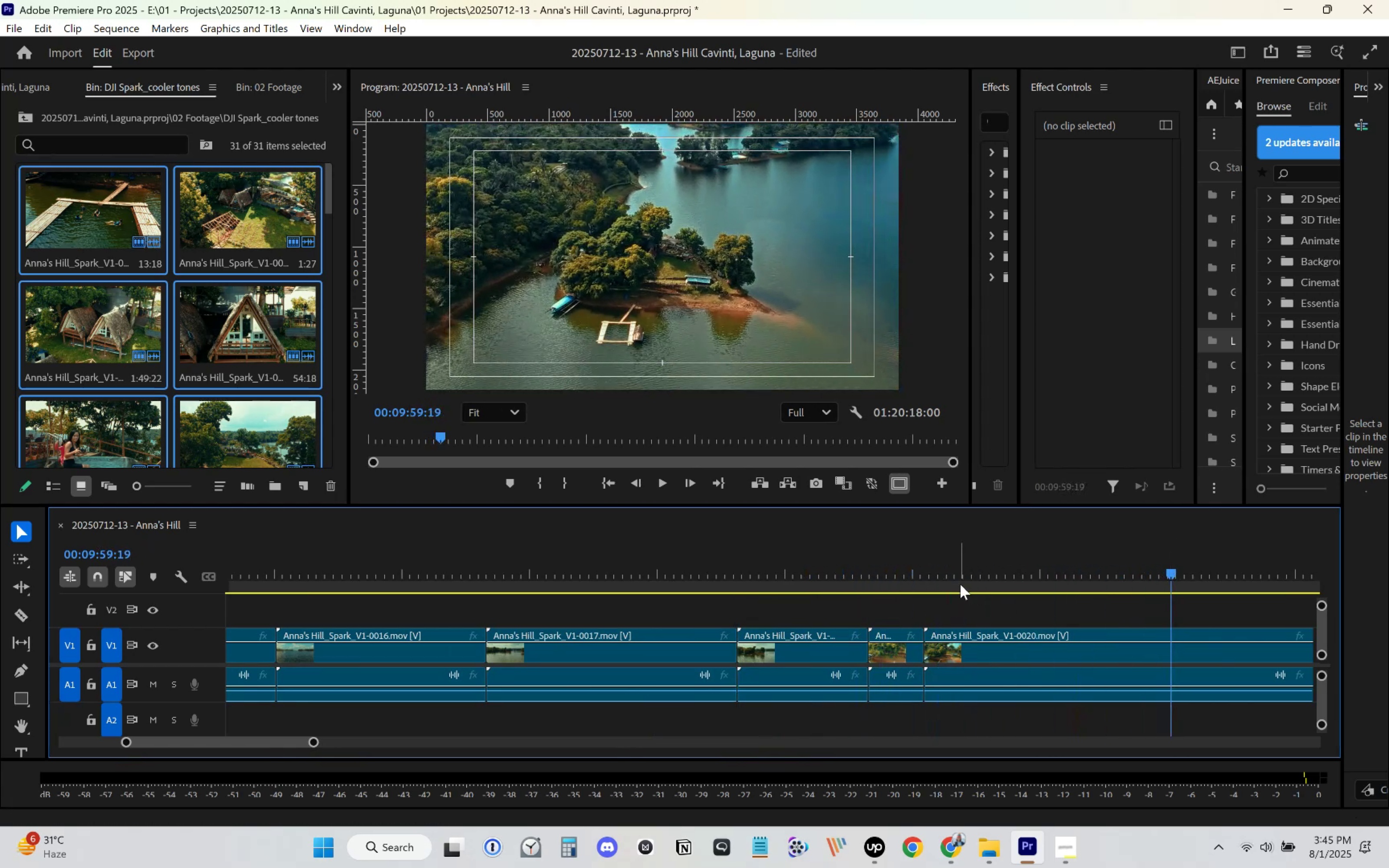 
left_click_drag(start_coordinate=[927, 566], to_coordinate=[931, 586])
 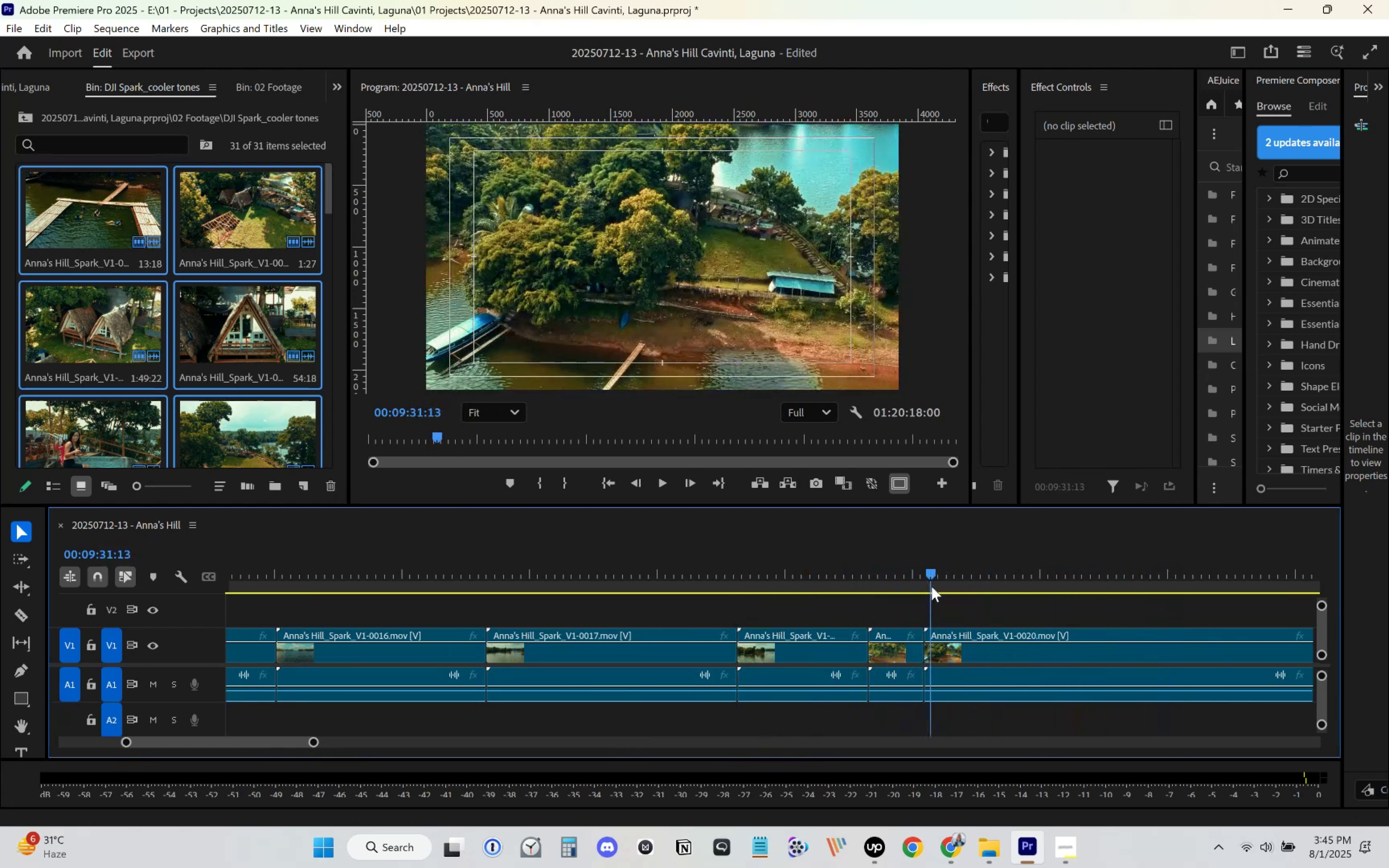 
key(Space)
 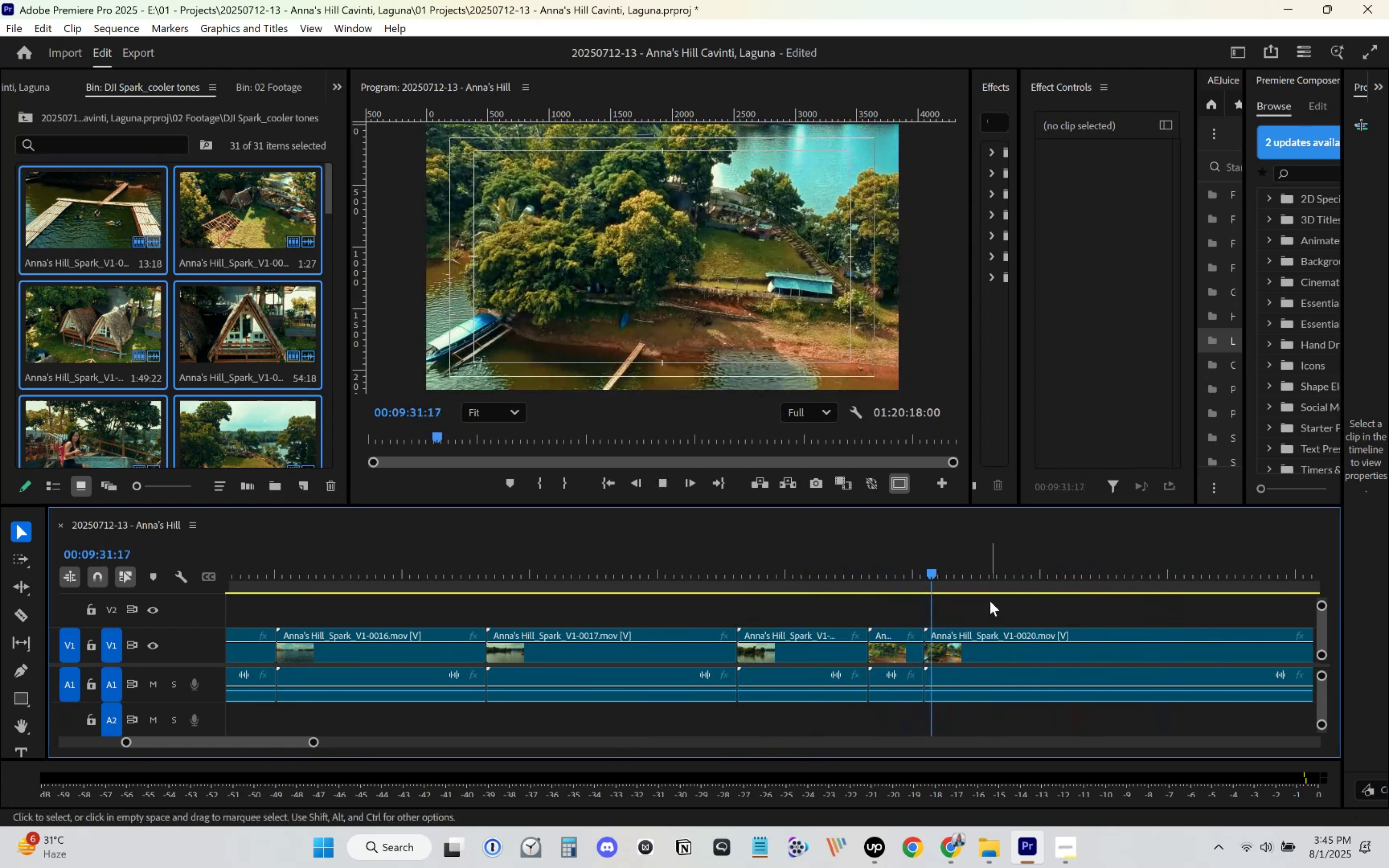 
scroll: coordinate [991, 606], scroll_direction: down, amount: 6.0
 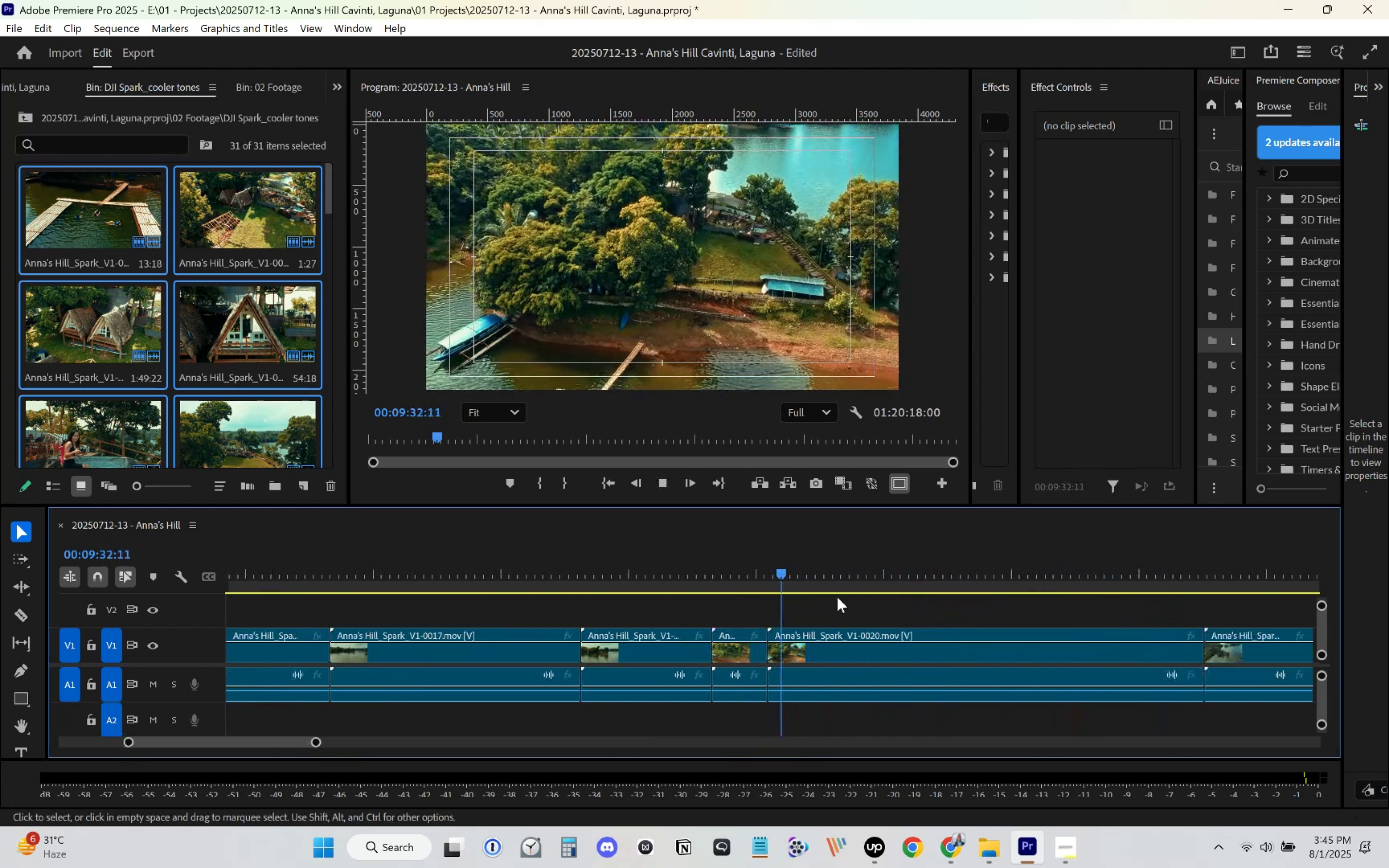 
left_click_drag(start_coordinate=[789, 578], to_coordinate=[811, 577])
 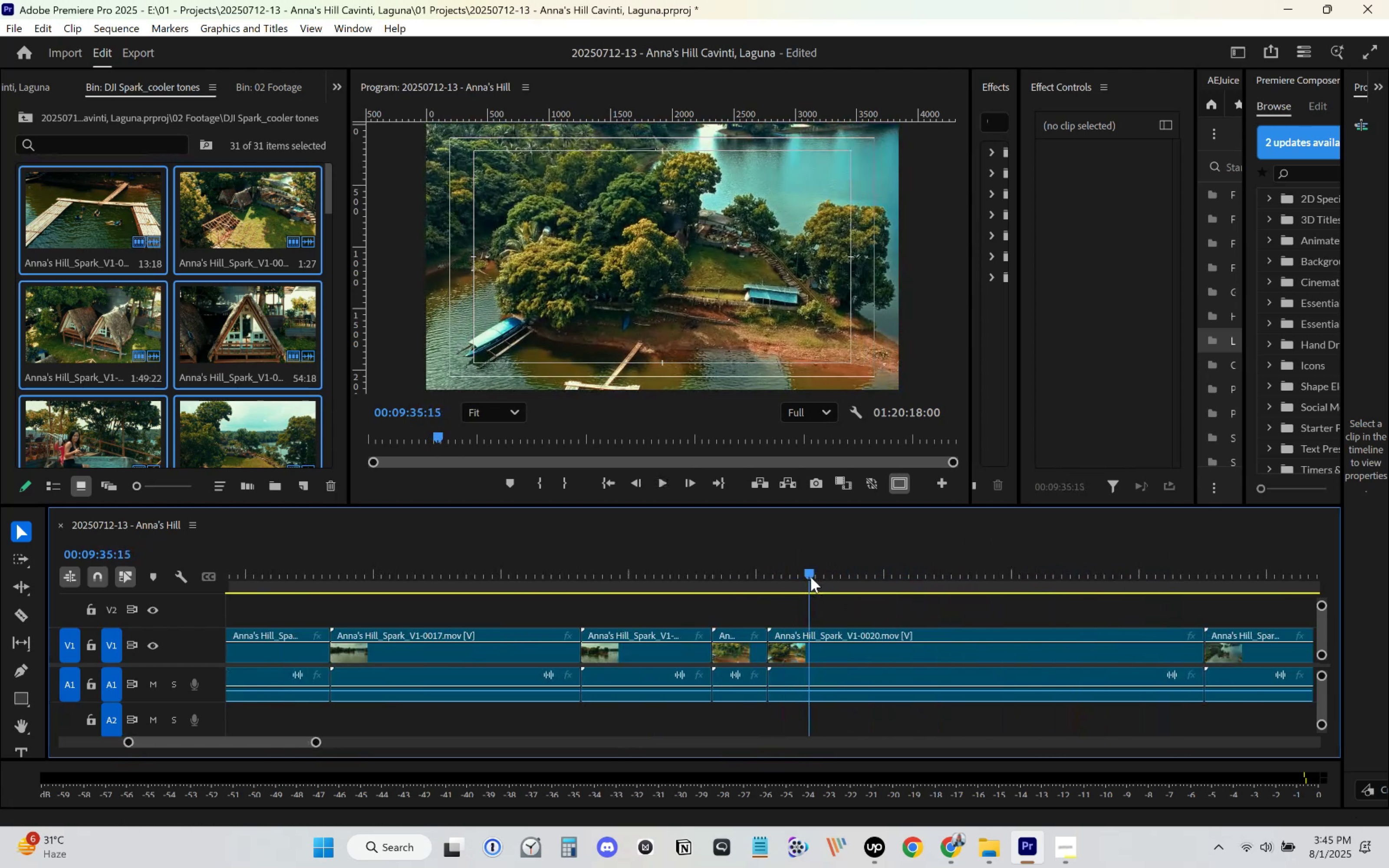 
key(Space)
 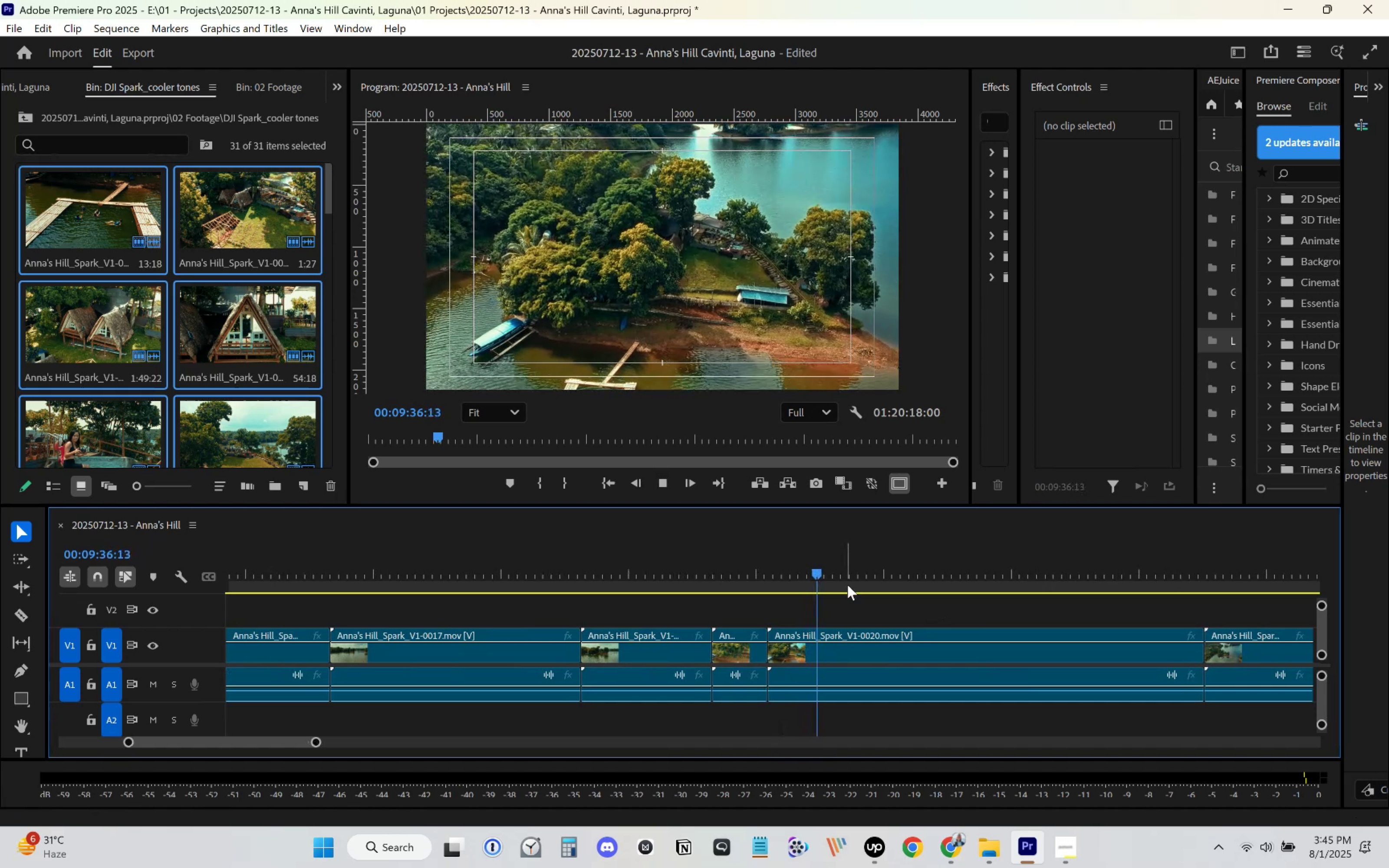 
scroll: coordinate [951, 597], scroll_direction: down, amount: 7.0
 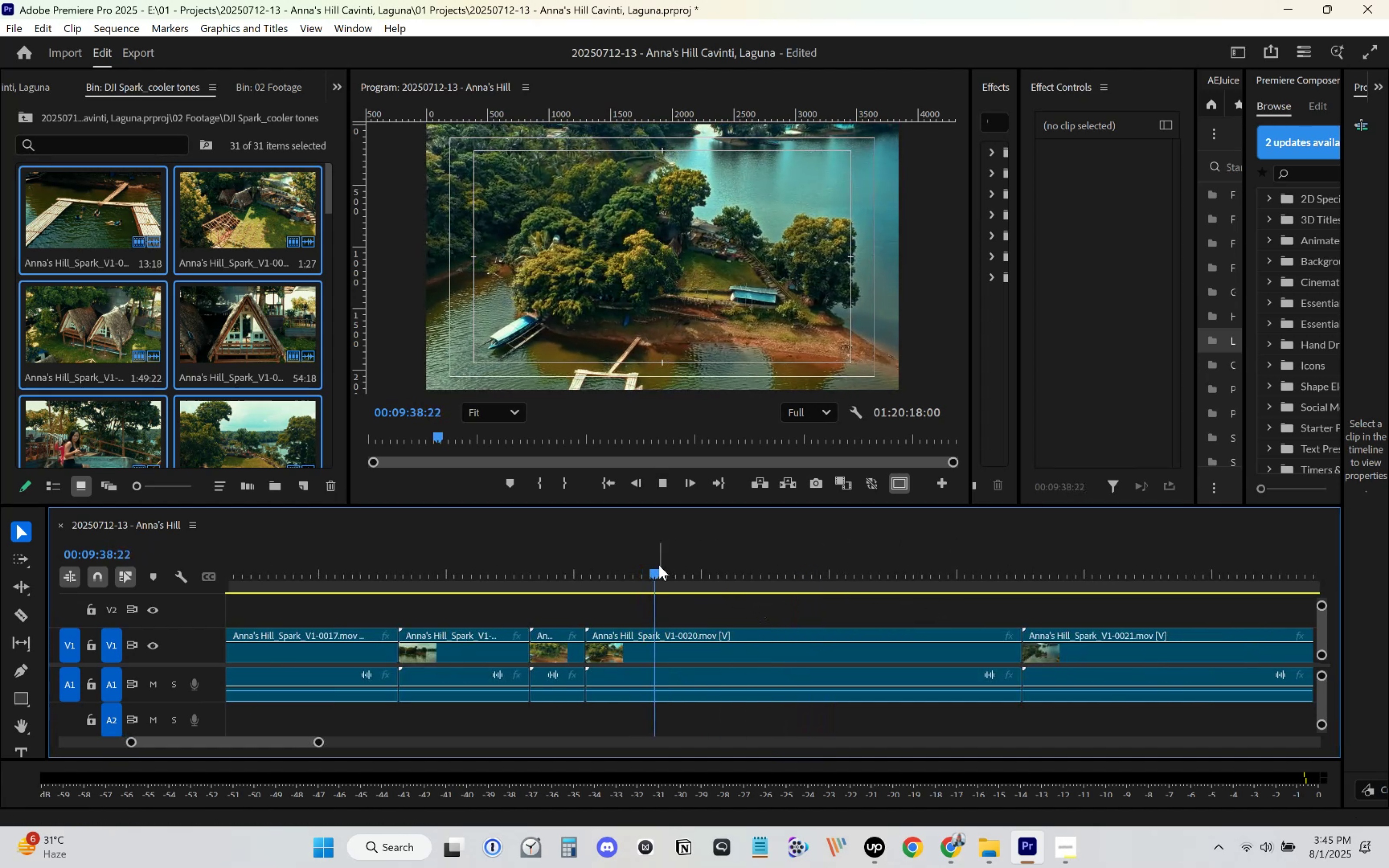 
left_click_drag(start_coordinate=[669, 557], to_coordinate=[1018, 600])
 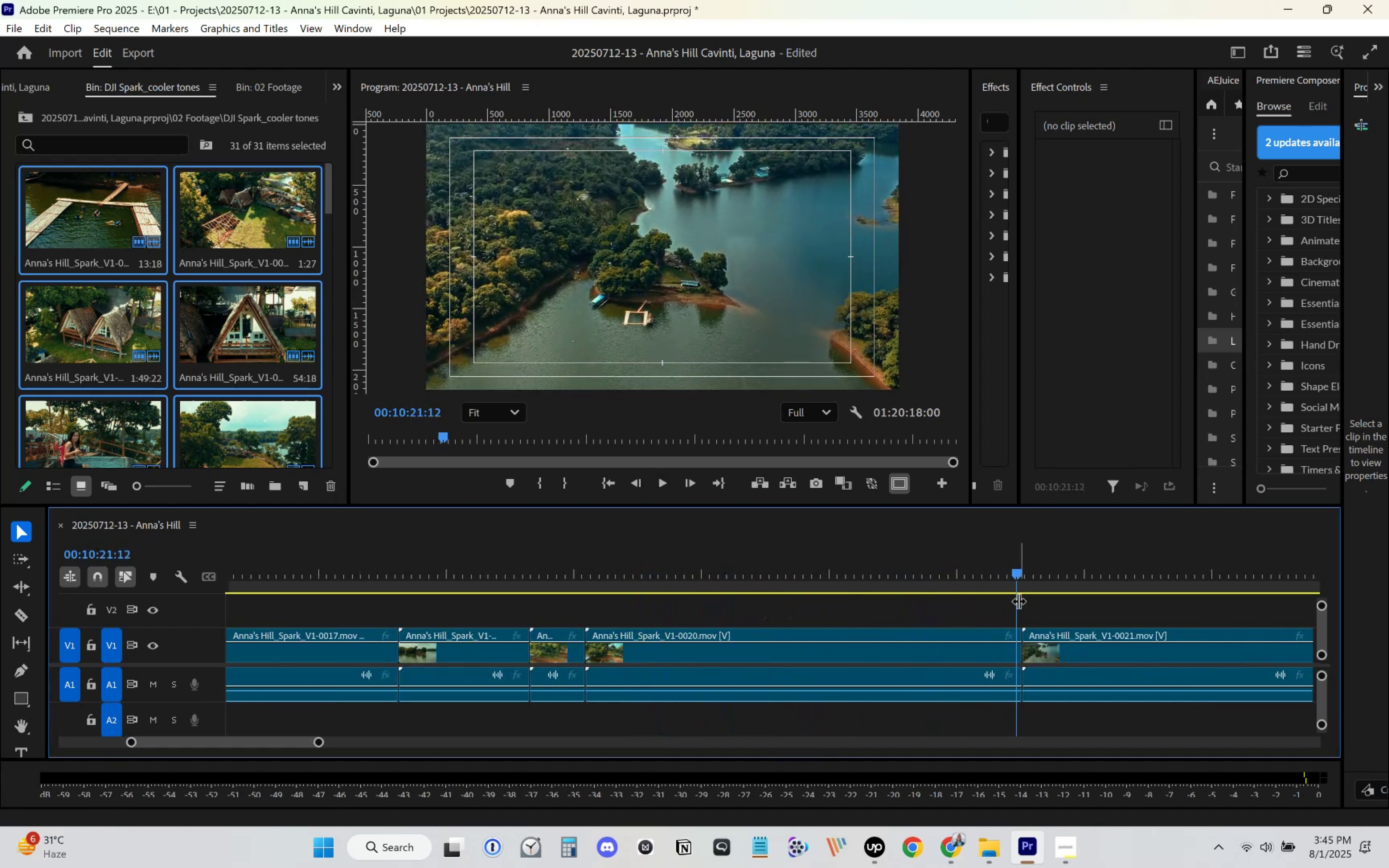 
key(Space)
 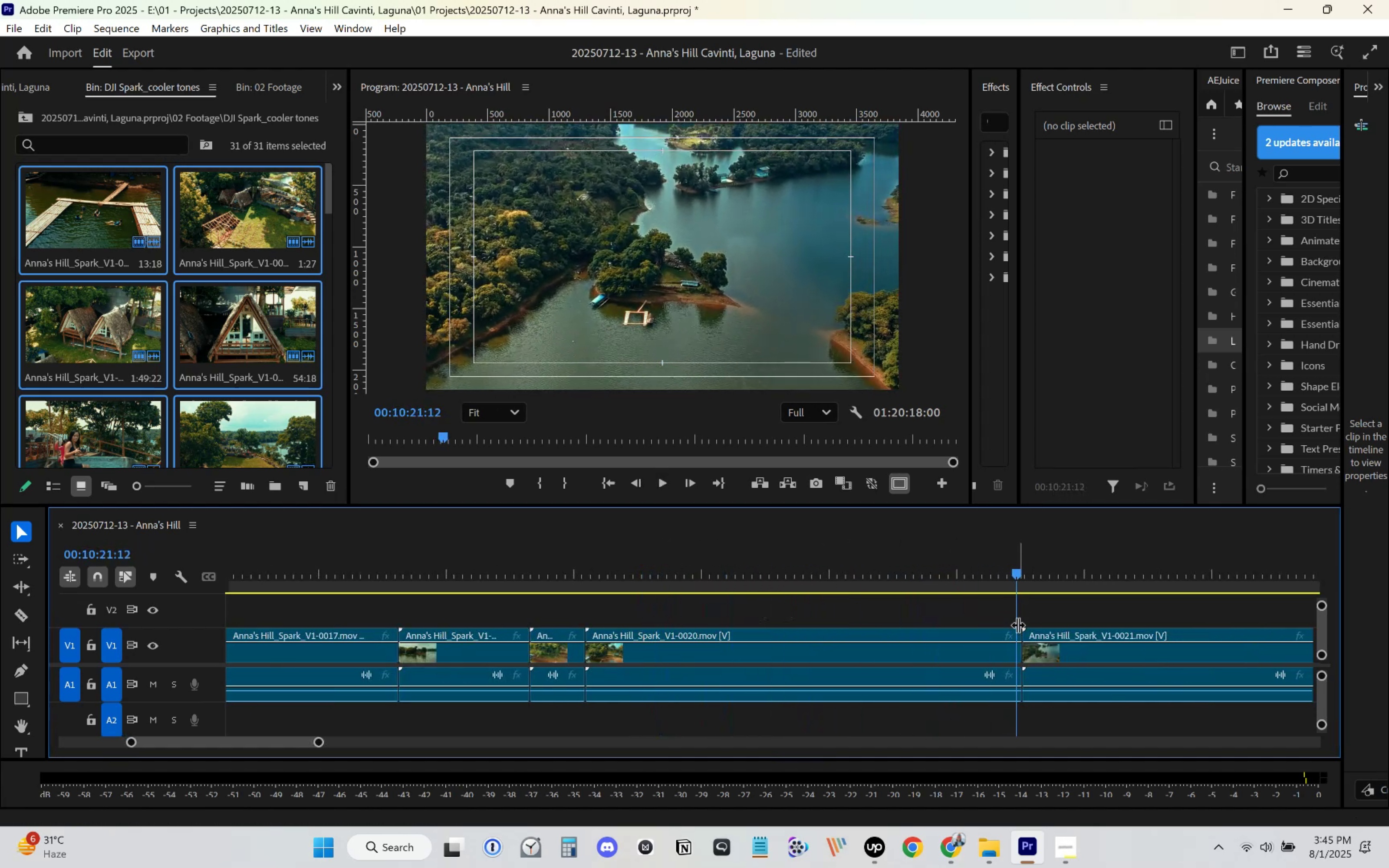 
scroll: coordinate [929, 638], scroll_direction: down, amount: 12.0
 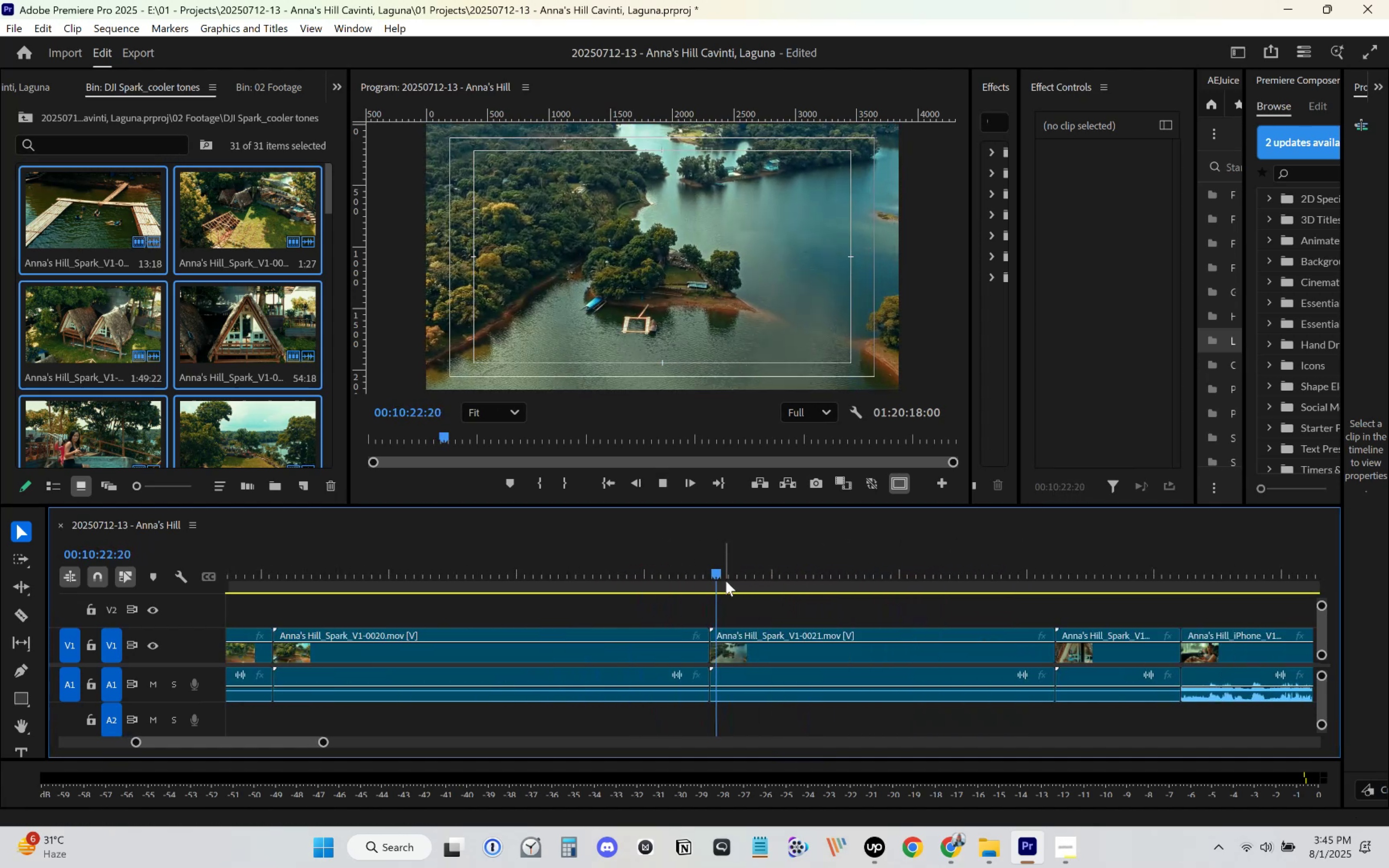 
left_click_drag(start_coordinate=[723, 579], to_coordinate=[1073, 611])
 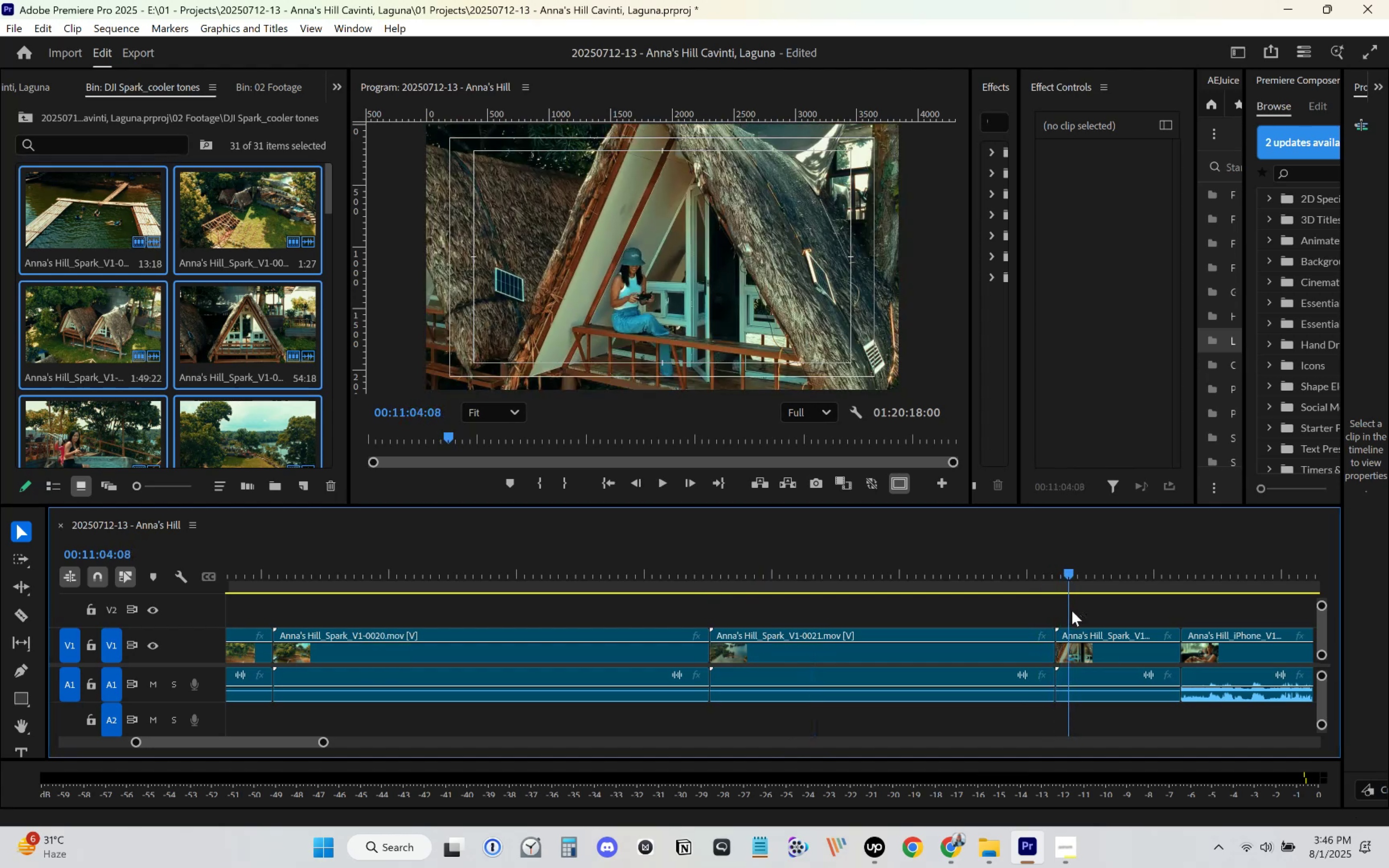 
key(Space)
 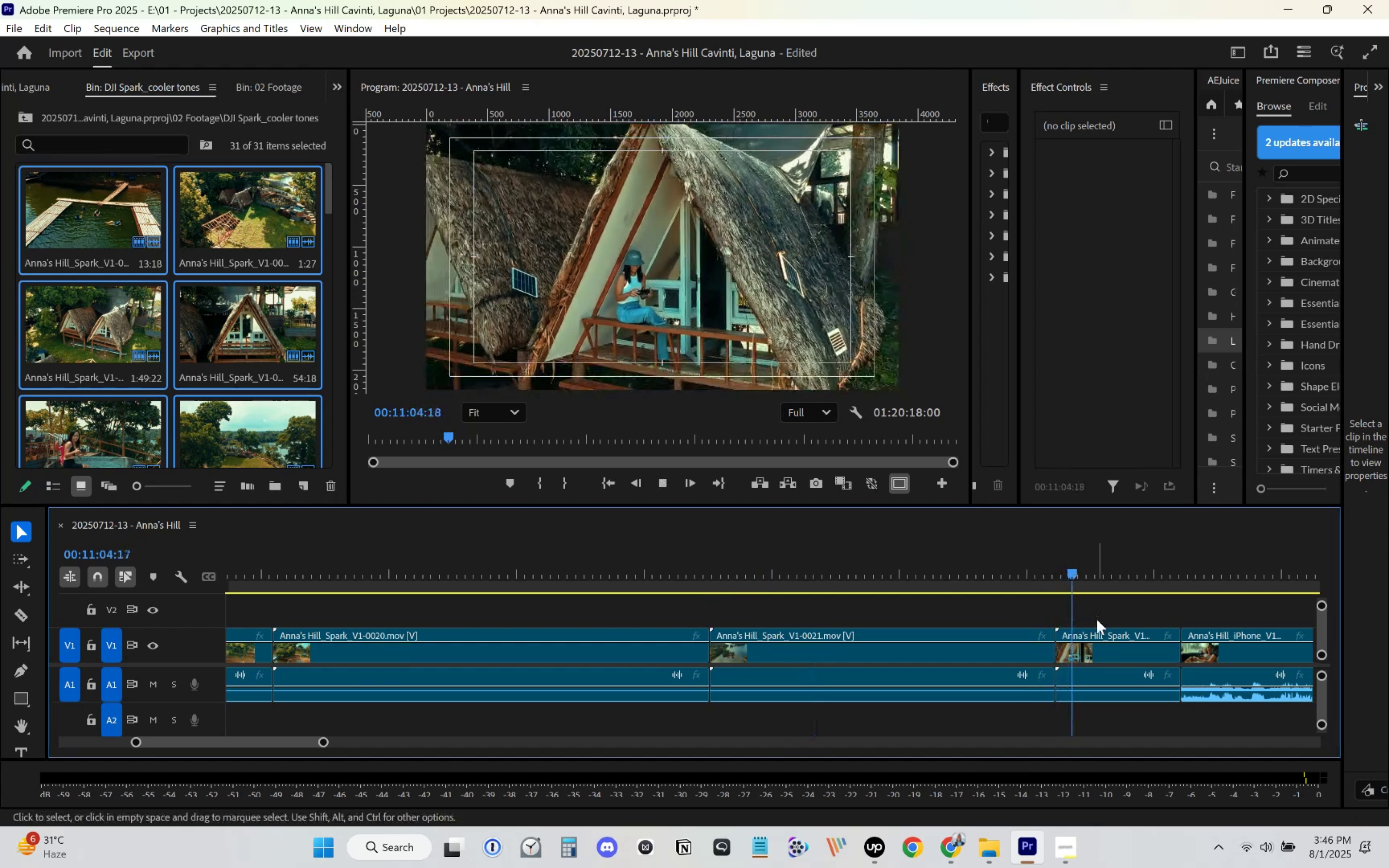 
scroll: coordinate [959, 653], scroll_direction: down, amount: 12.0
 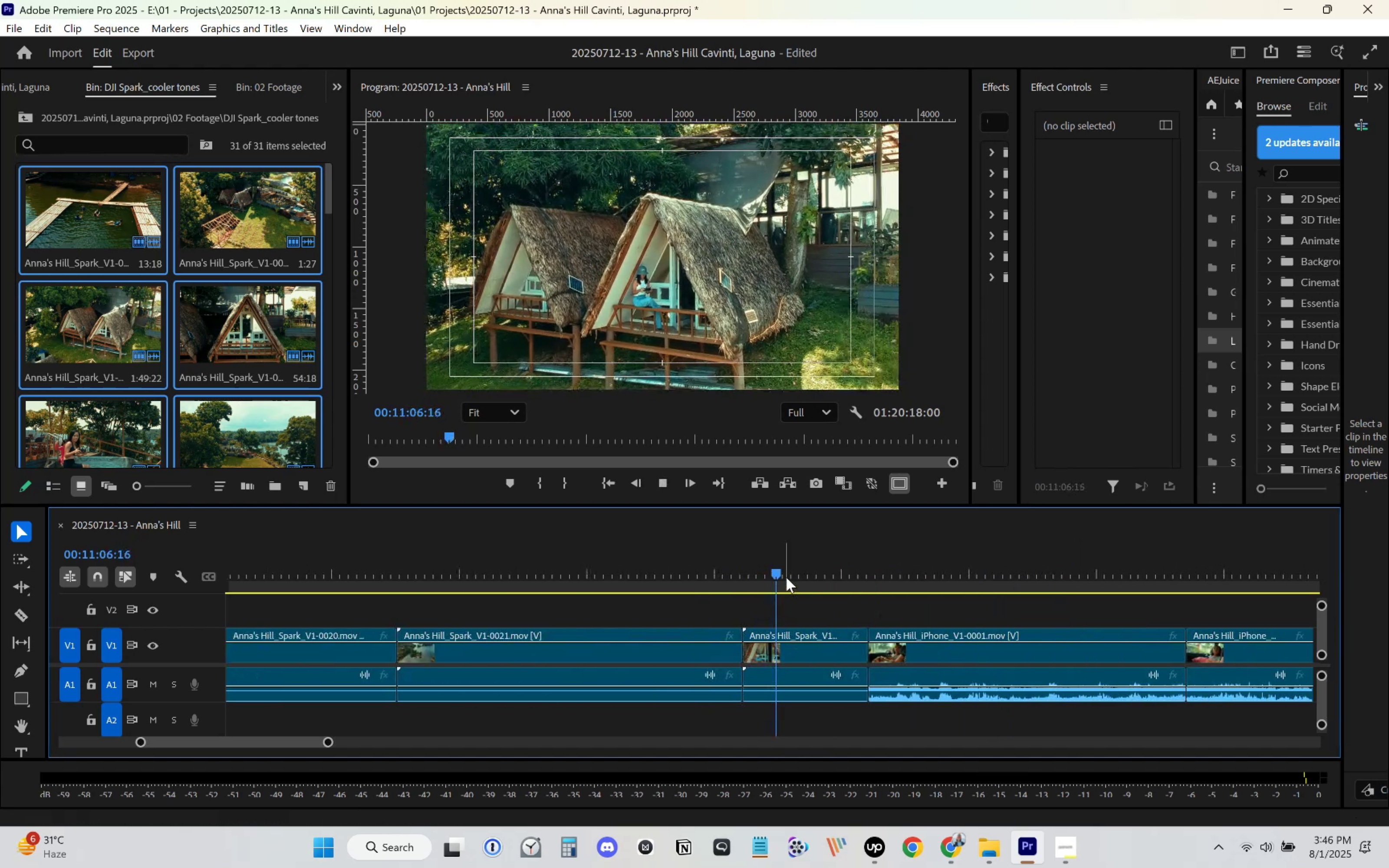 
left_click_drag(start_coordinate=[786, 578], to_coordinate=[891, 590])
 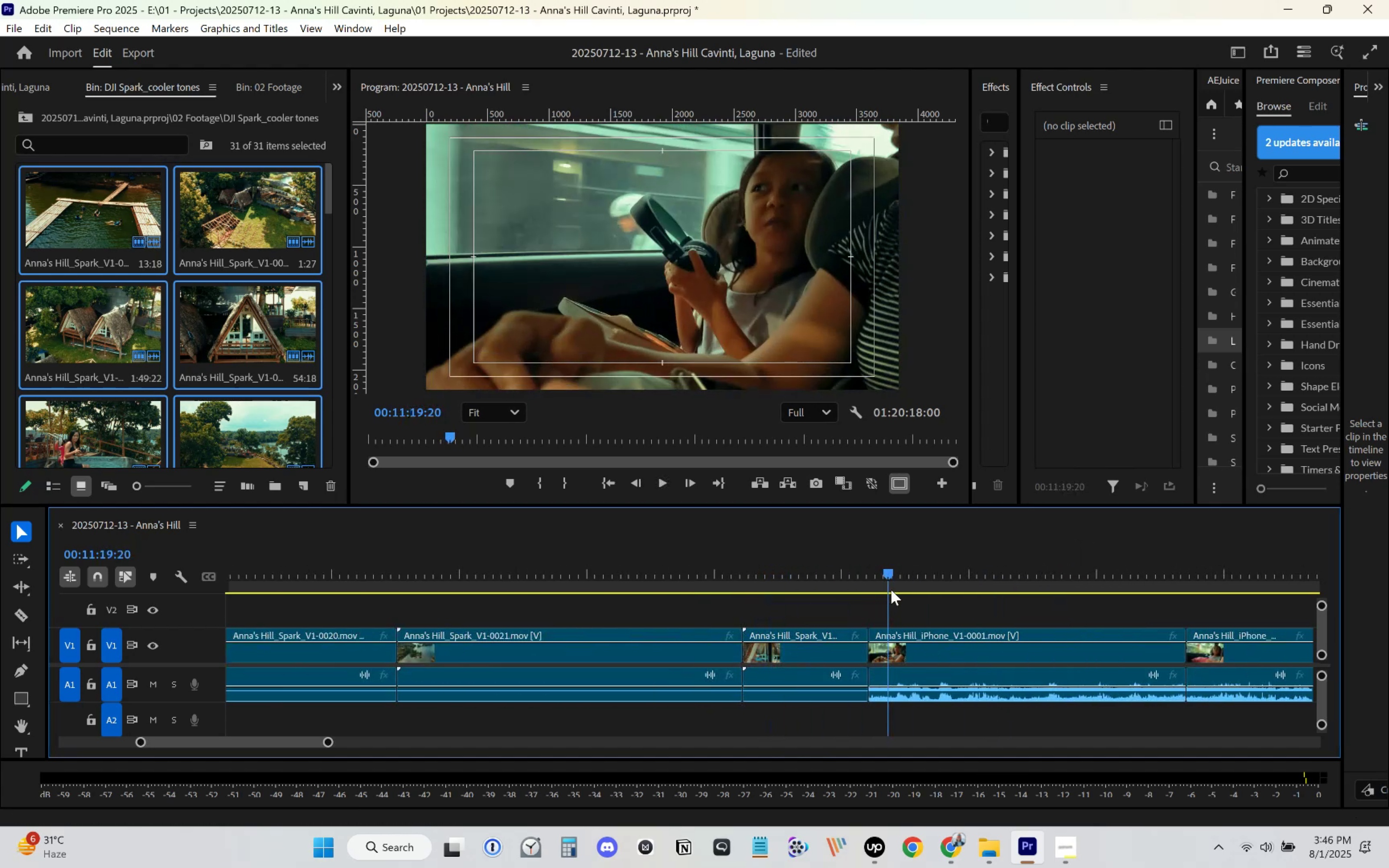 
key(Control+S)
 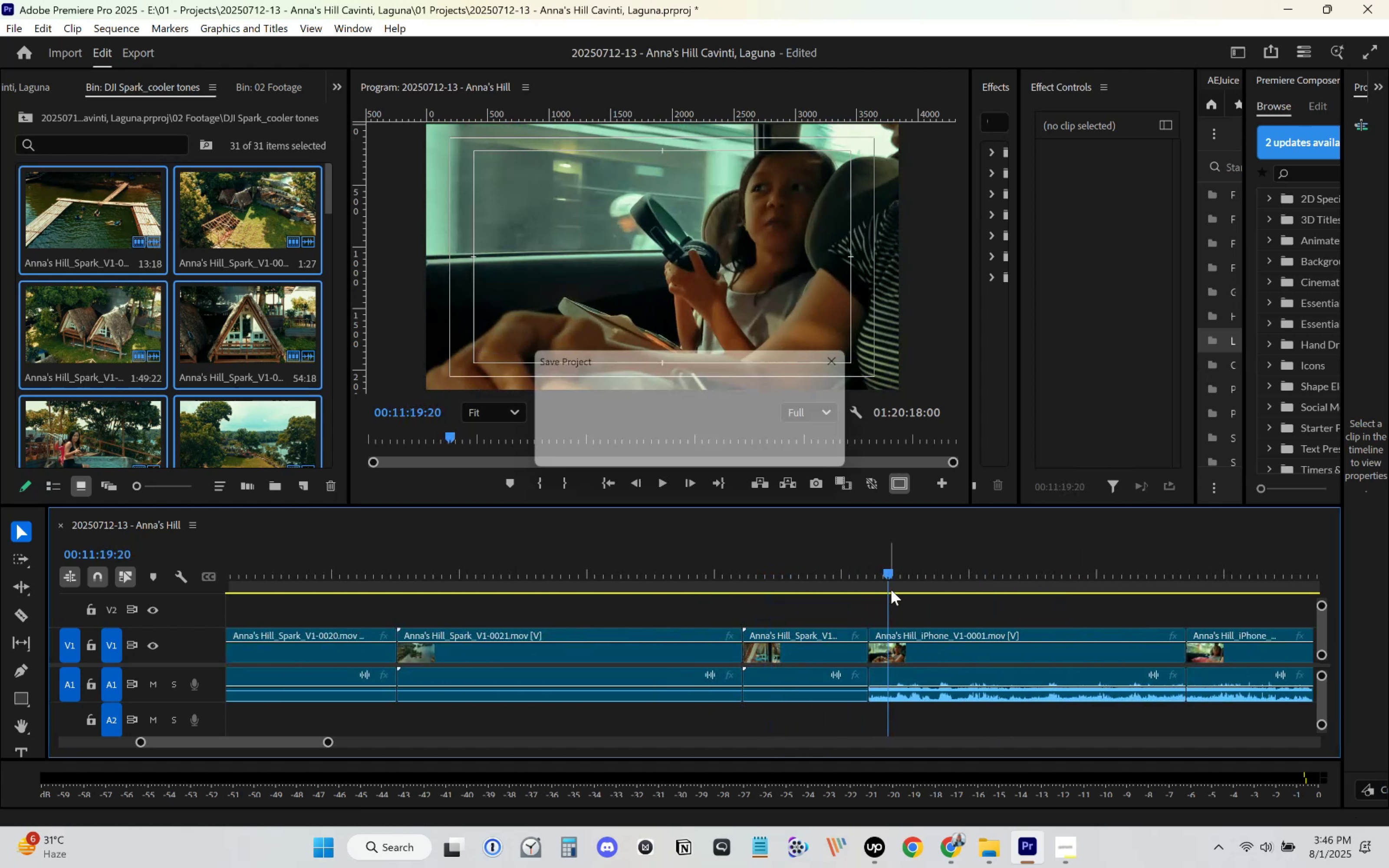 
key(Control+S)
 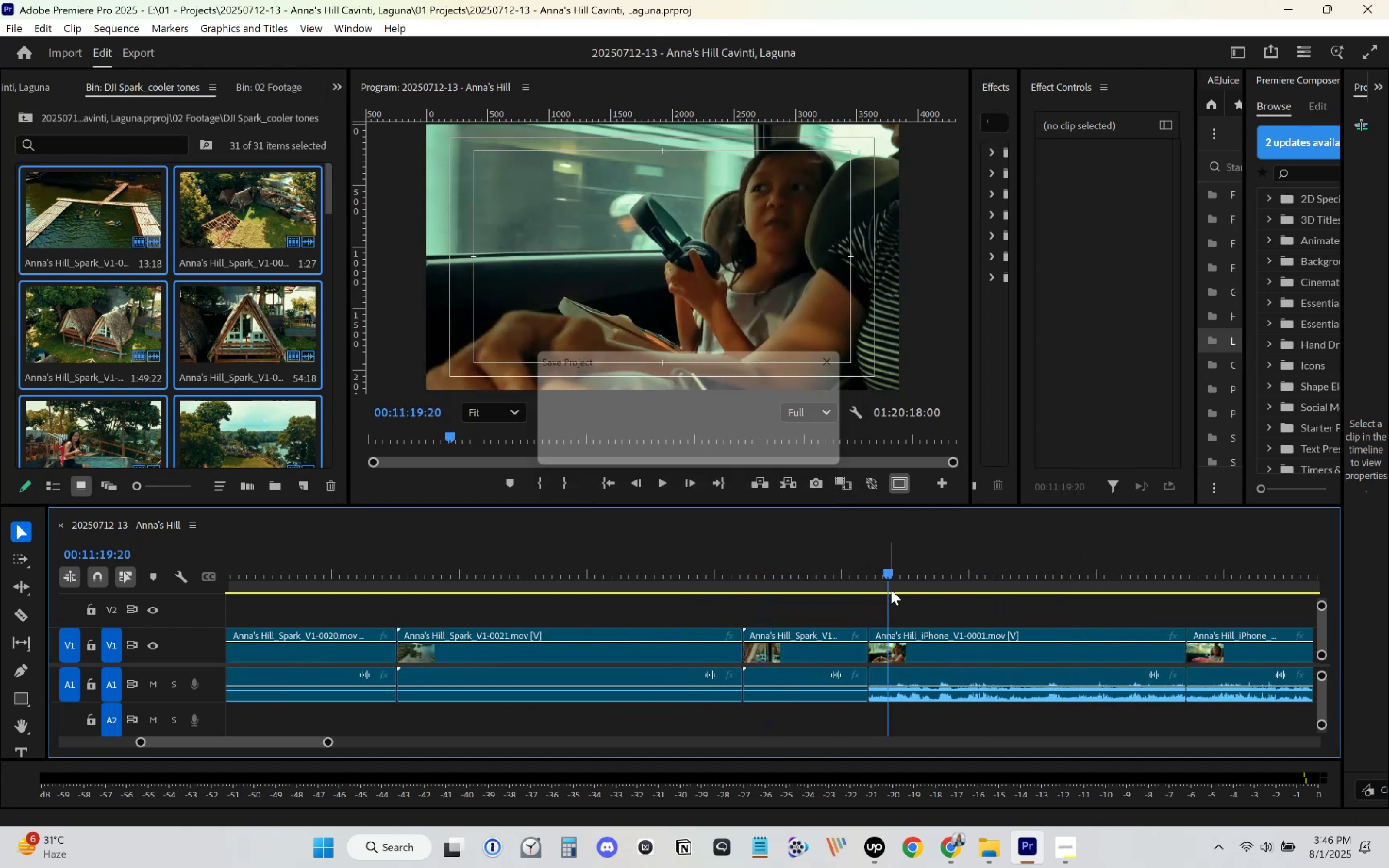 
key(Control+S)
 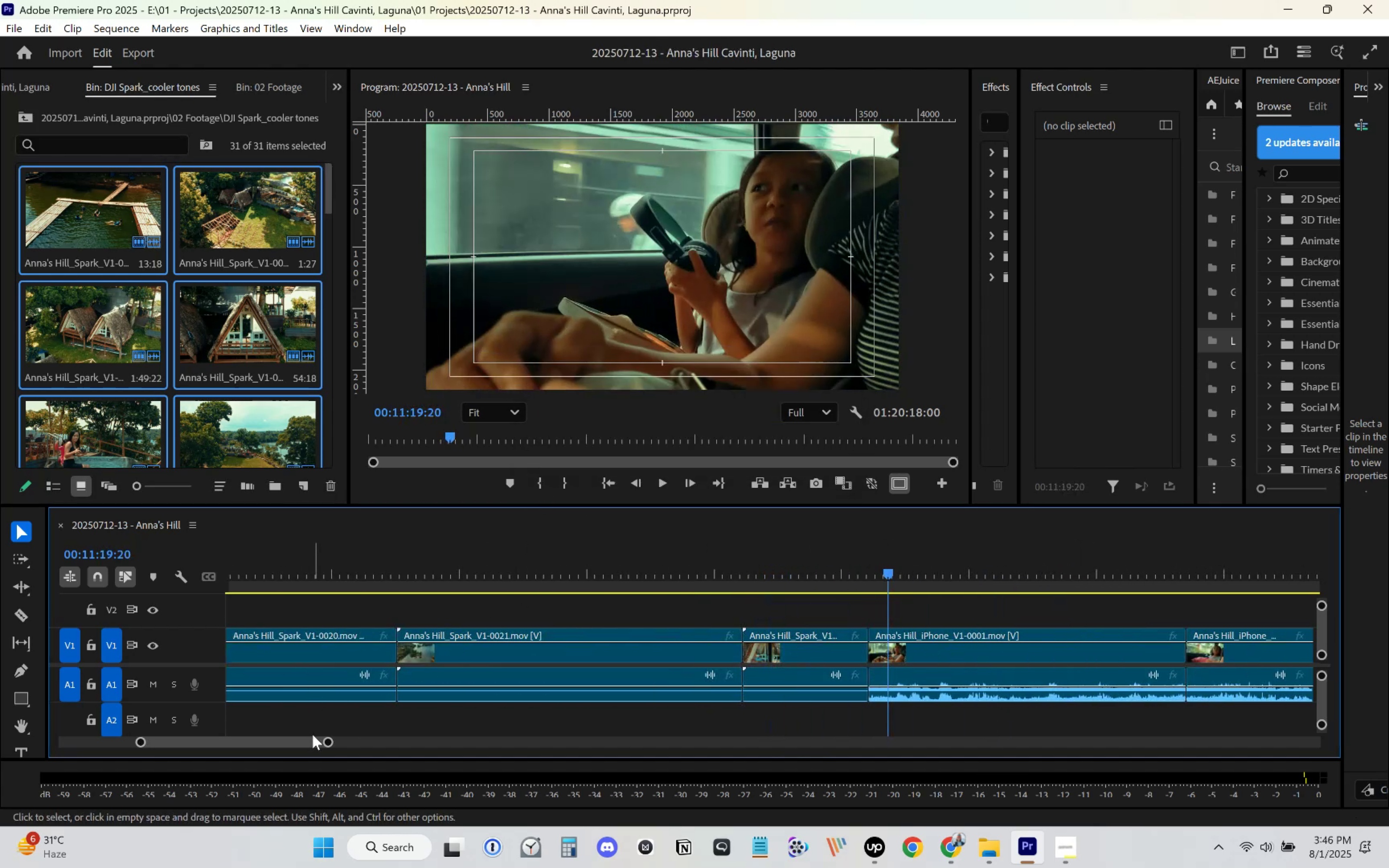 
left_click_drag(start_coordinate=[328, 745], to_coordinate=[974, 786])
 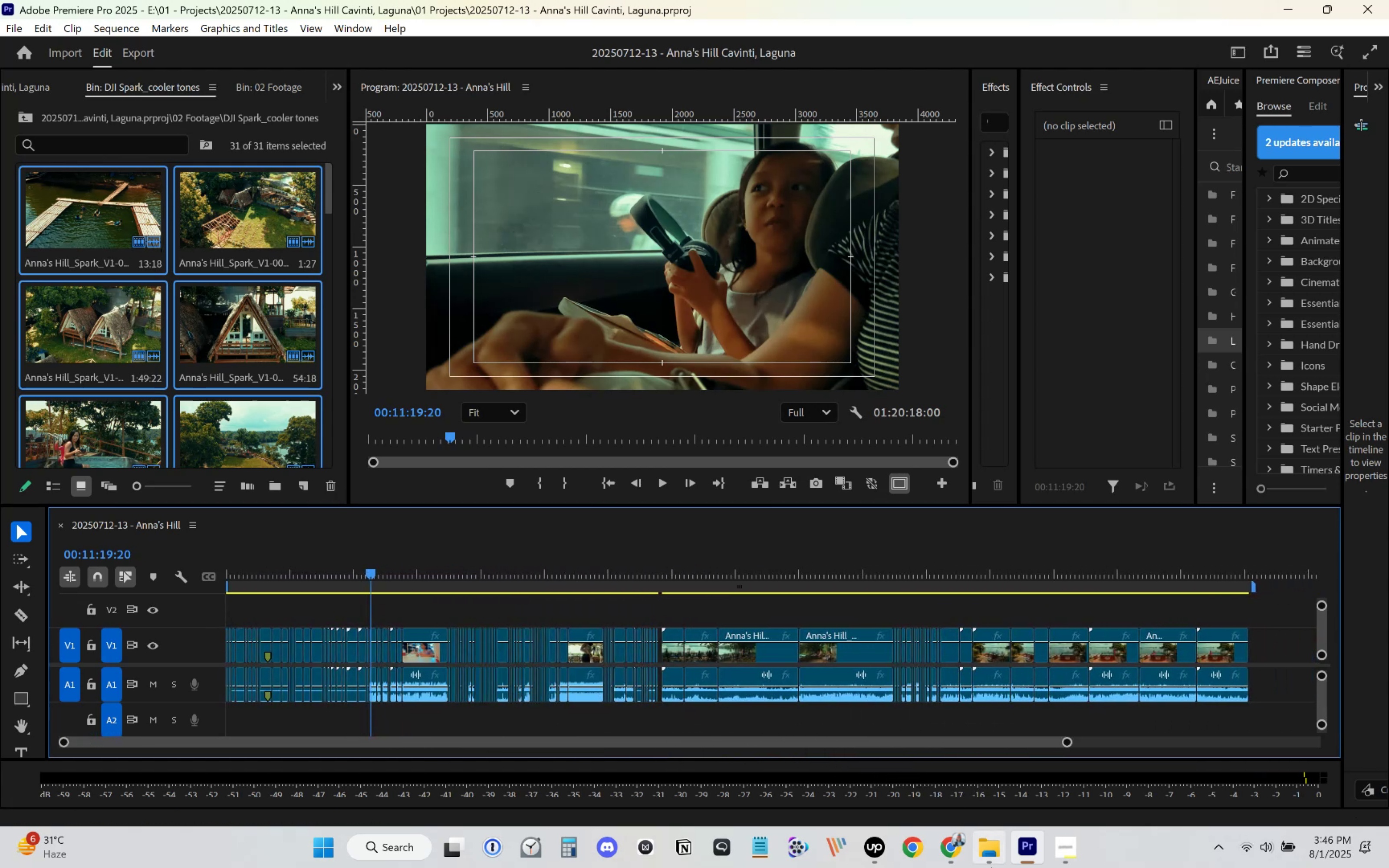 
left_click([994, 859])
 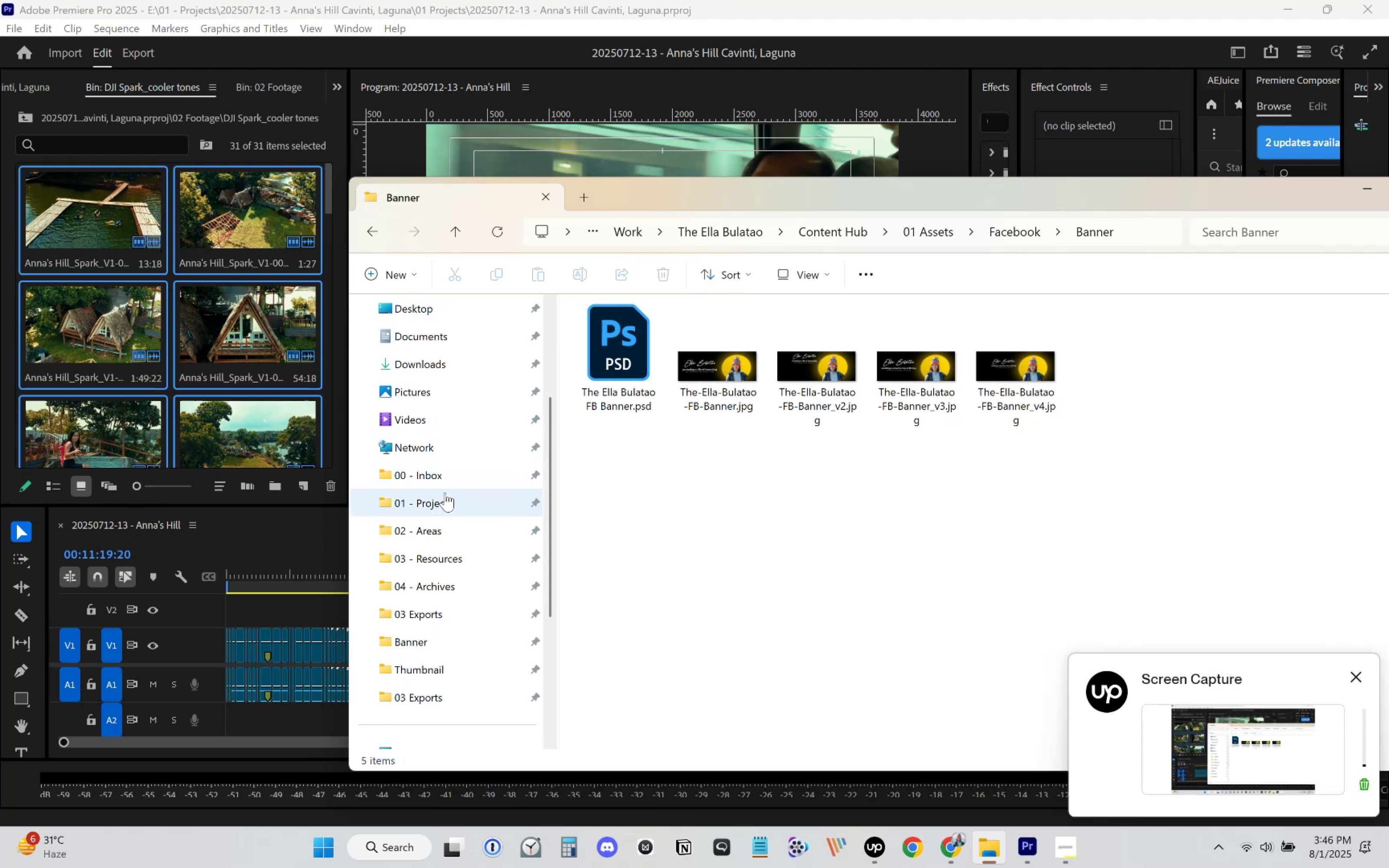 
scroll: coordinate [426, 460], scroll_direction: up, amount: 15.0
 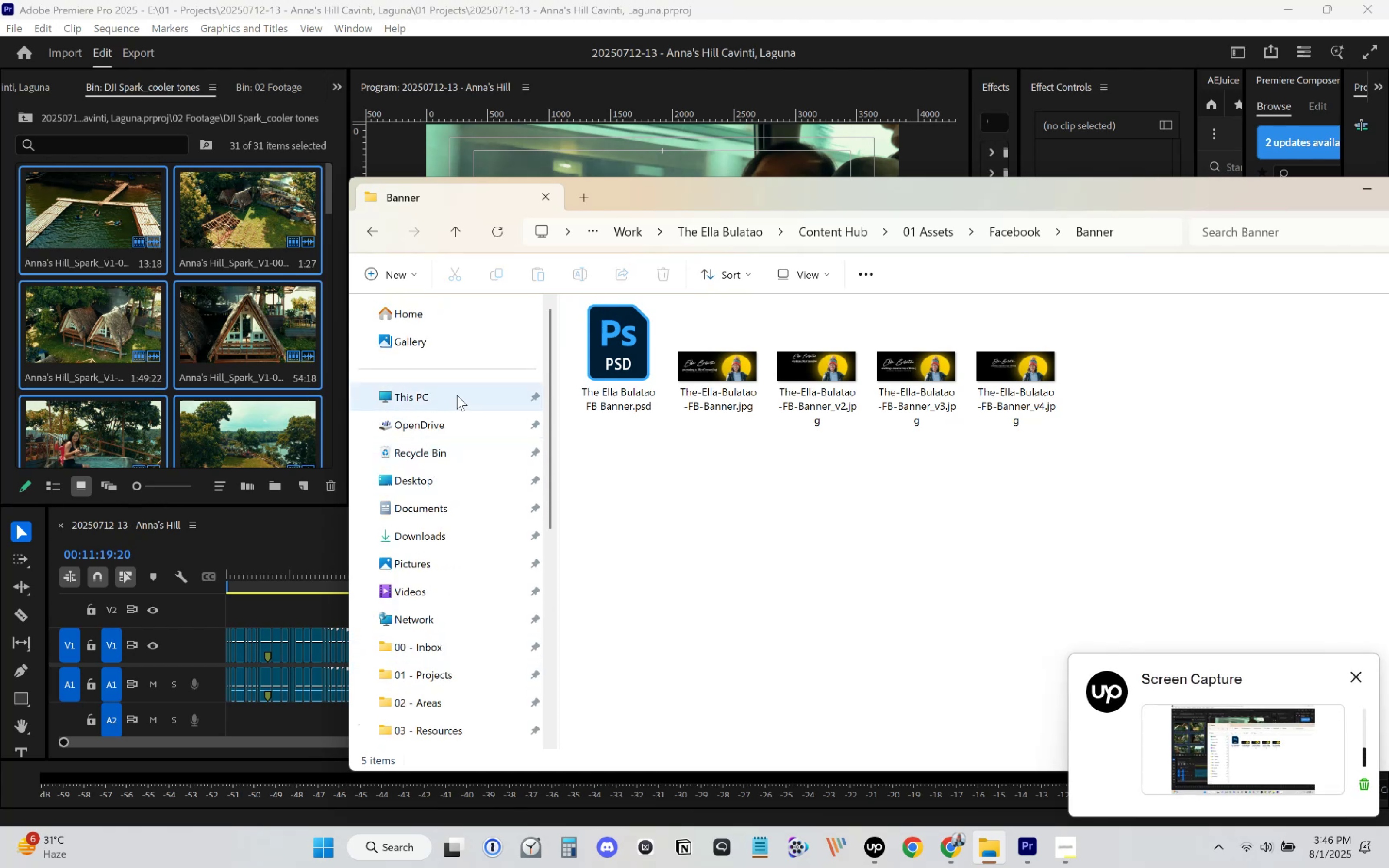 
left_click([457, 395])
 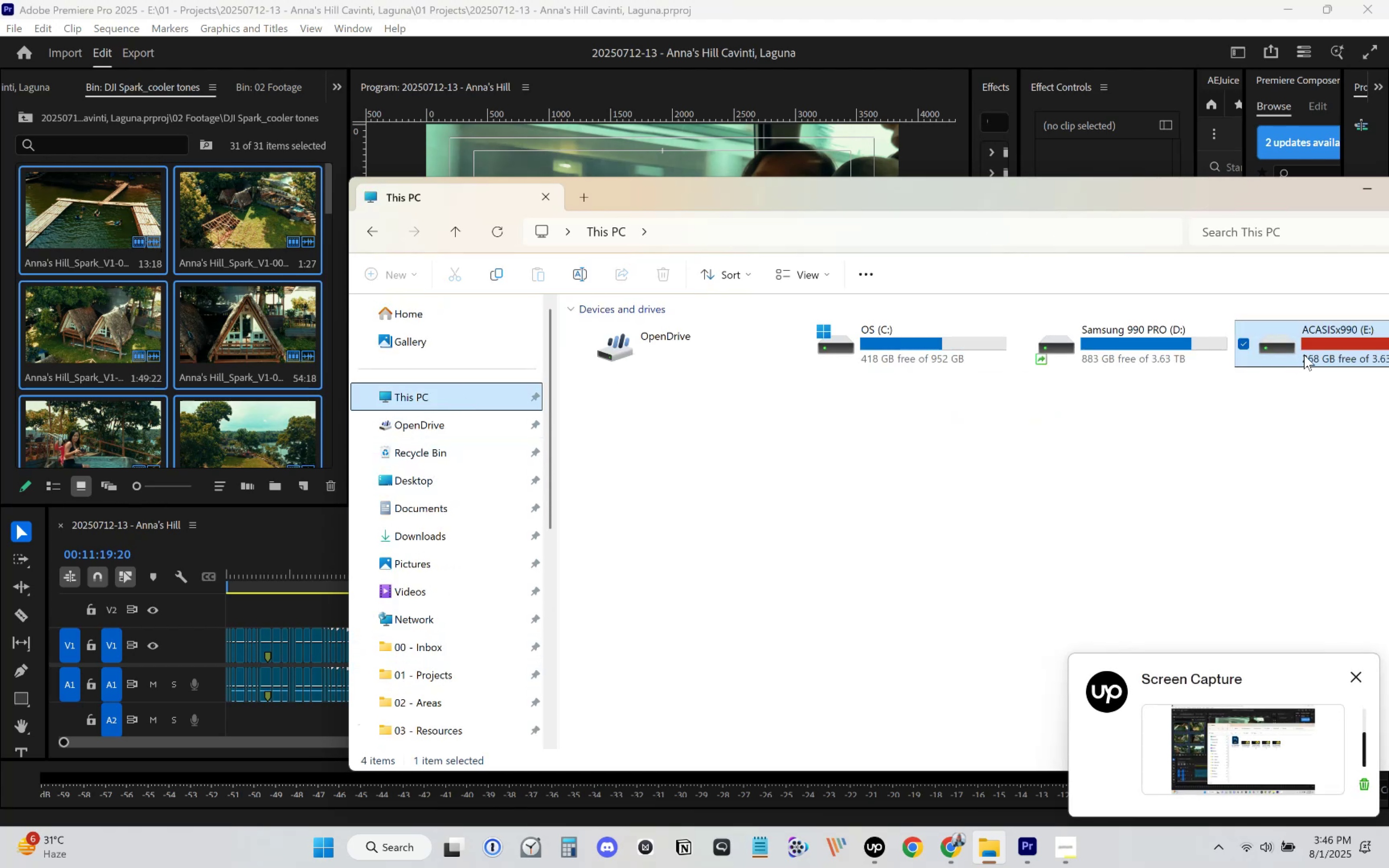 
double_click([1310, 352])
 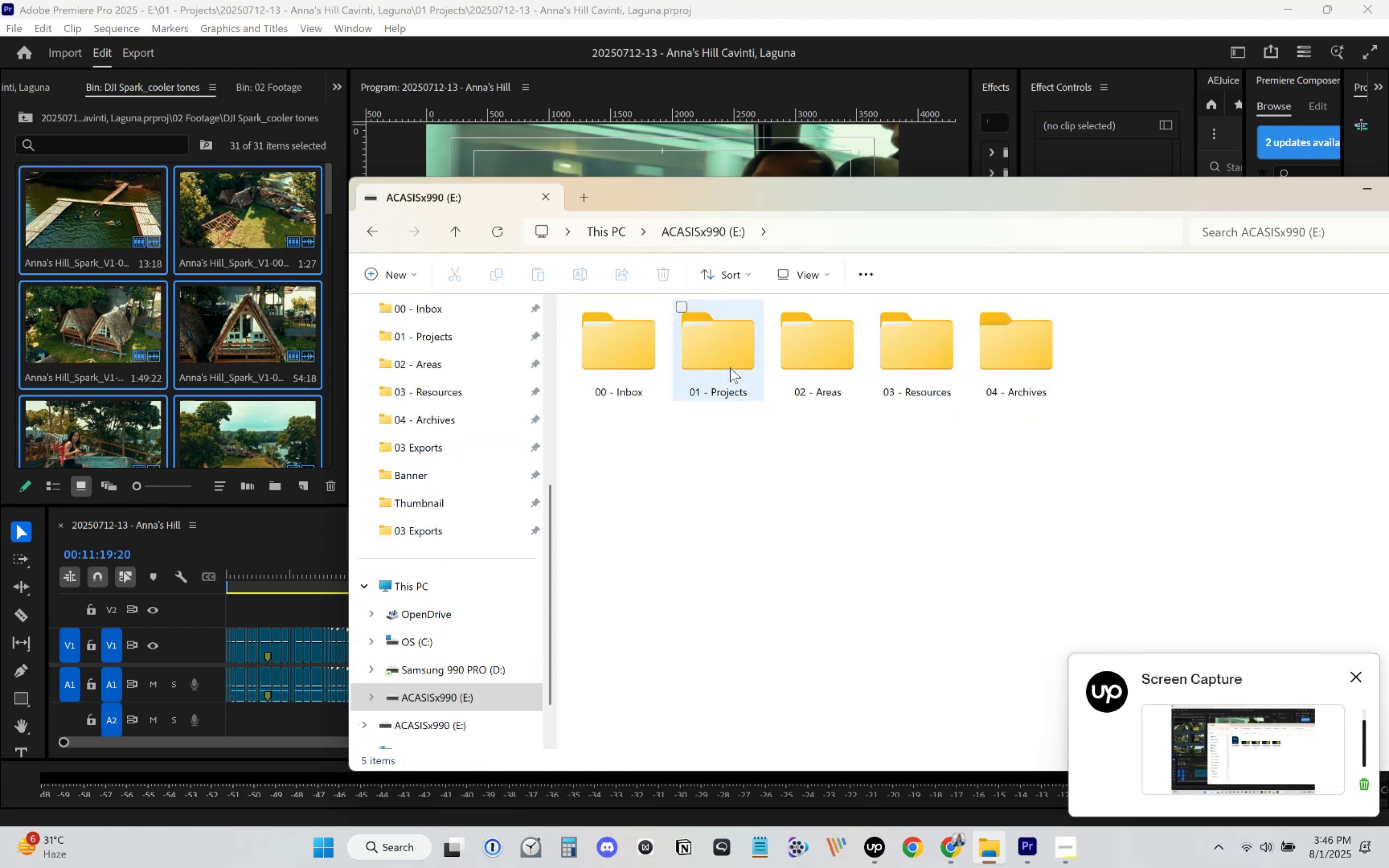 
double_click([730, 367])
 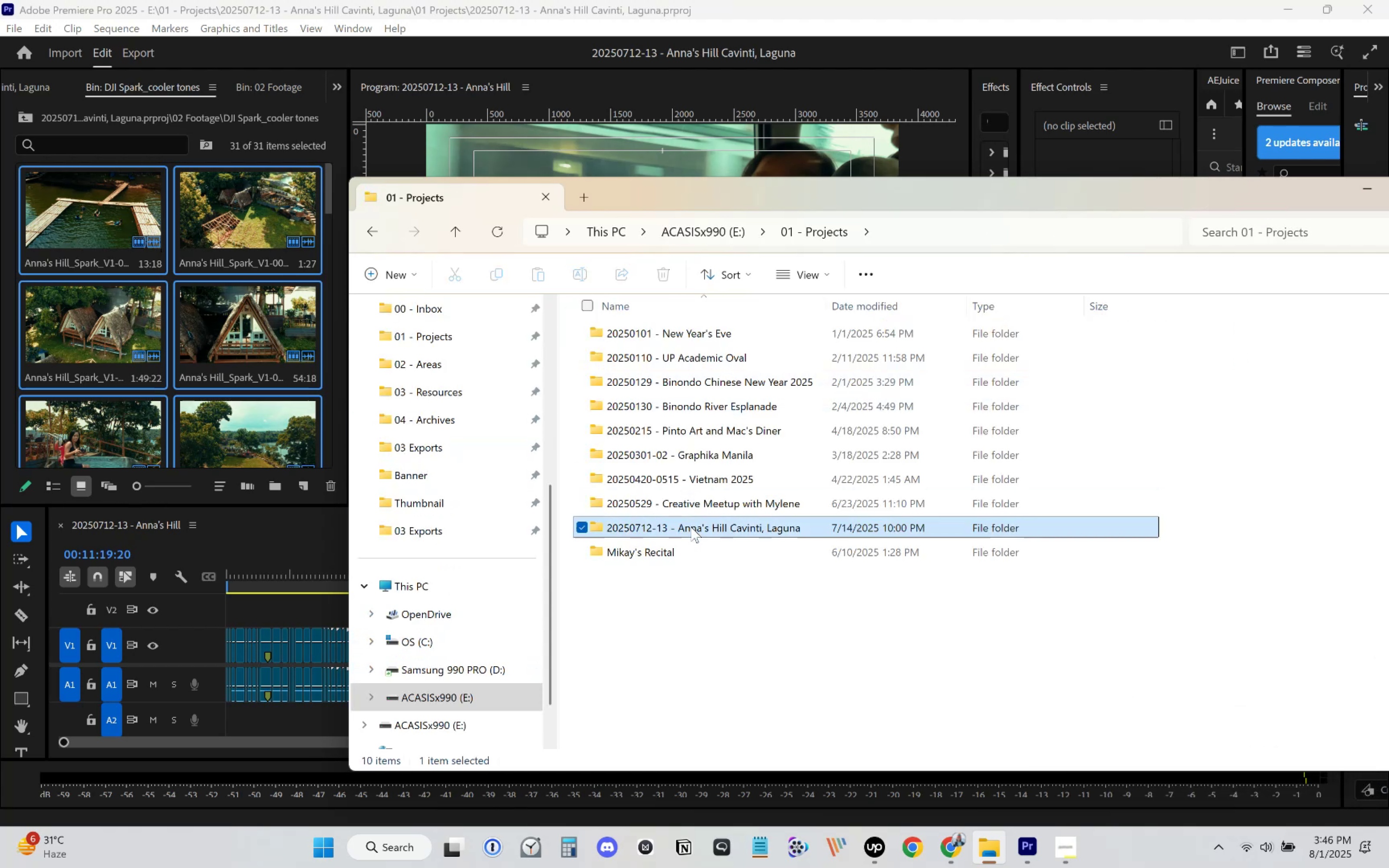 
double_click([691, 527])
 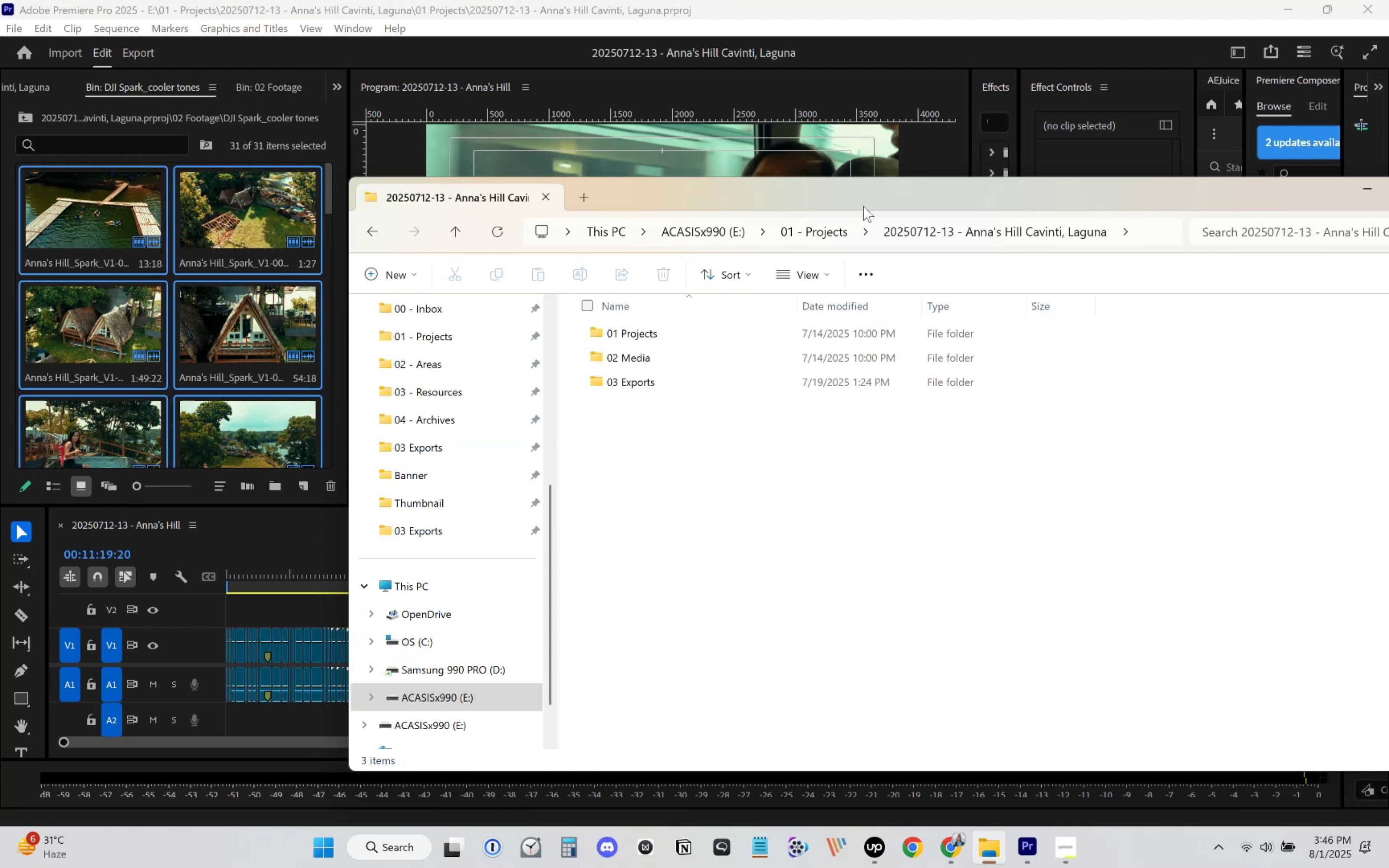 
left_click_drag(start_coordinate=[898, 193], to_coordinate=[794, 168])
 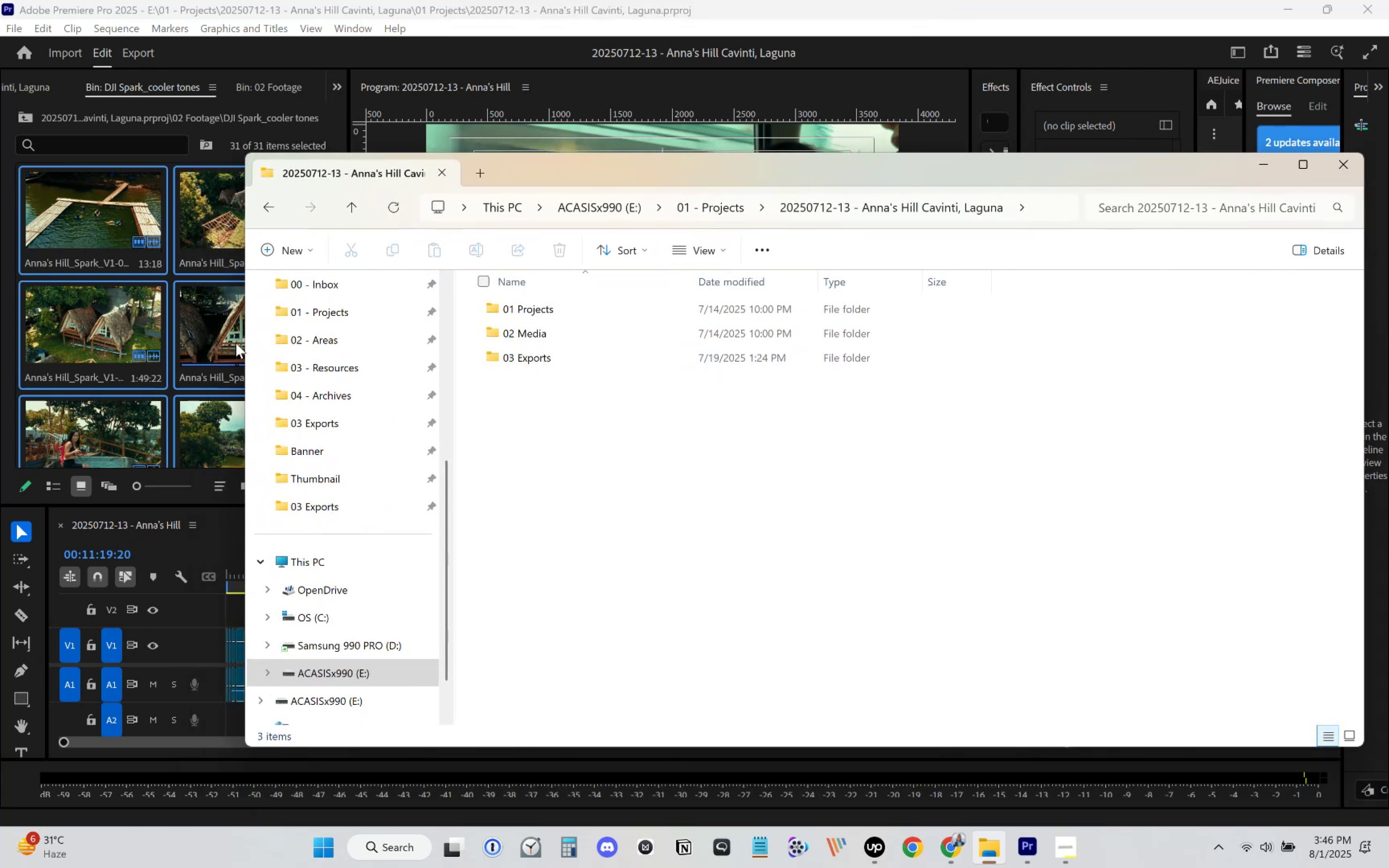 
left_click_drag(start_coordinate=[241, 346], to_coordinate=[497, 348])
 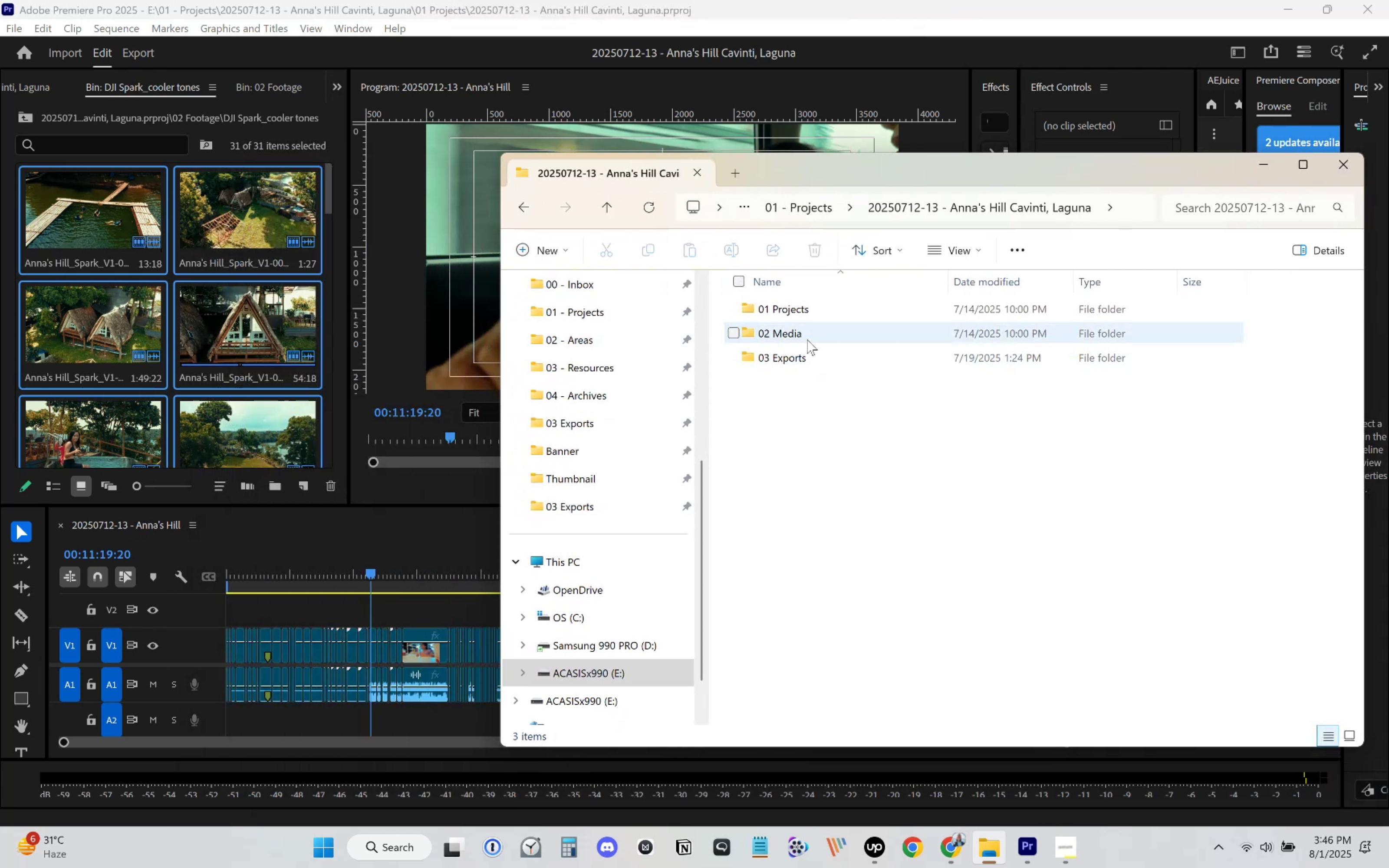 
double_click([807, 339])
 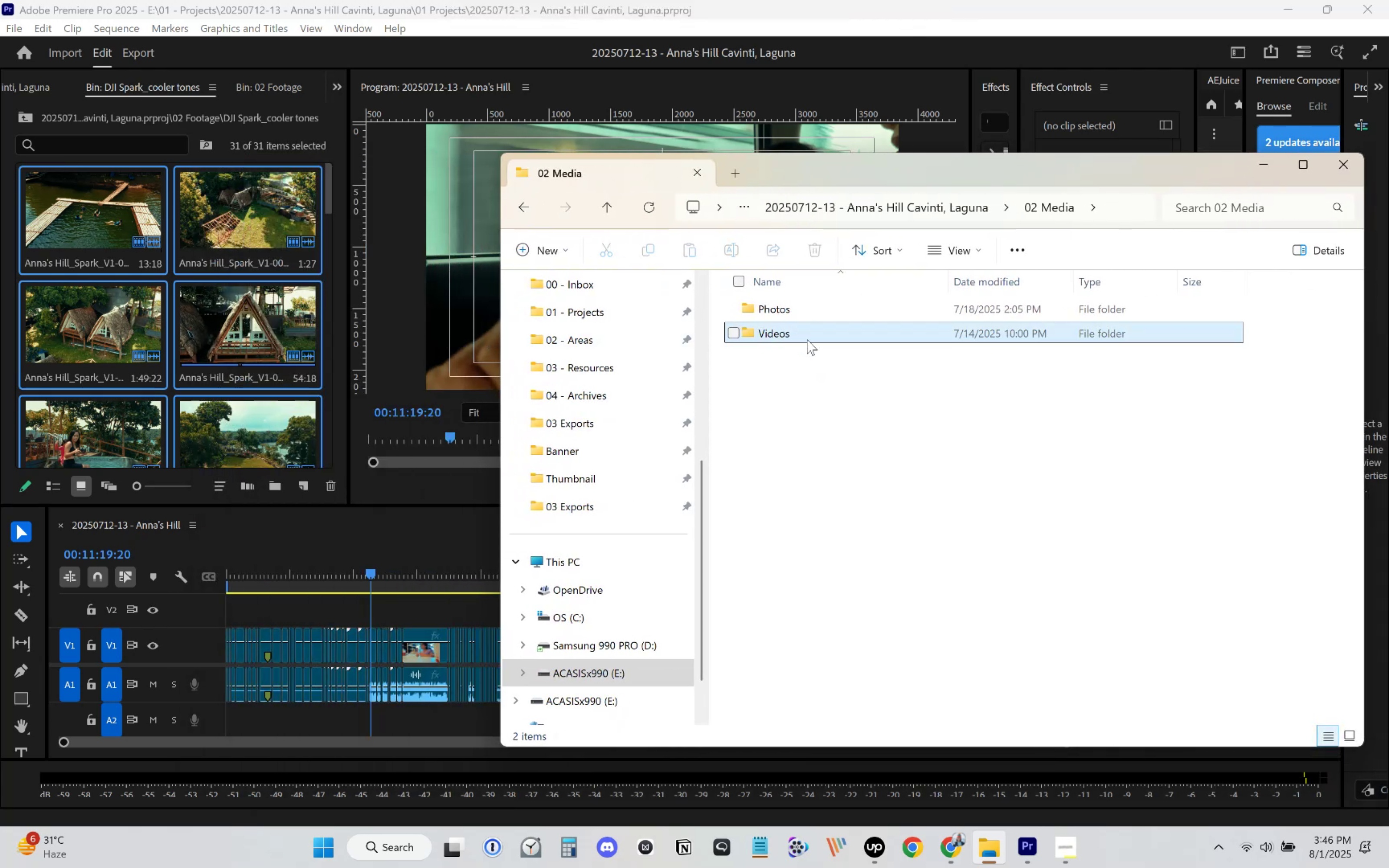 
double_click([807, 339])
 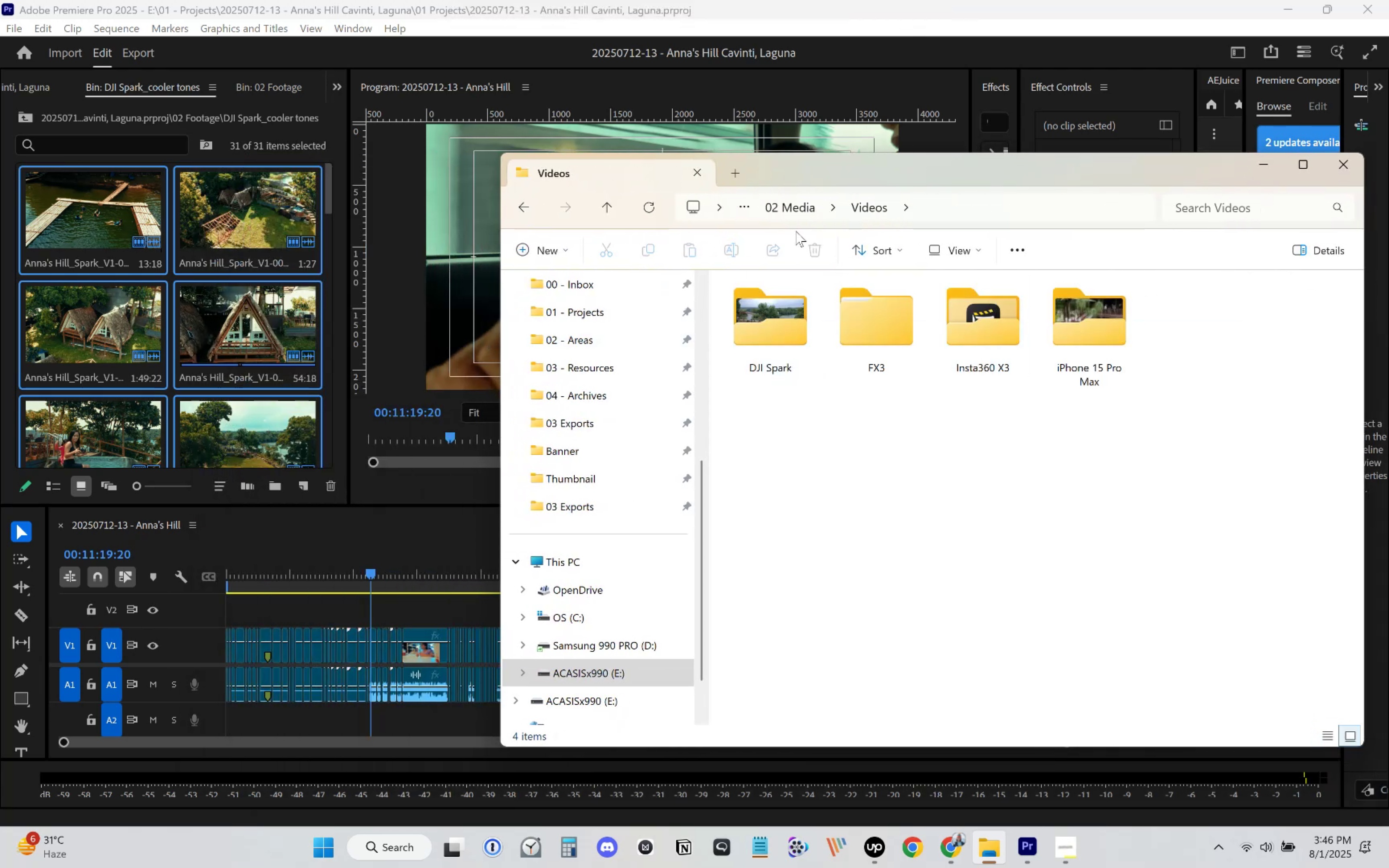 
left_click([800, 203])
 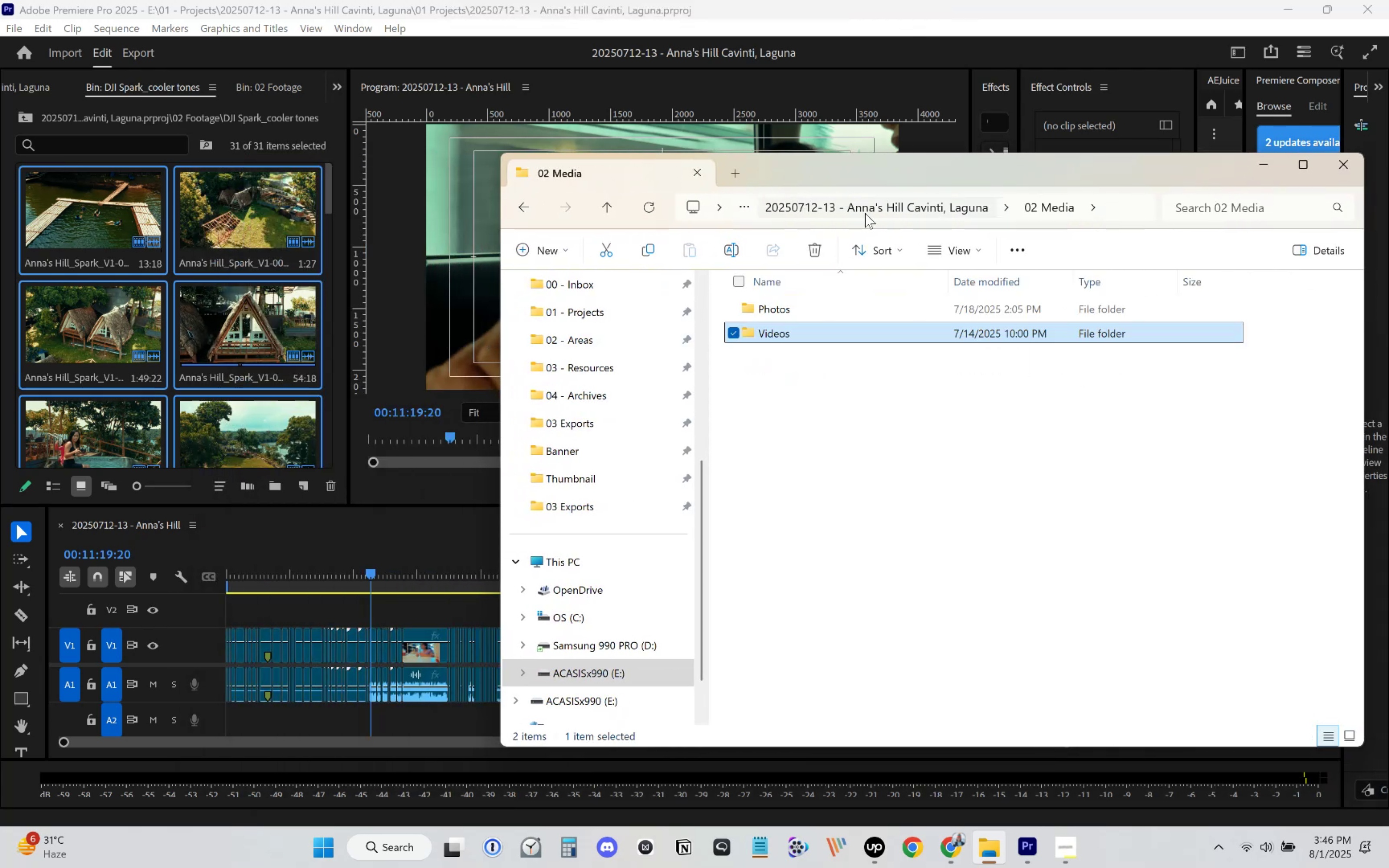 
left_click([885, 210])
 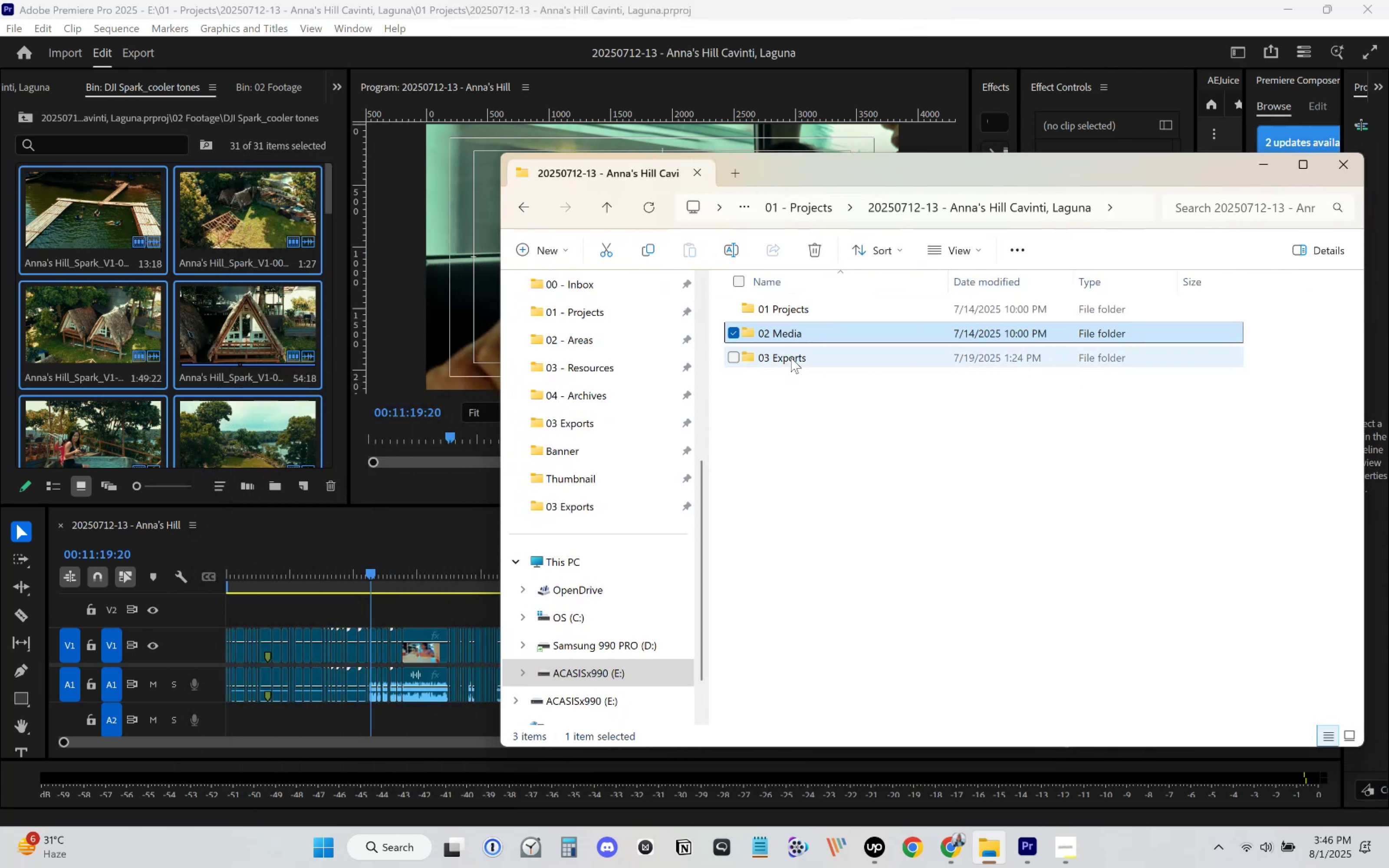 
double_click([790, 358])
 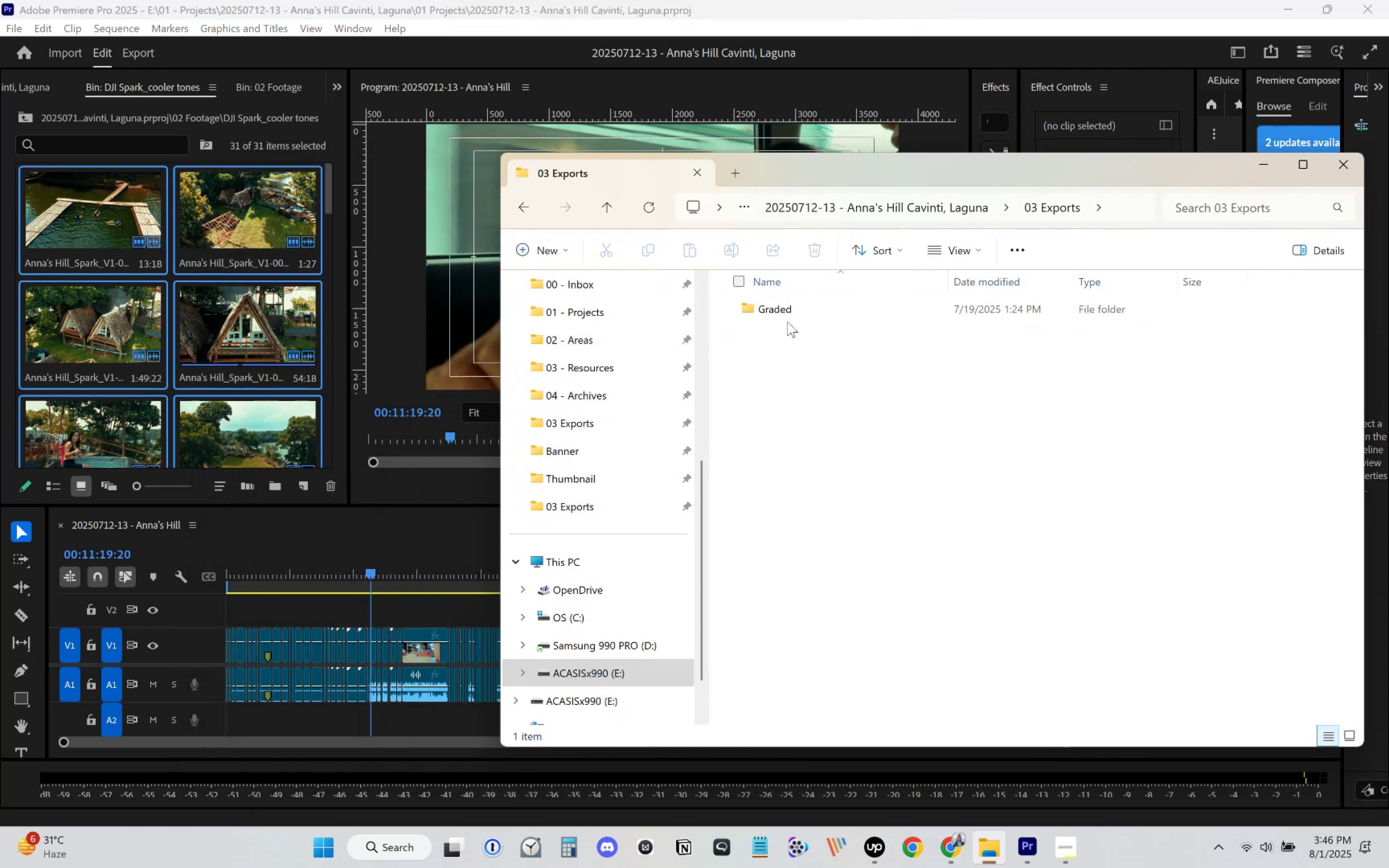 
triple_click([788, 313])
 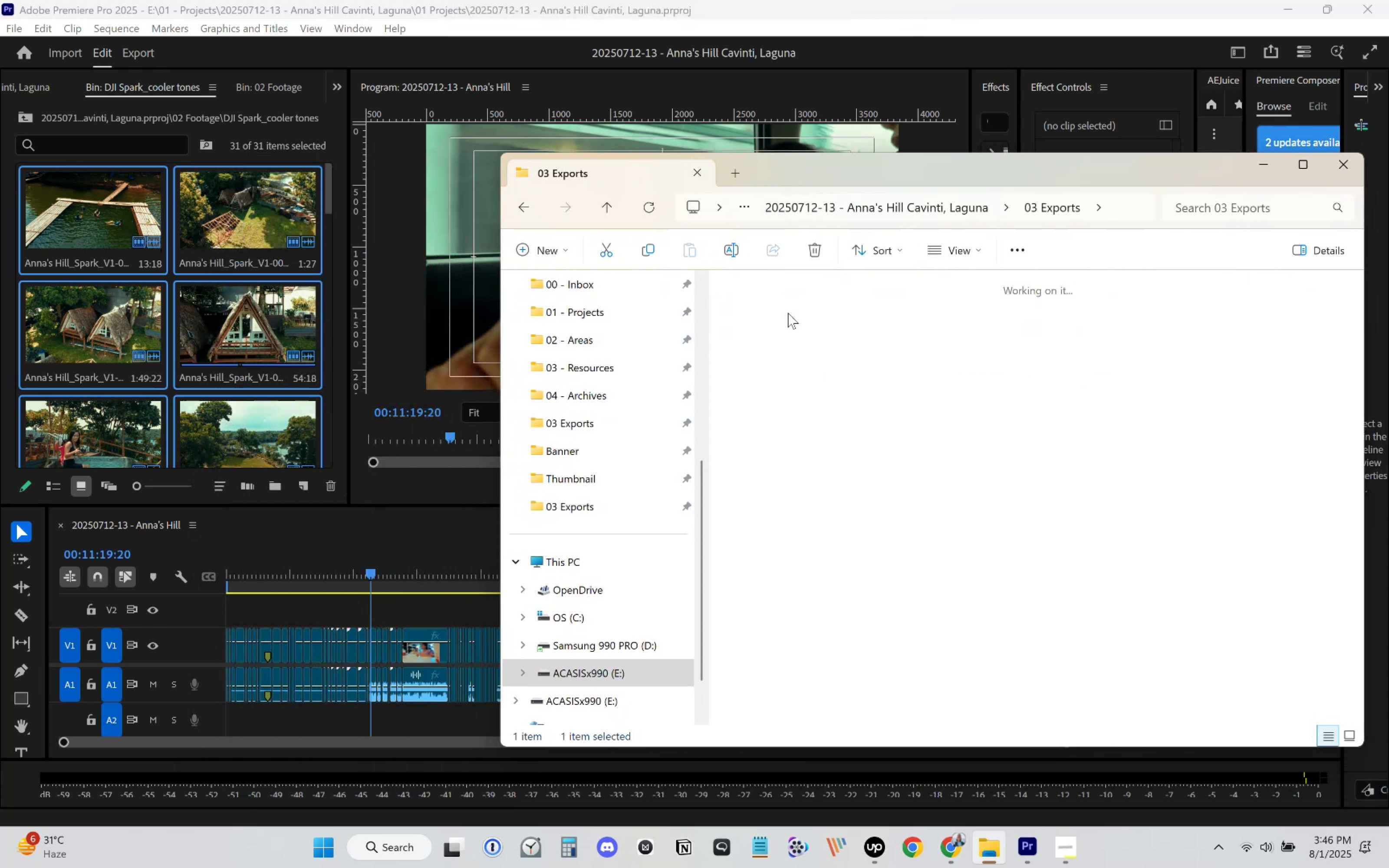 
triple_click([788, 313])
 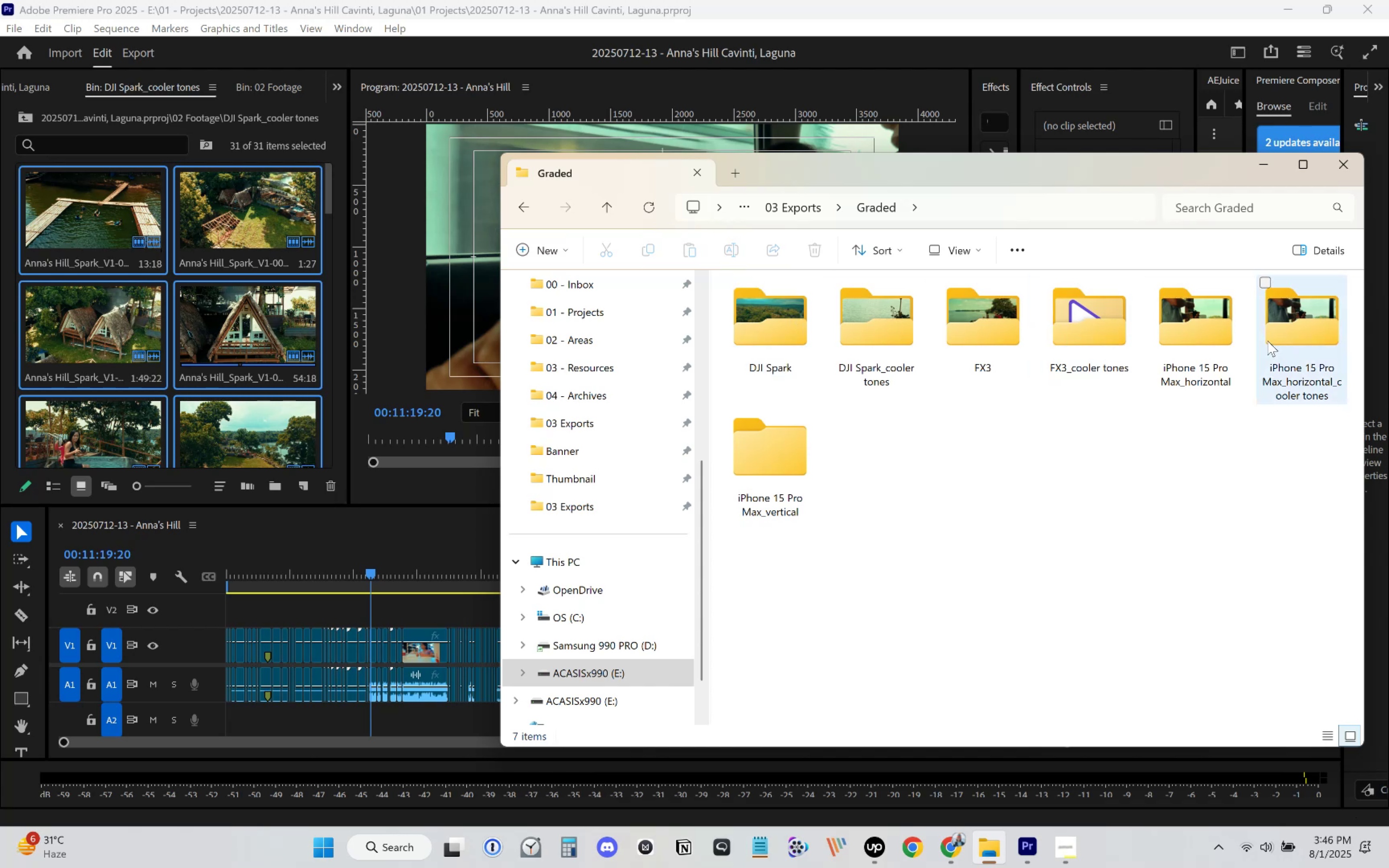 
left_click([1283, 326])
 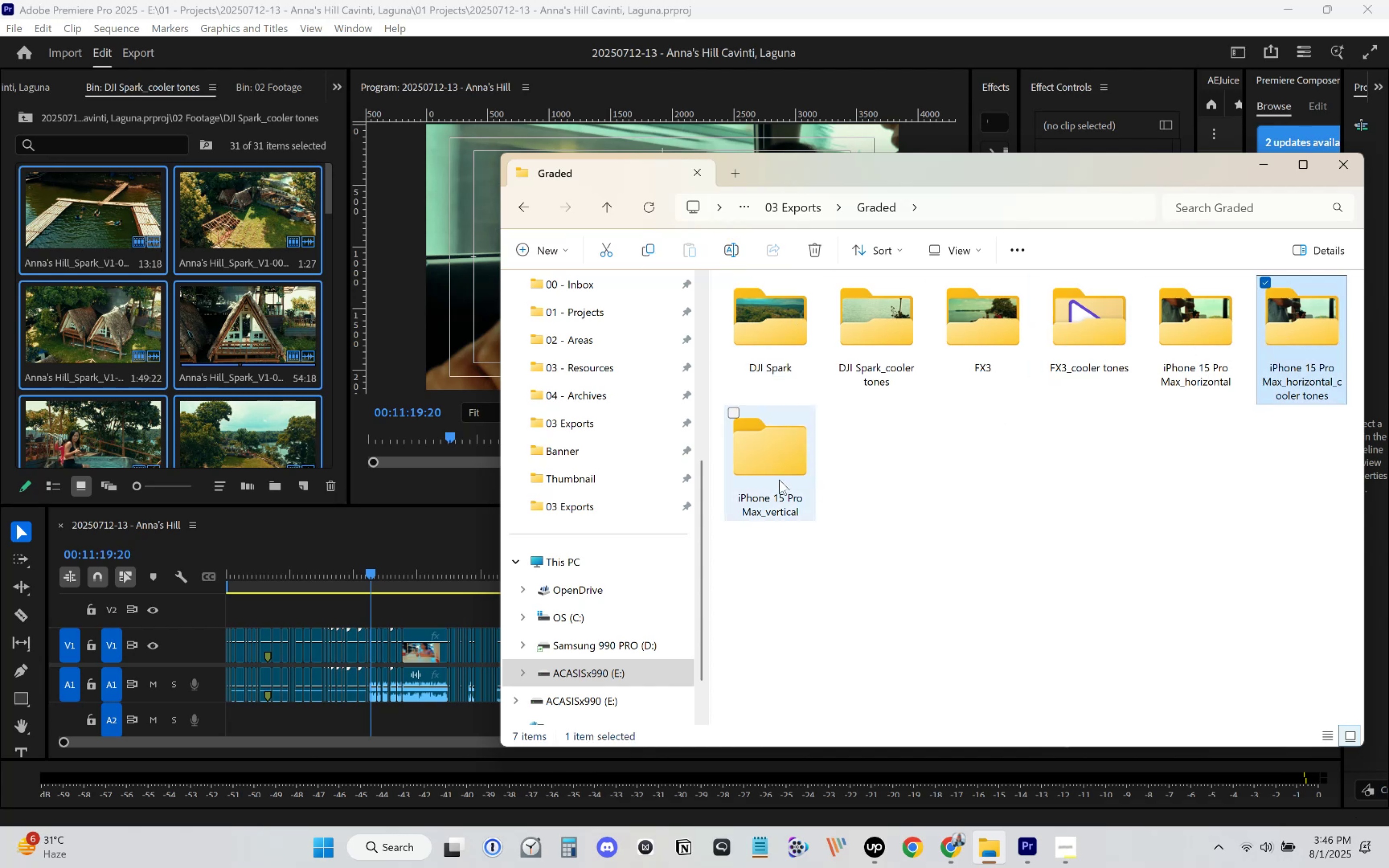 
double_click([773, 472])
 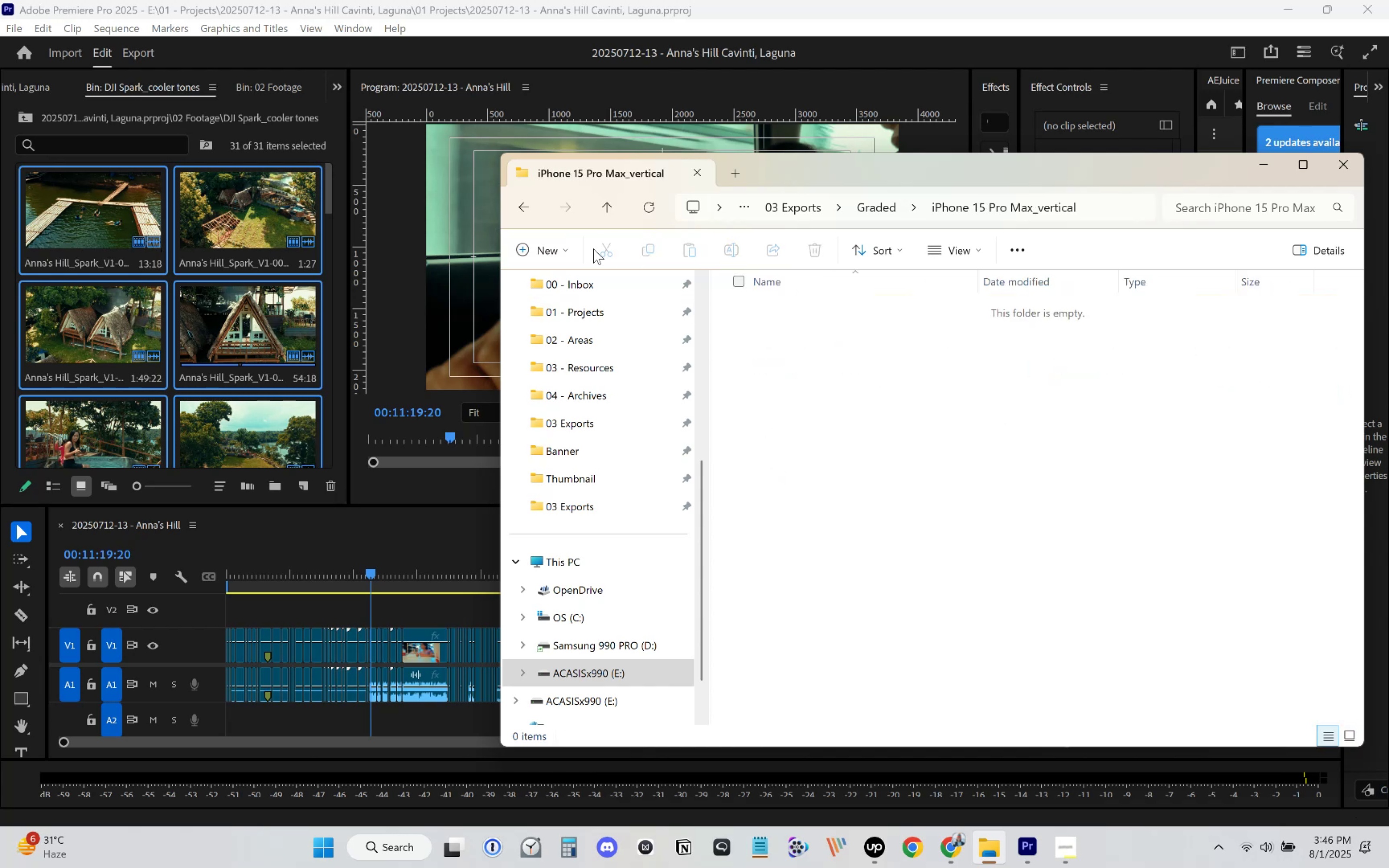 
left_click([533, 211])
 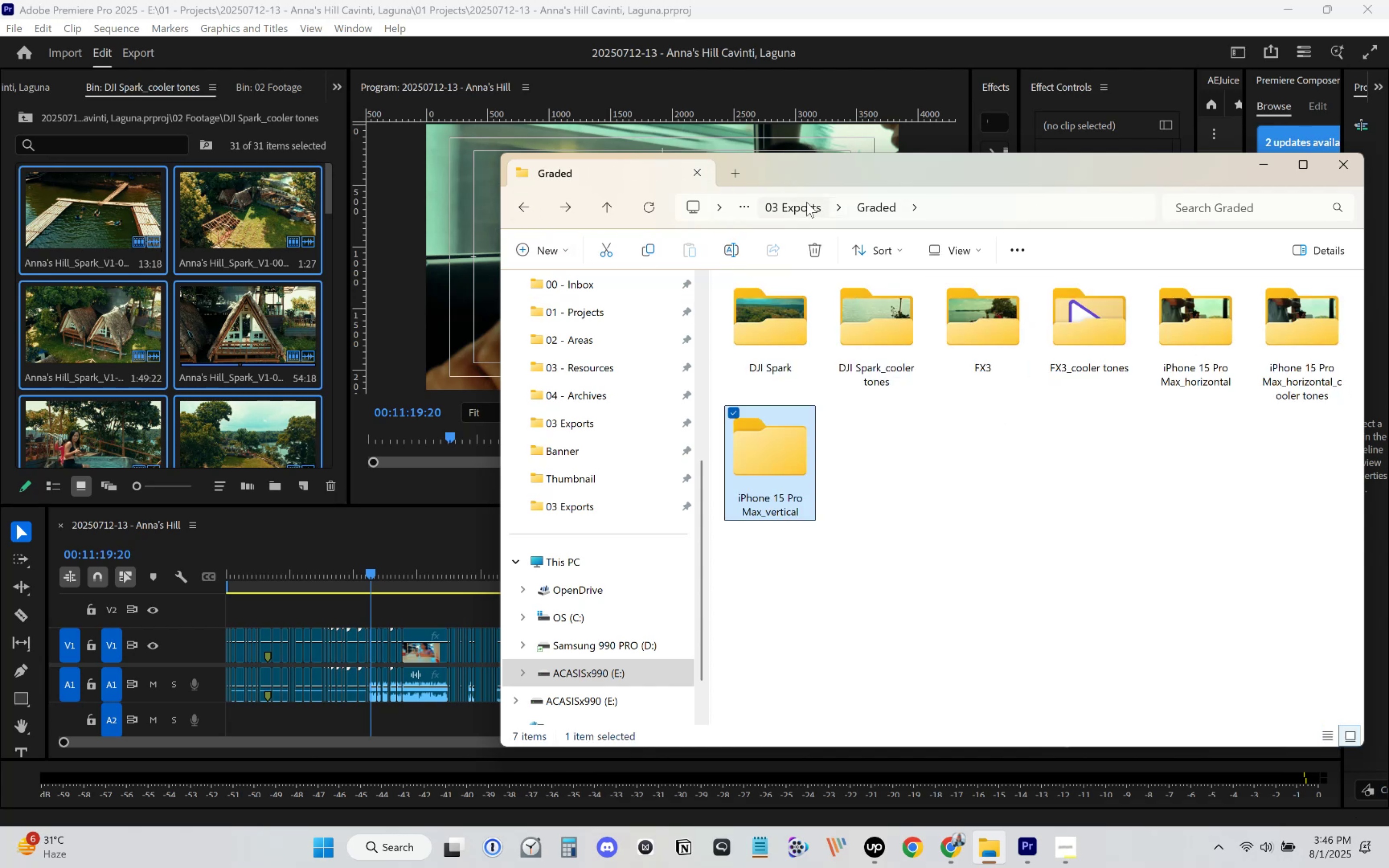 
left_click_drag(start_coordinate=[499, 262], to_coordinate=[310, 257])
 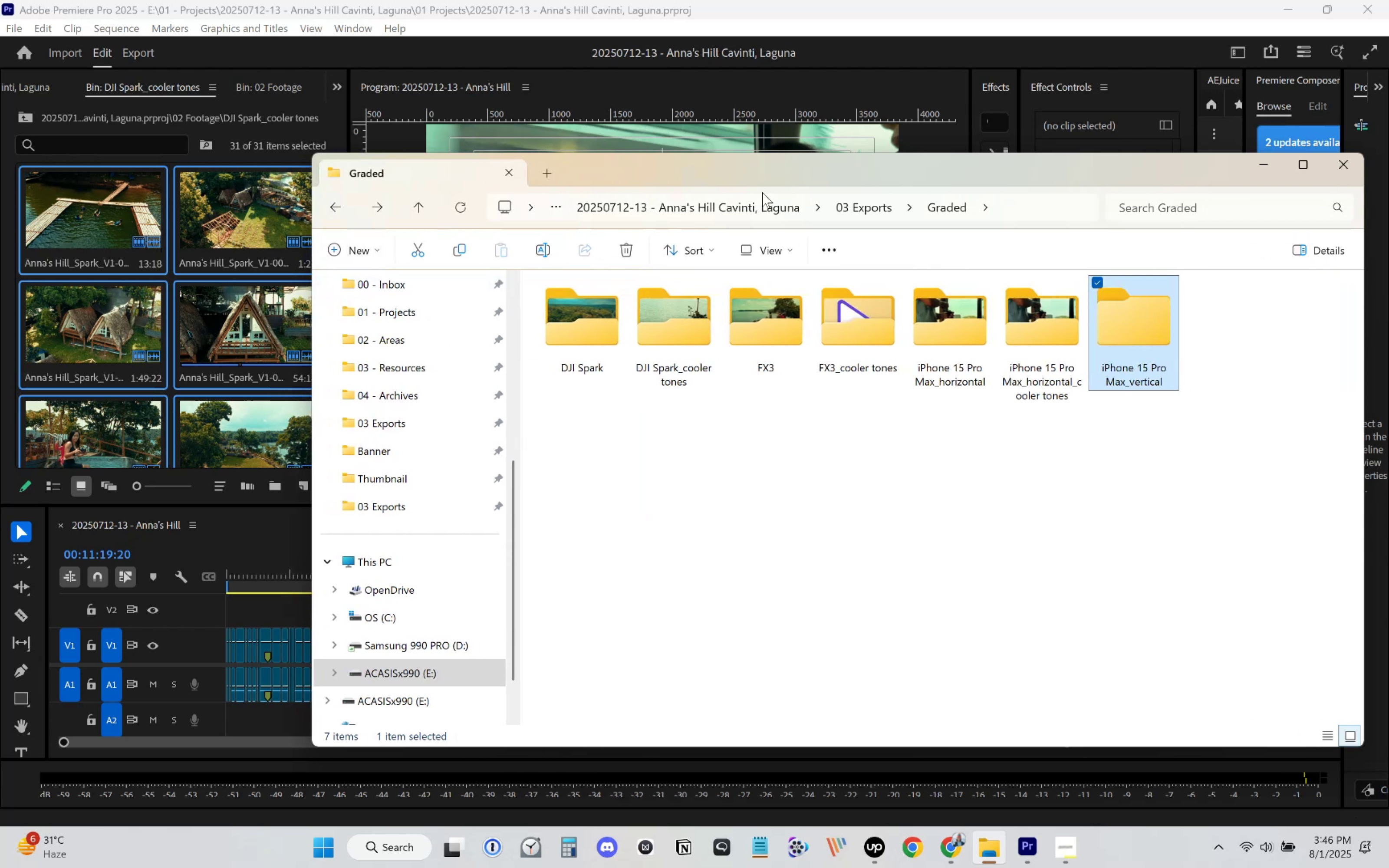 
left_click([861, 207])
 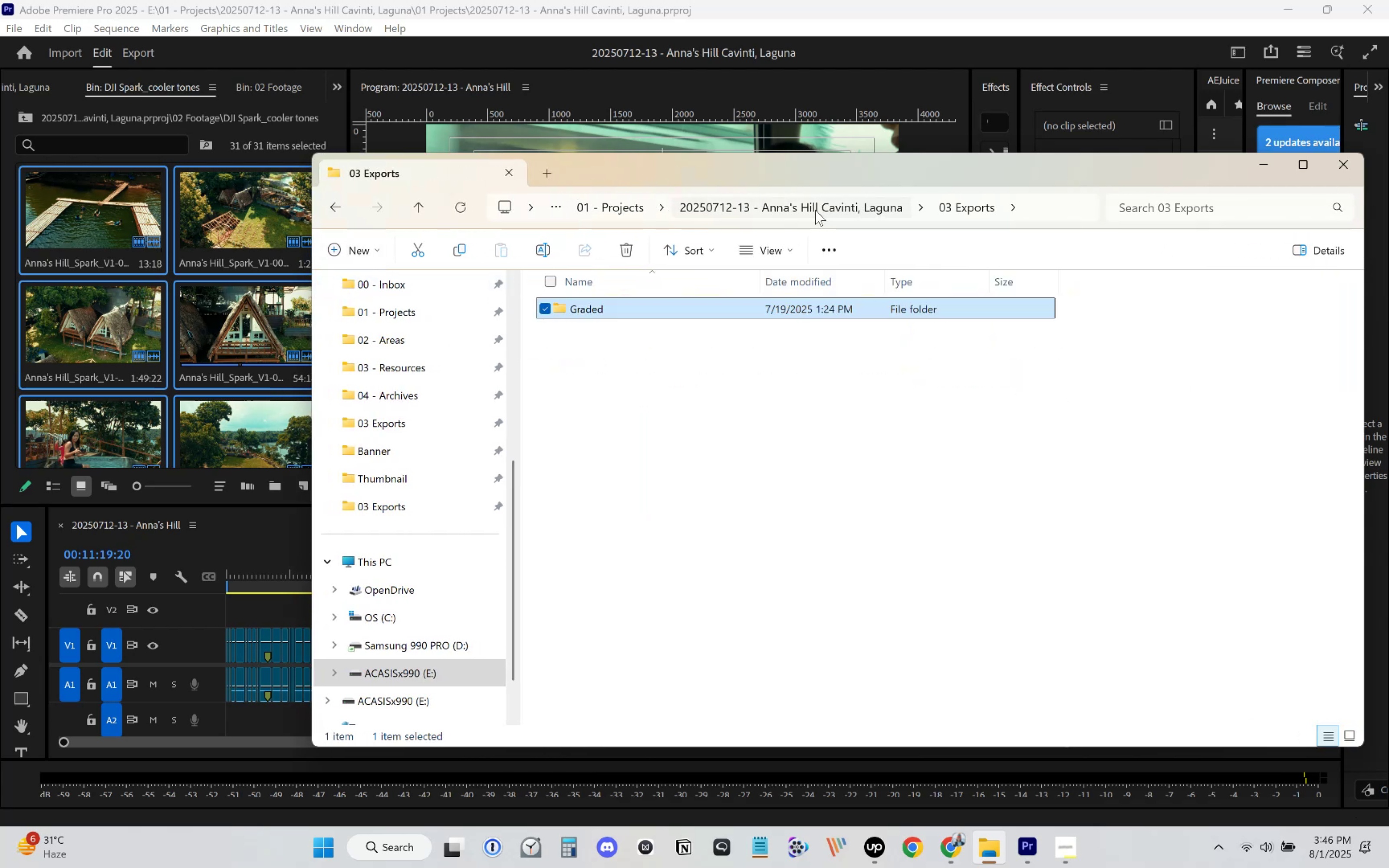 
left_click([815, 210])
 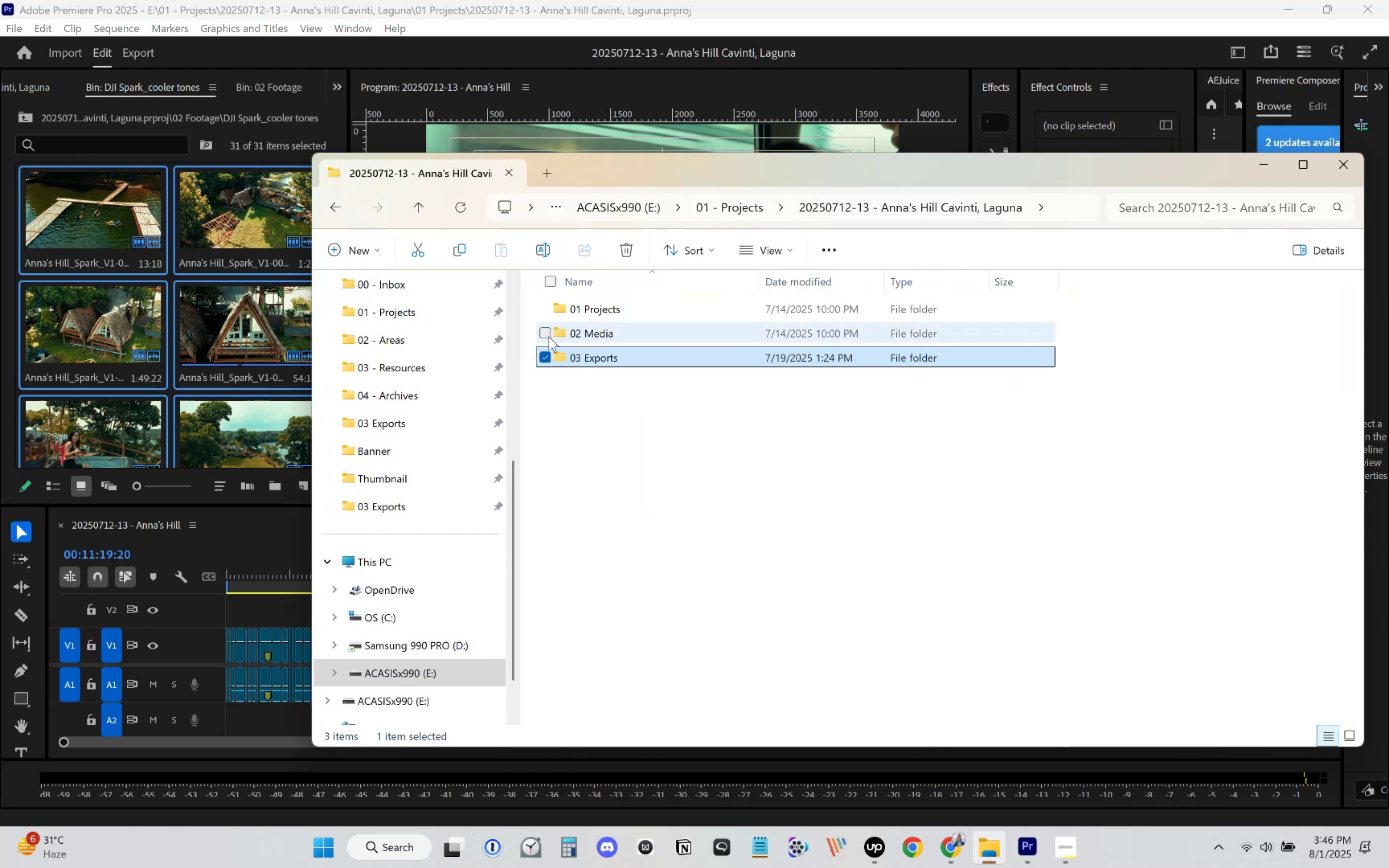 
double_click([549, 336])
 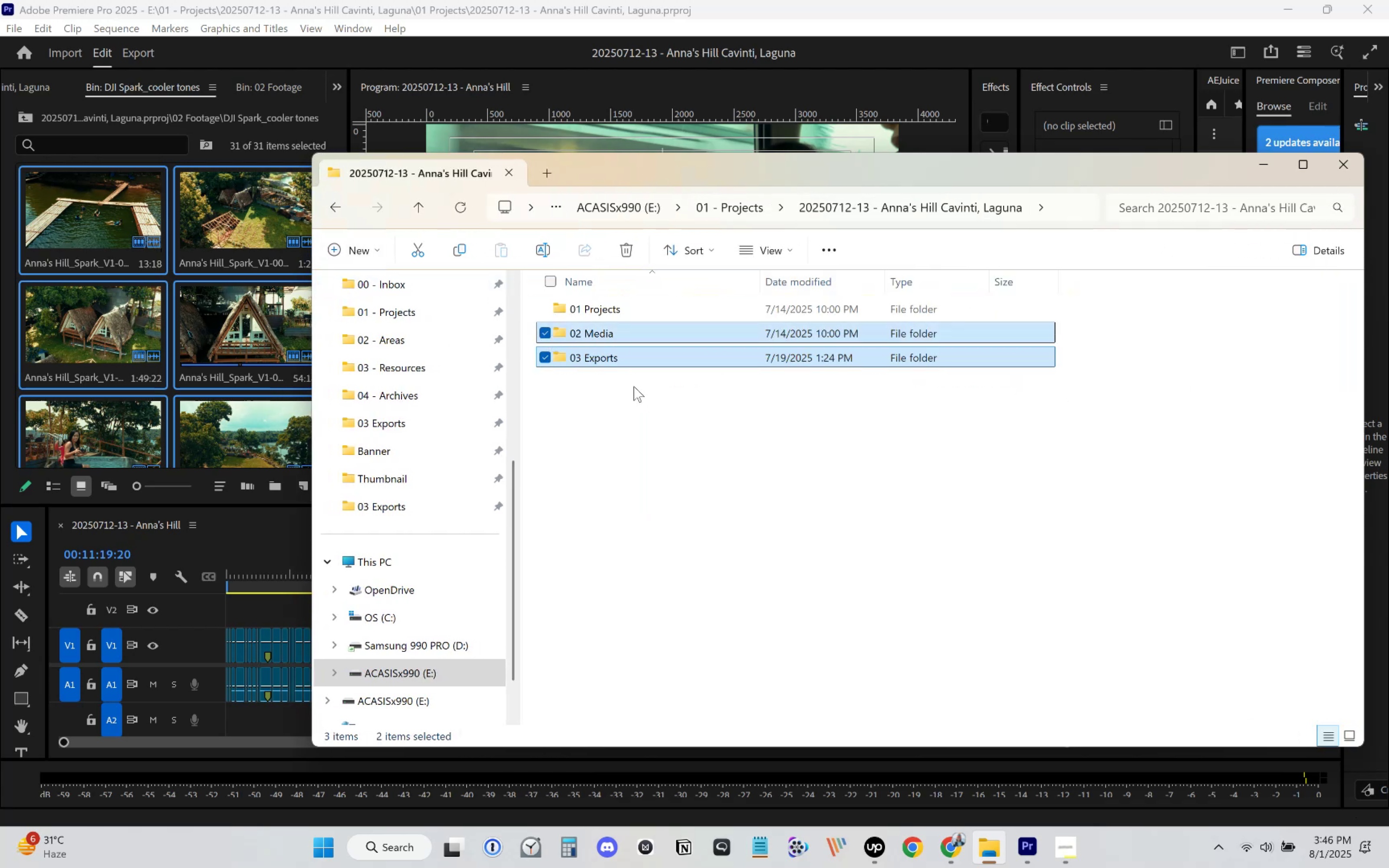 
double_click([641, 347])
 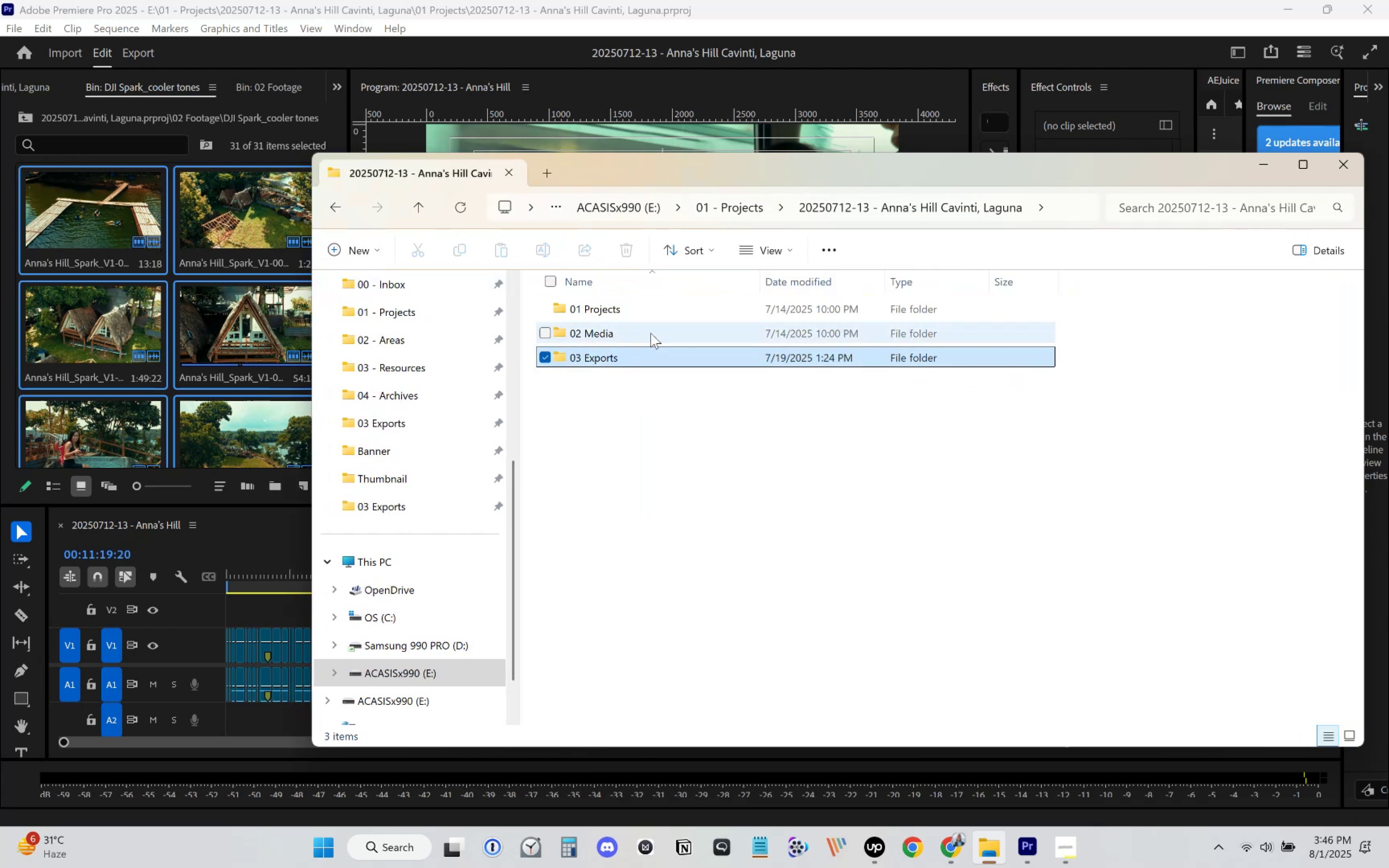 
triple_click([651, 332])
 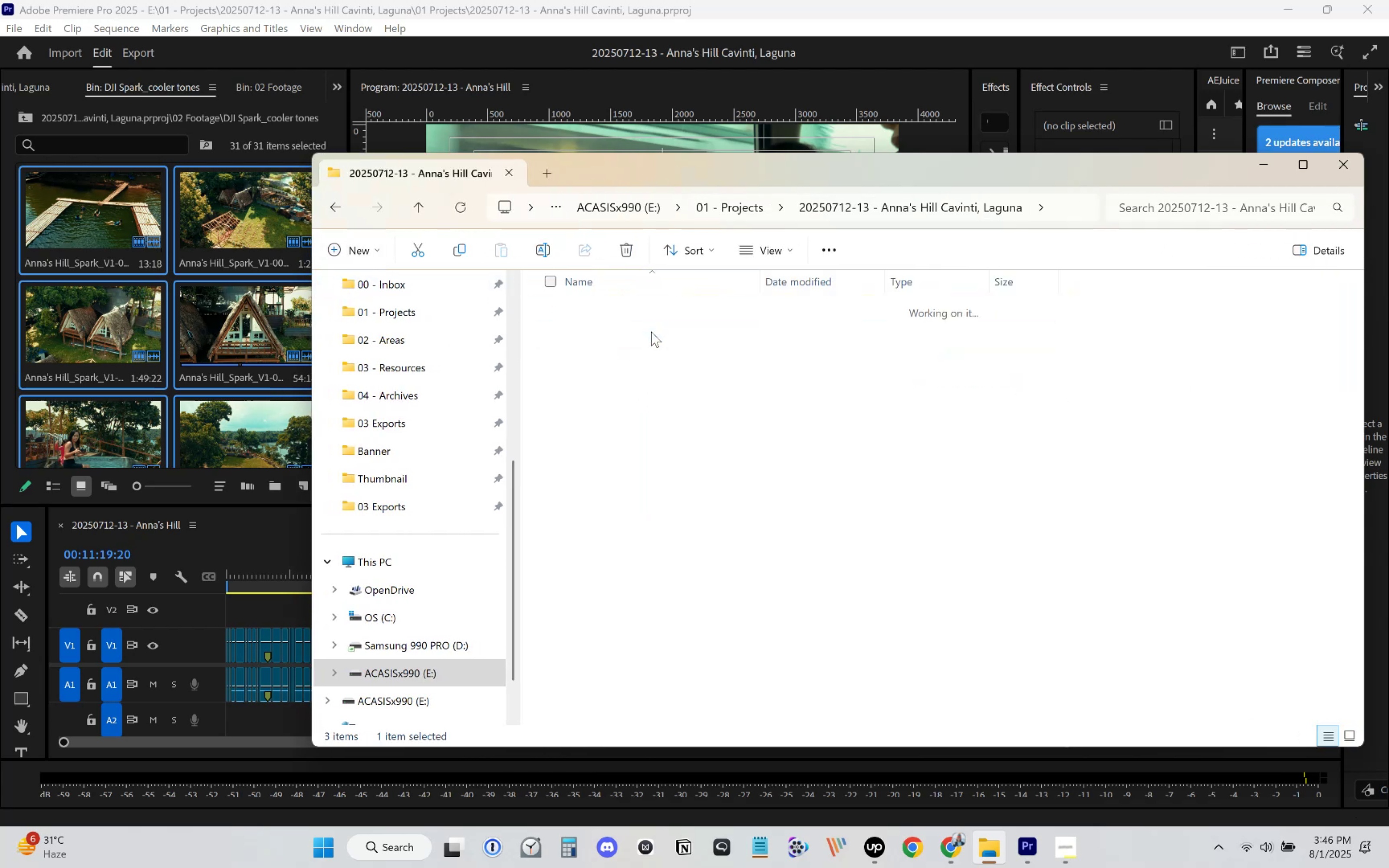 
triple_click([651, 332])
 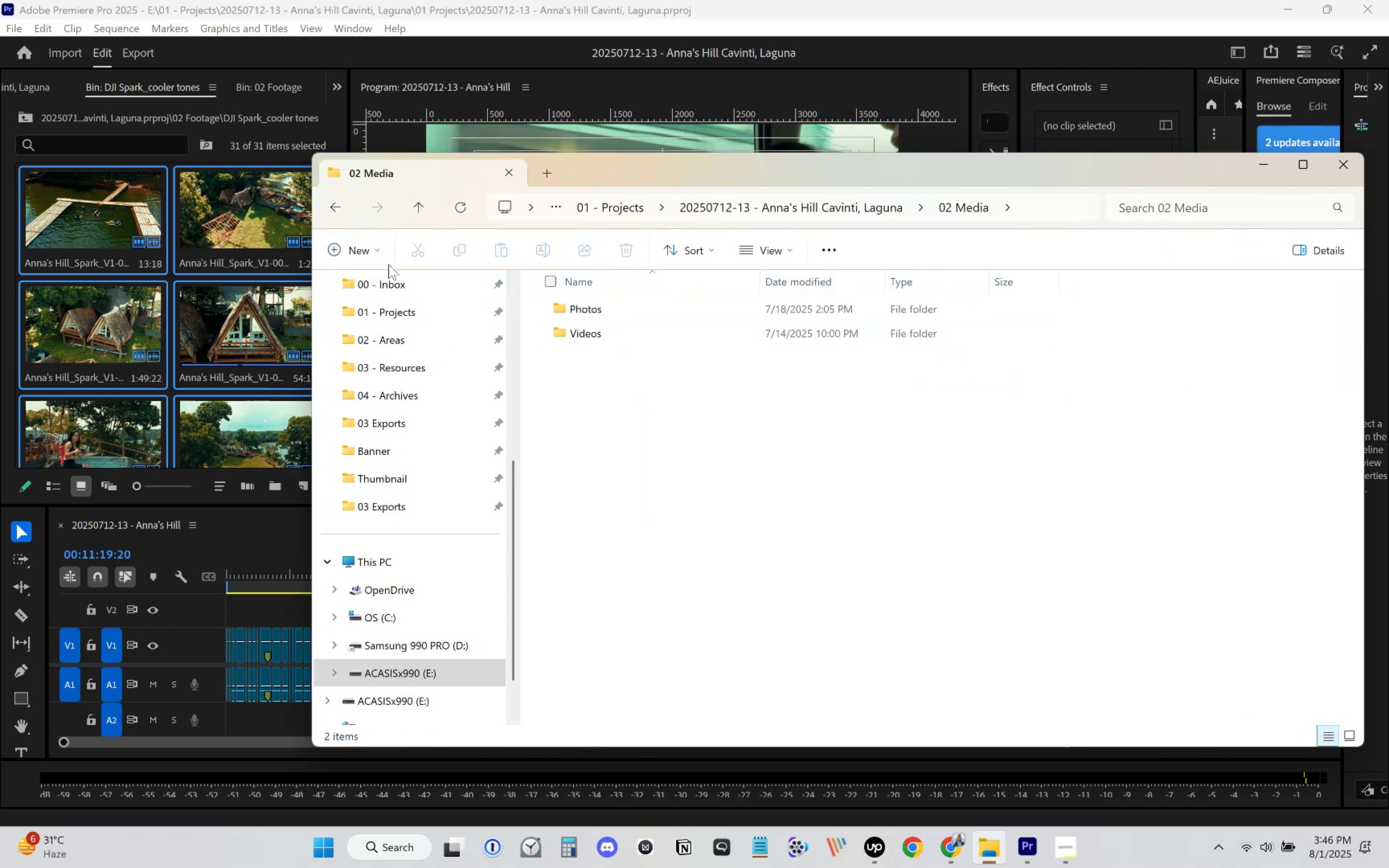 
left_click([370, 255])
 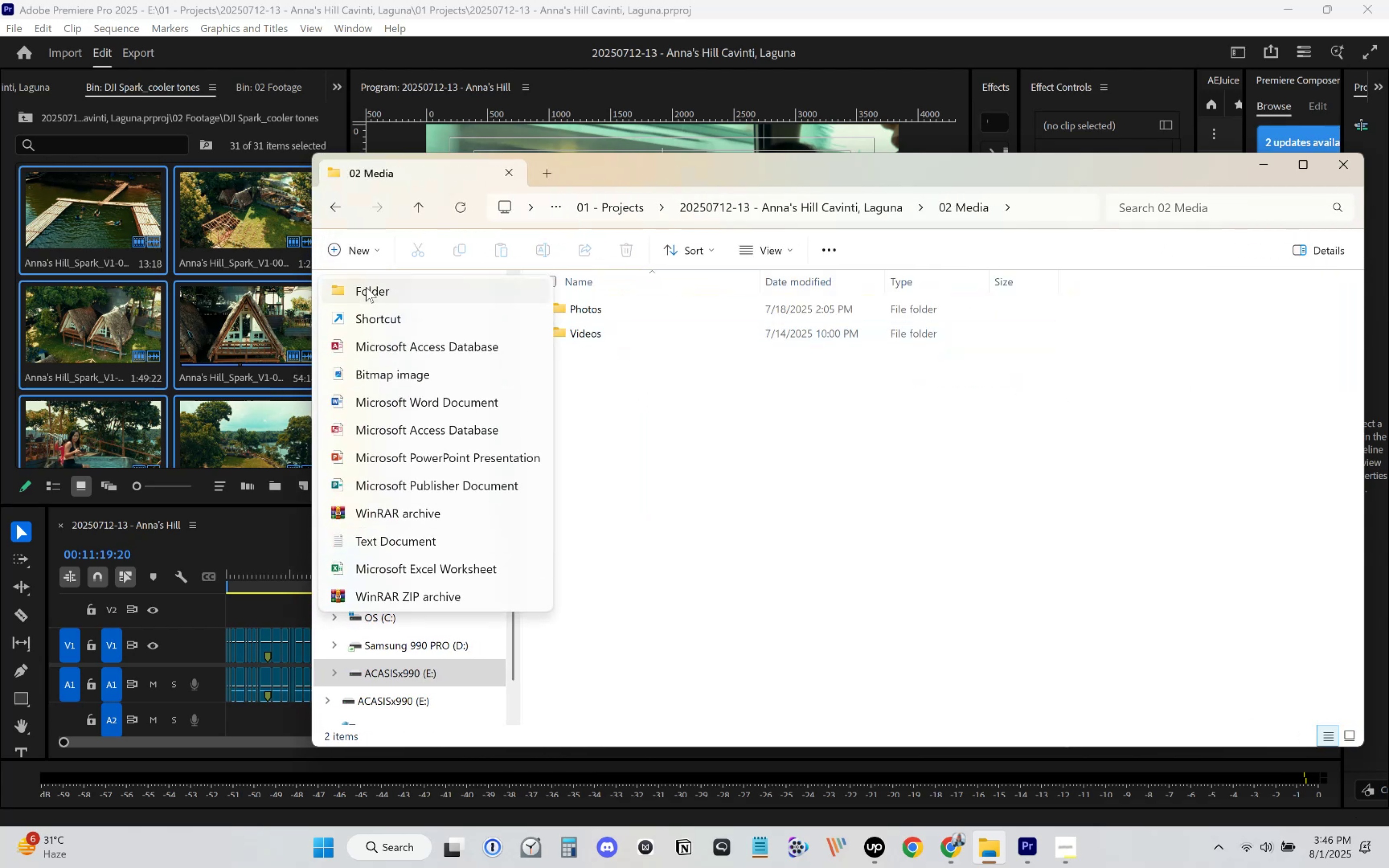 
left_click([366, 292])
 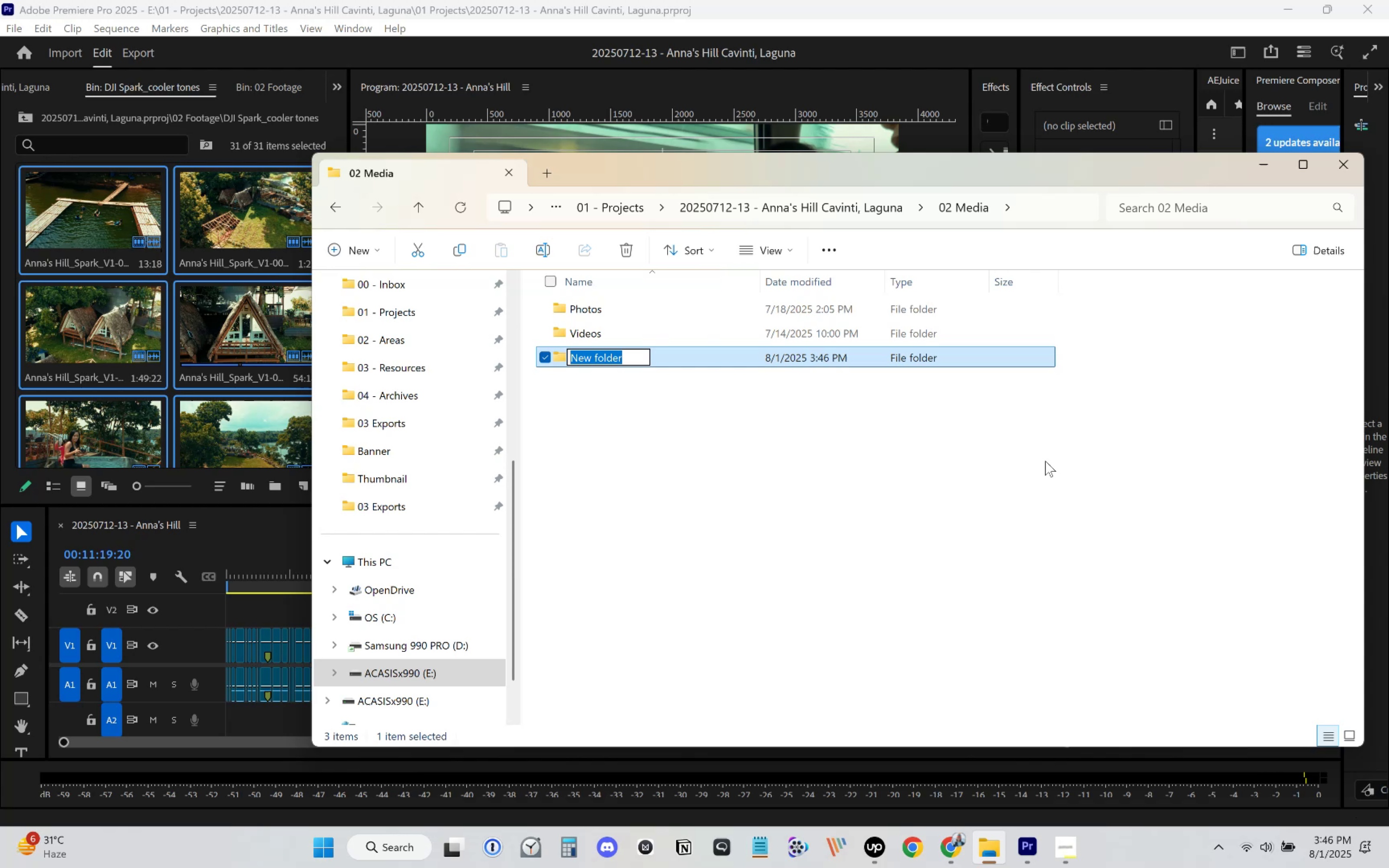 
type(Music)
 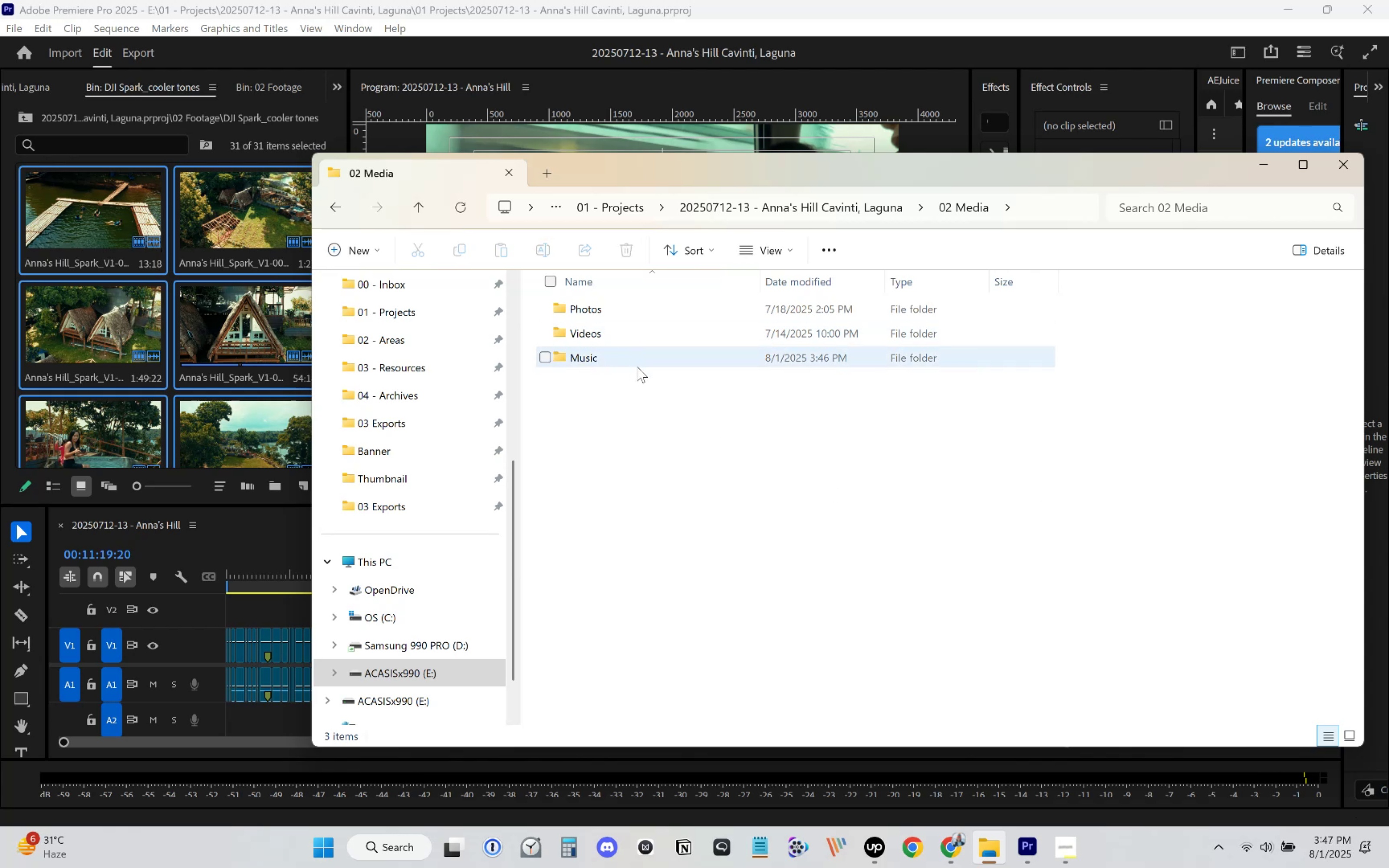 
double_click([647, 357])
 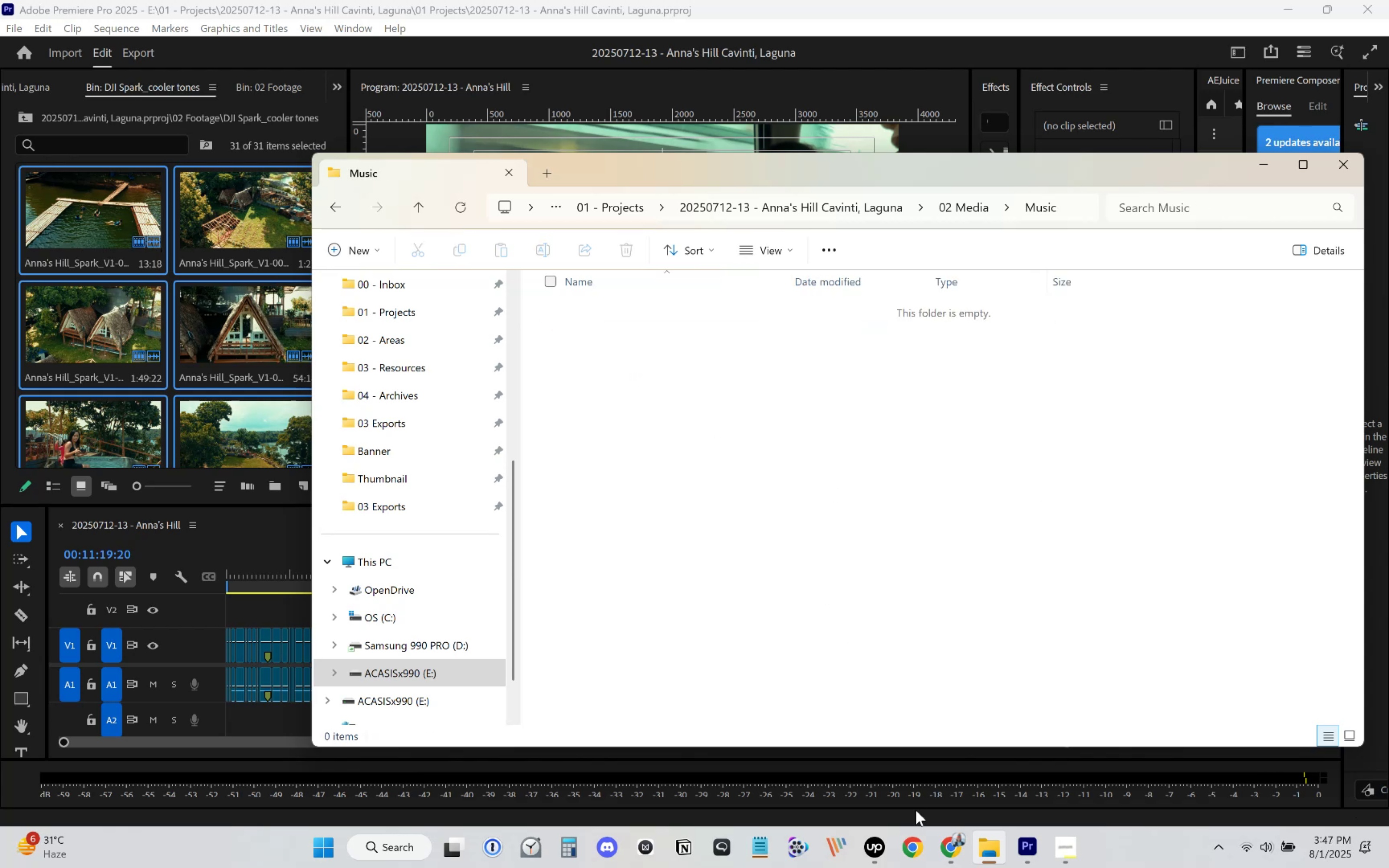 
left_click([948, 852])
 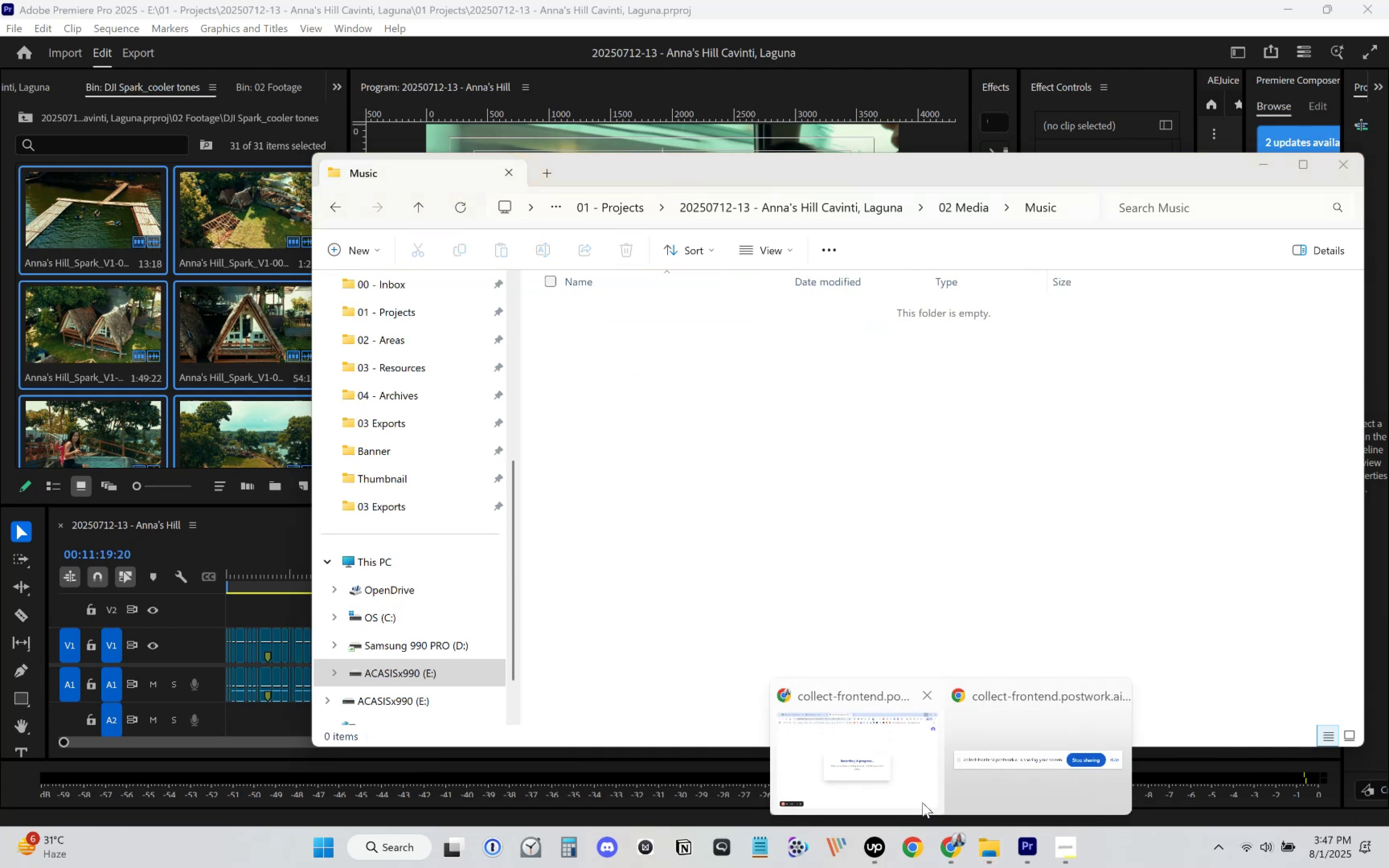 
left_click([921, 796])
 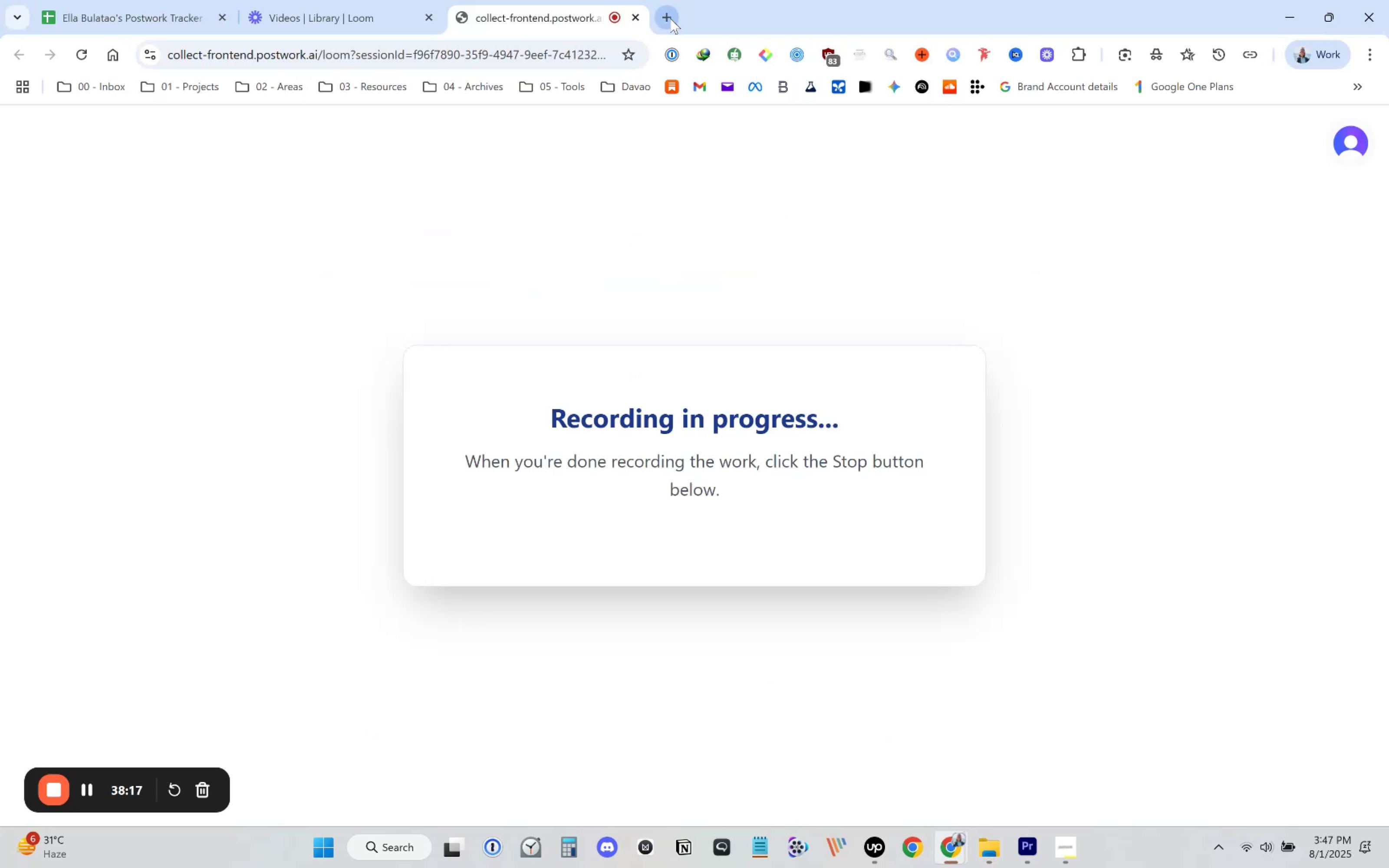 
left_click([670, 18])
 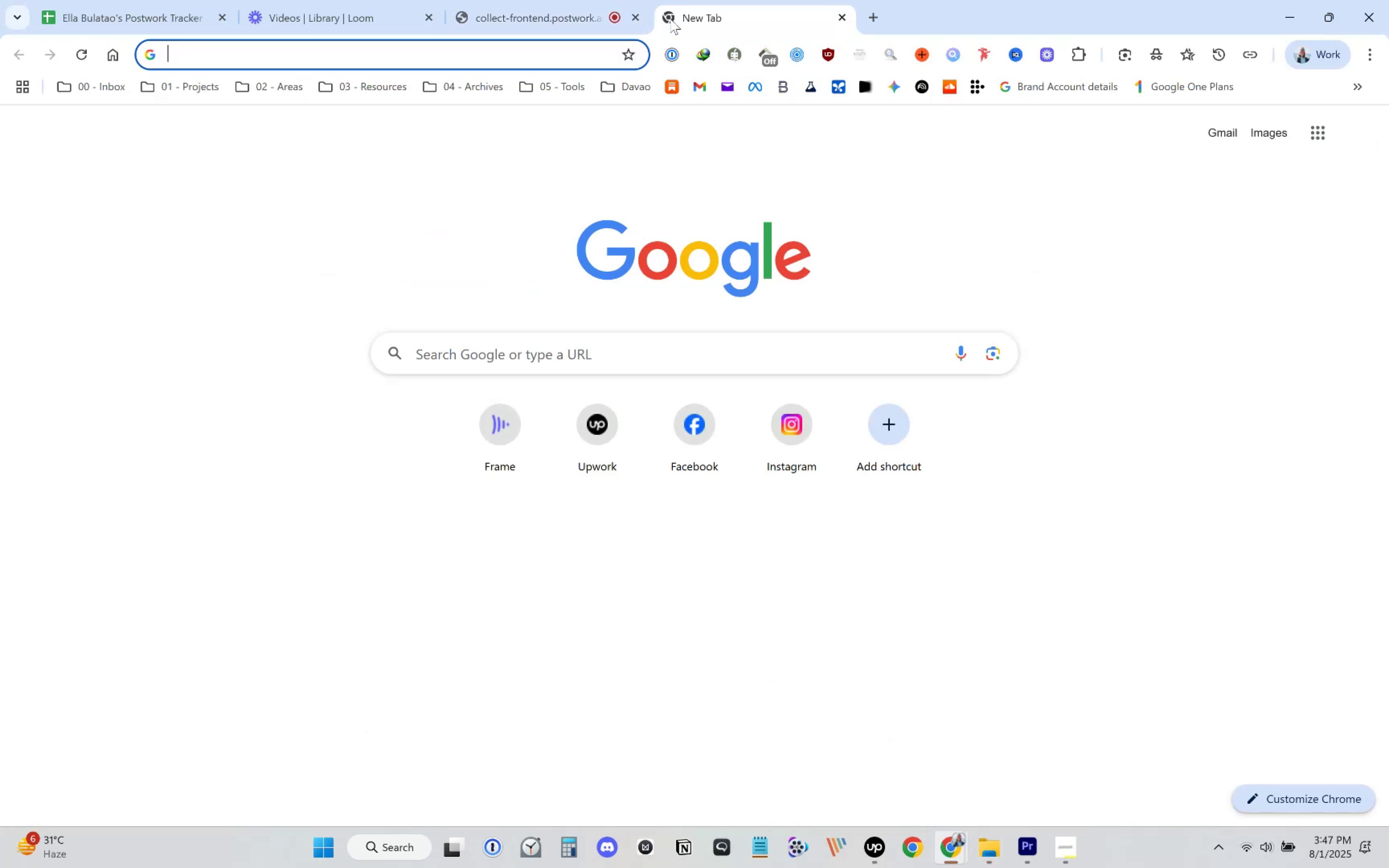 
type(upp)
 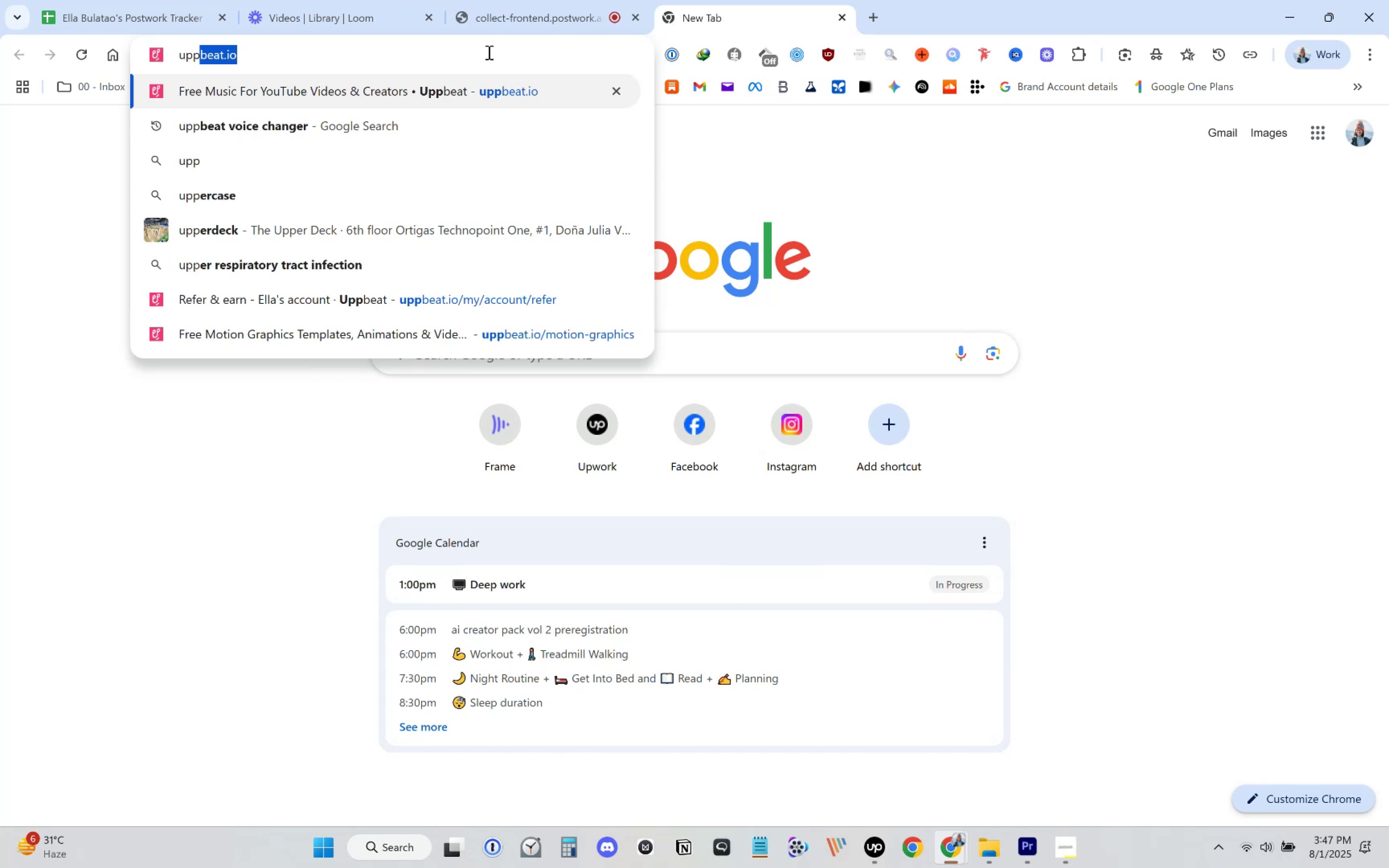 
left_click([434, 89])
 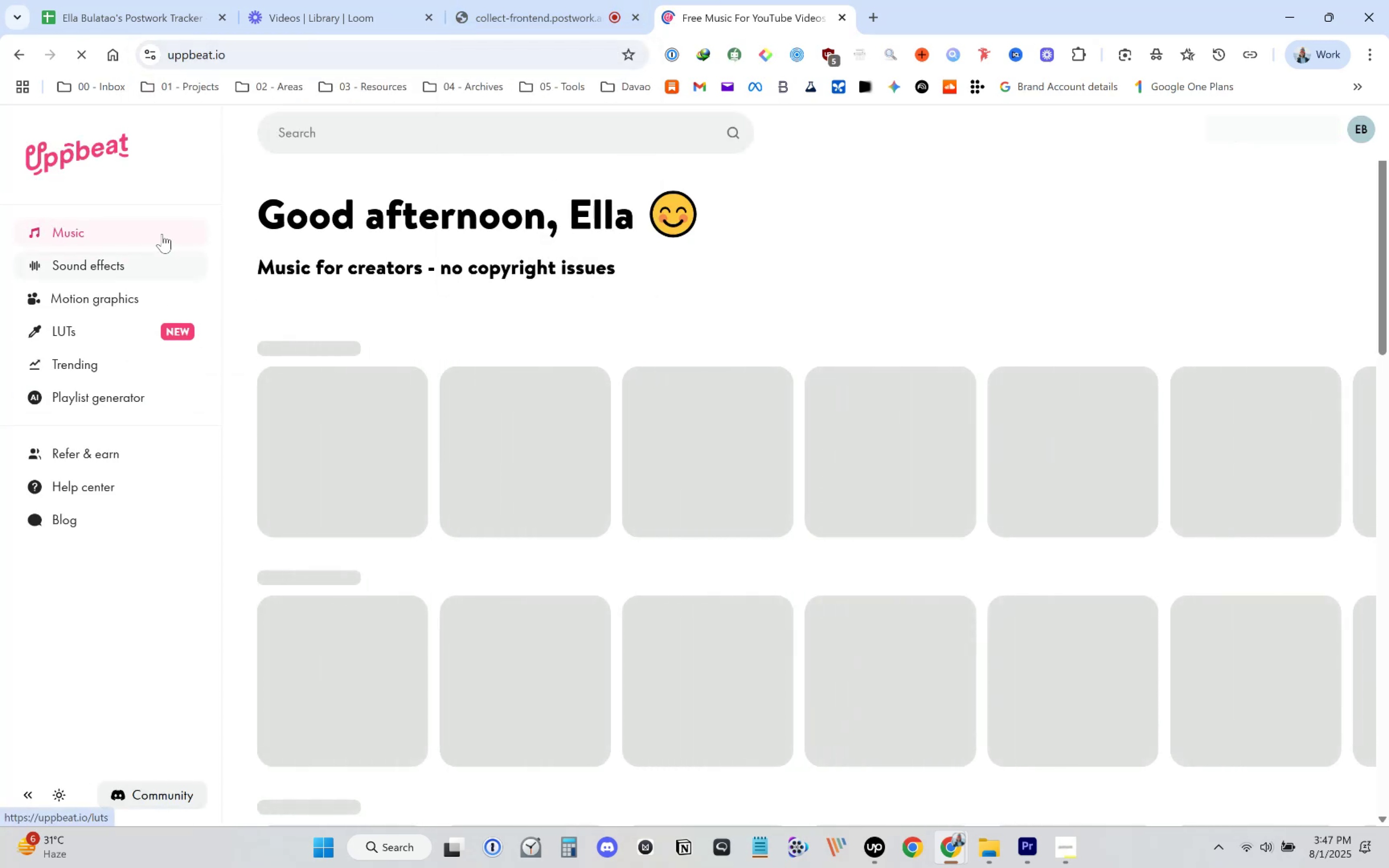 
left_click([382, 135])
 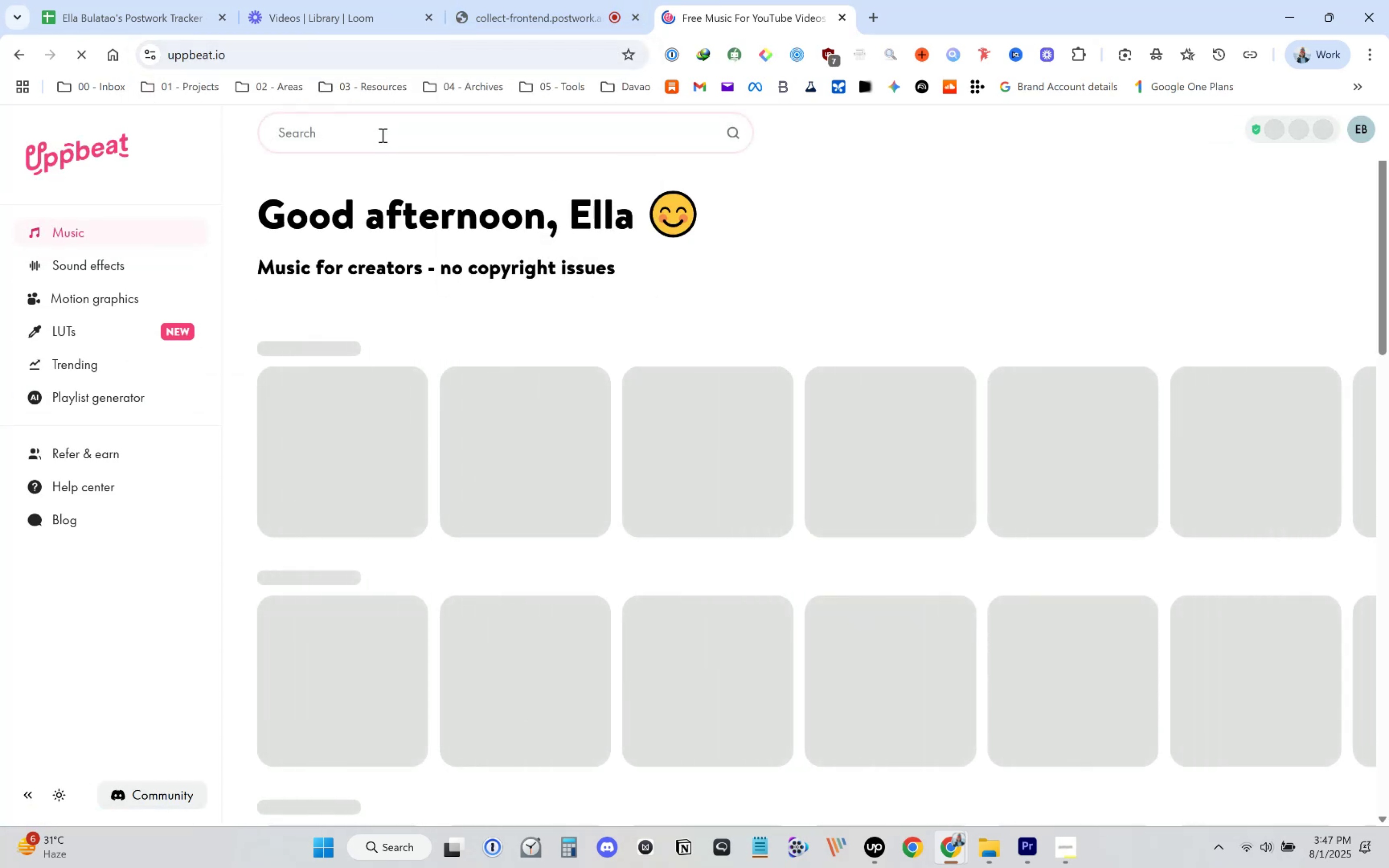 
type(trav)
 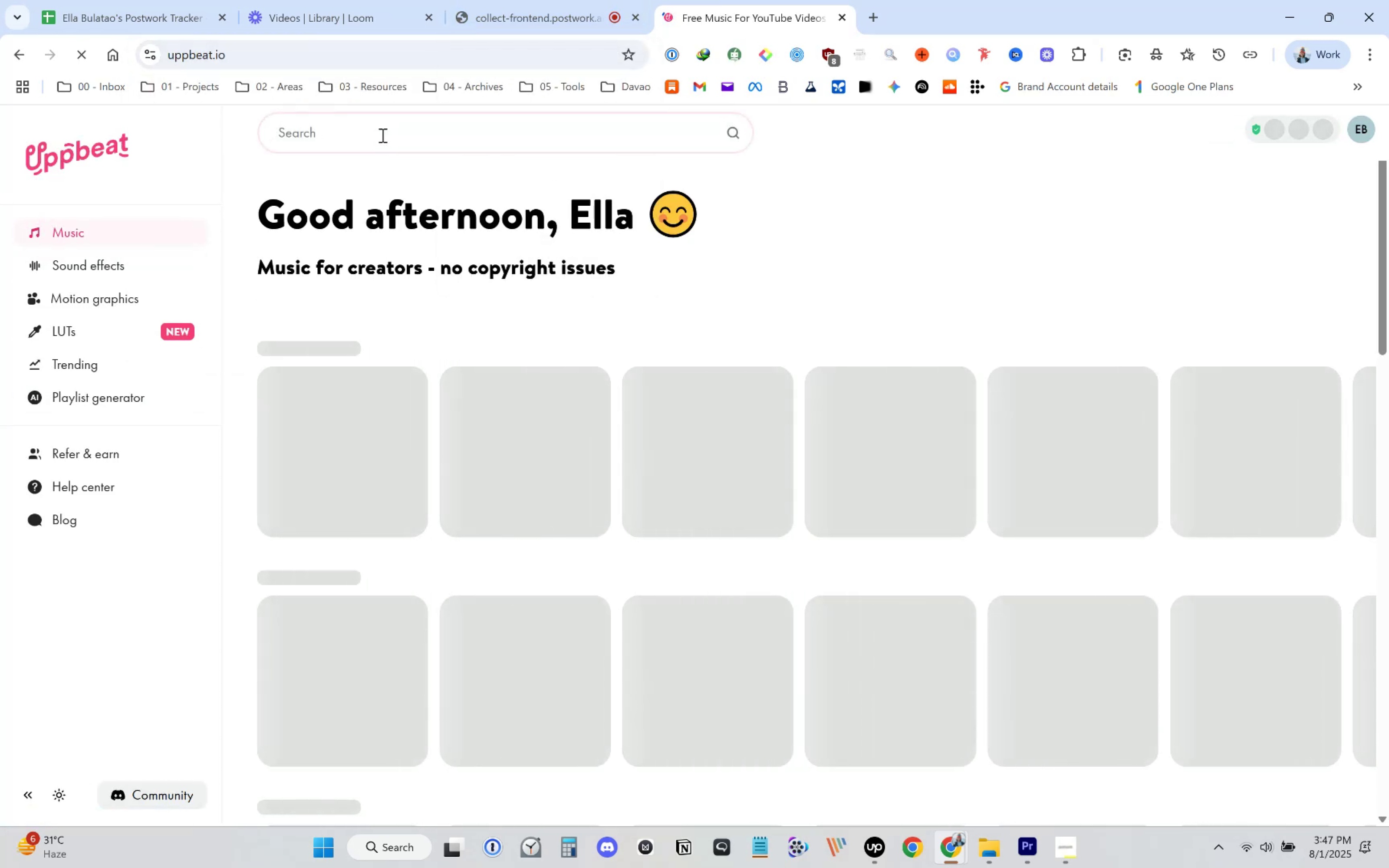 
left_click([381, 135])
 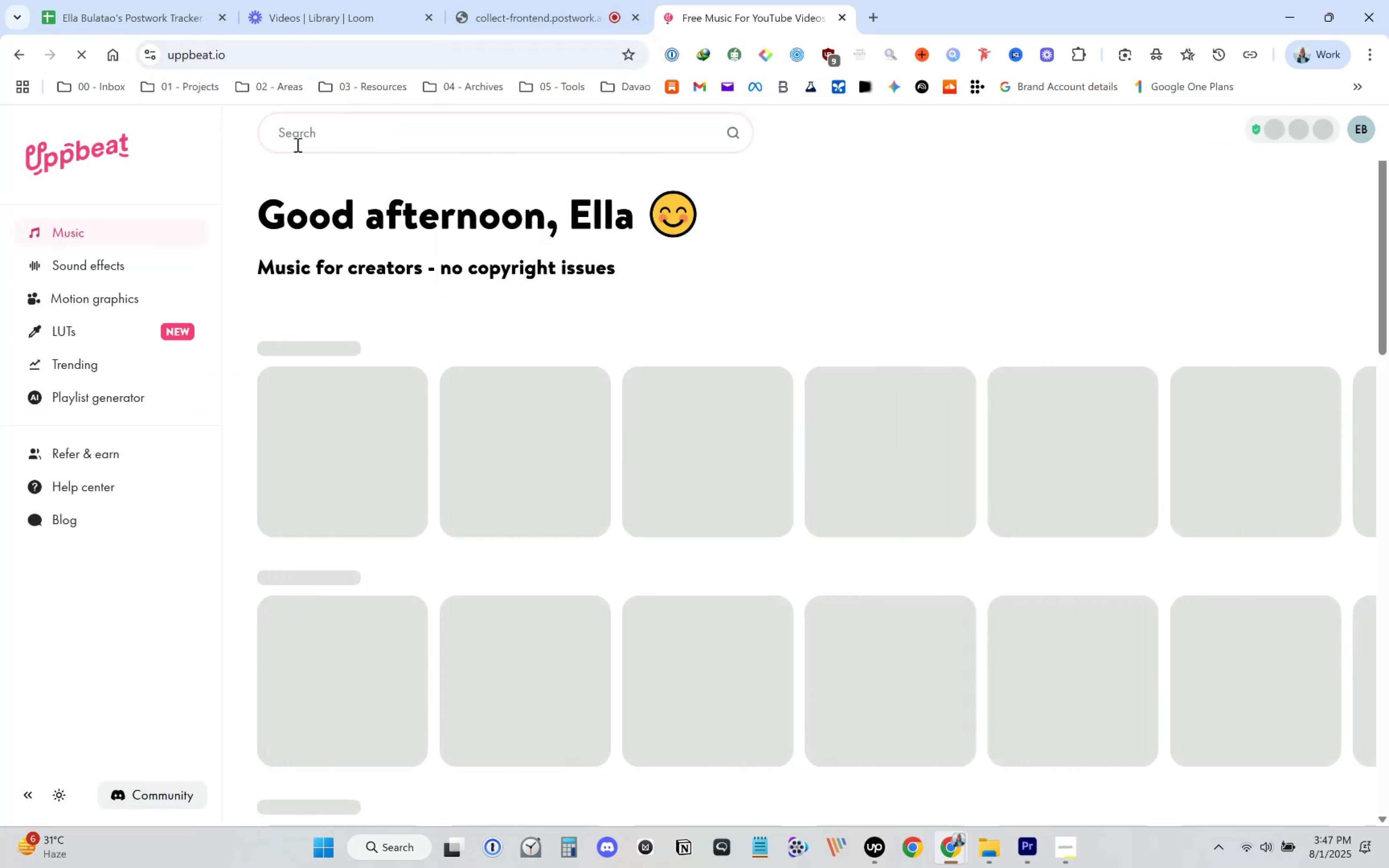 
mouse_move([362, 141])
 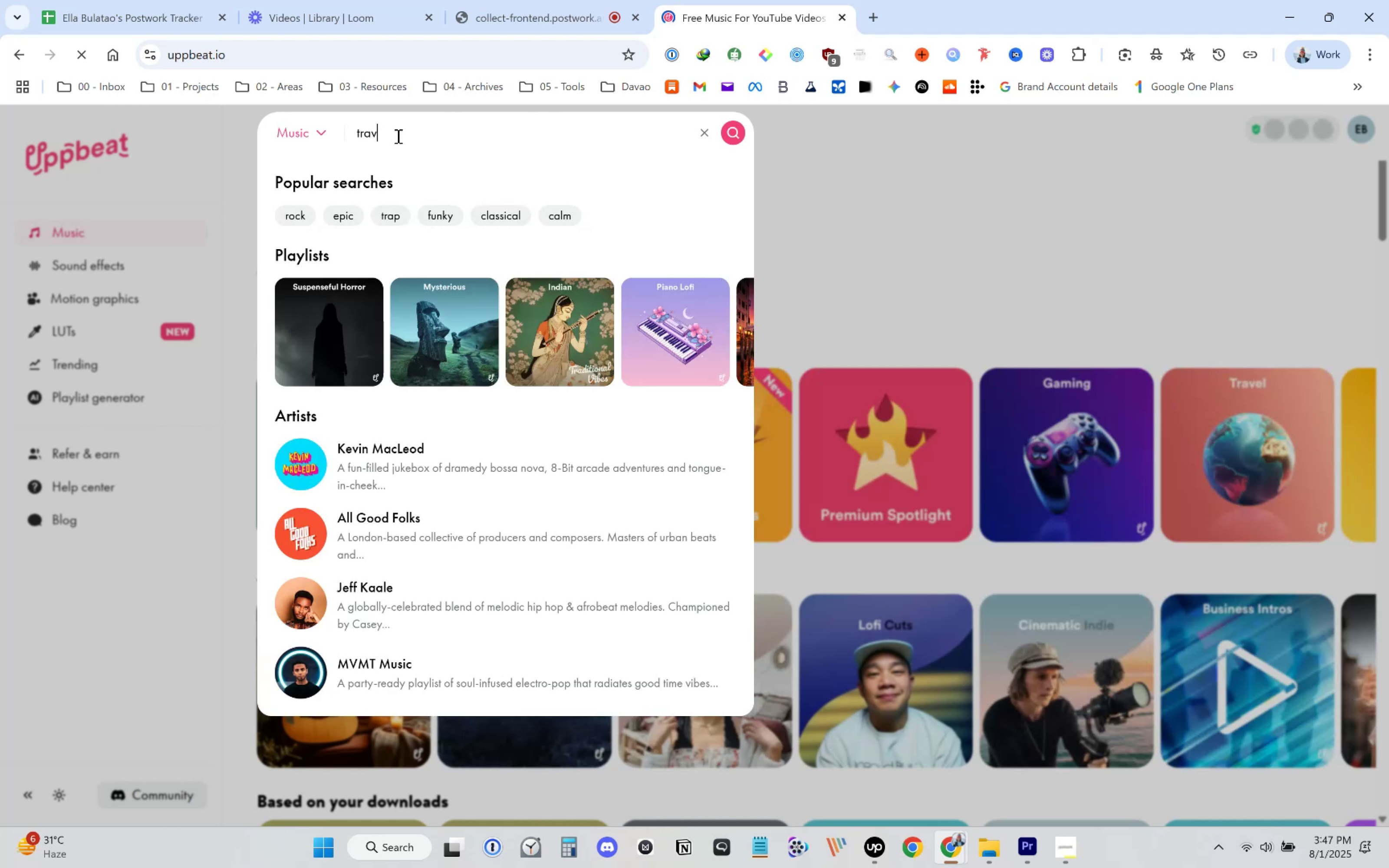 
type(el)
 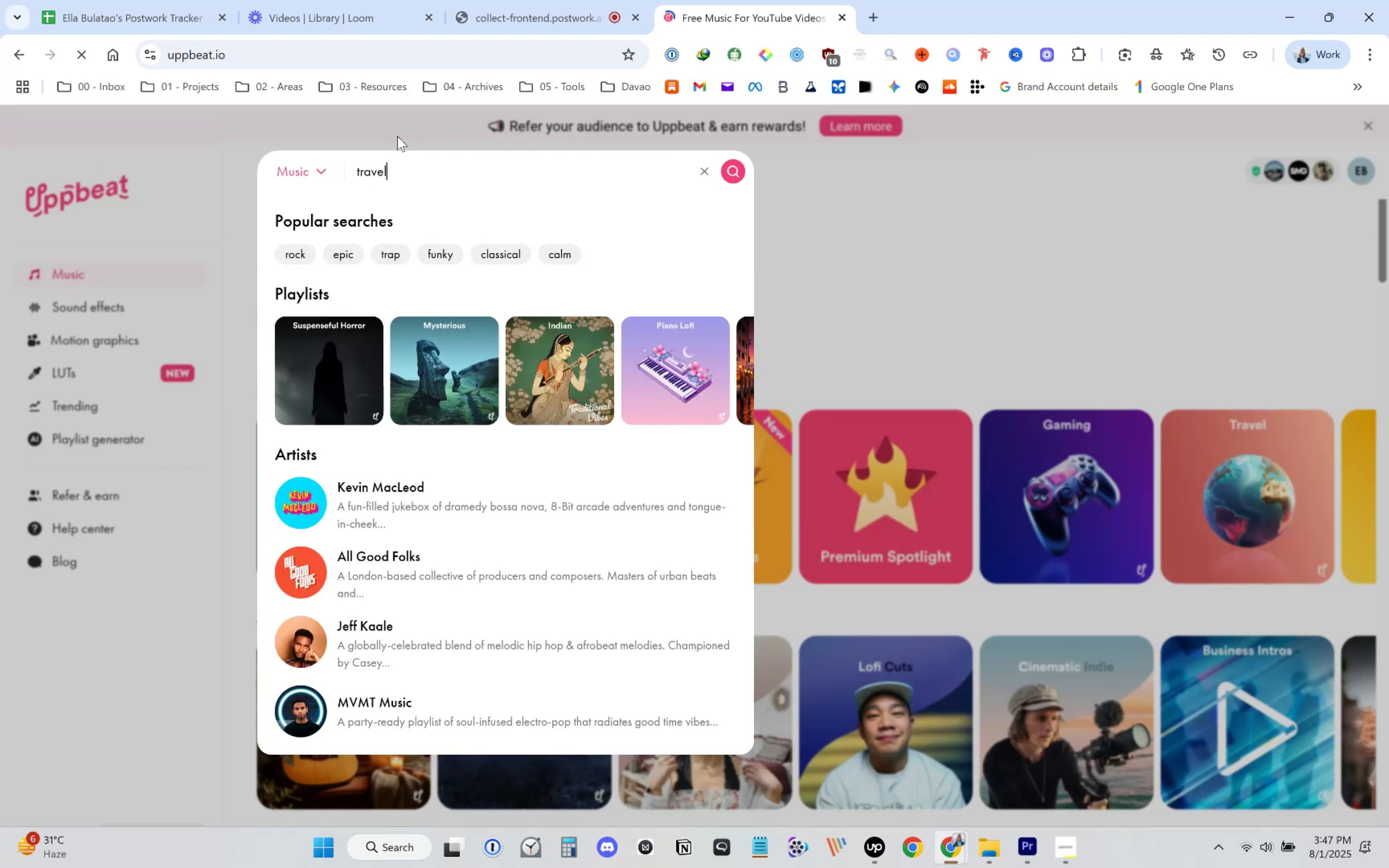 
key(Enter)
 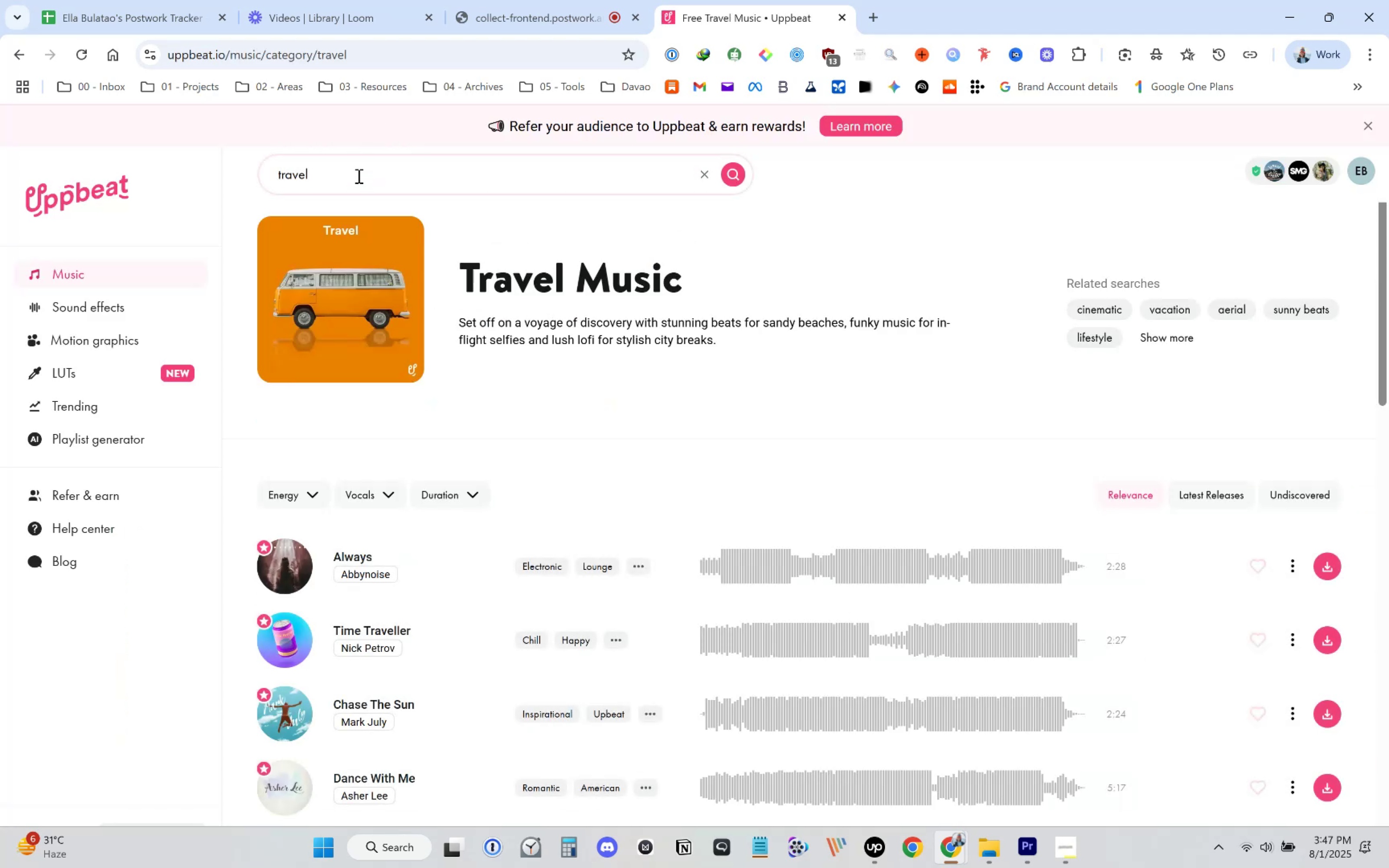 
scroll: coordinate [587, 424], scroll_direction: down, amount: 3.0
 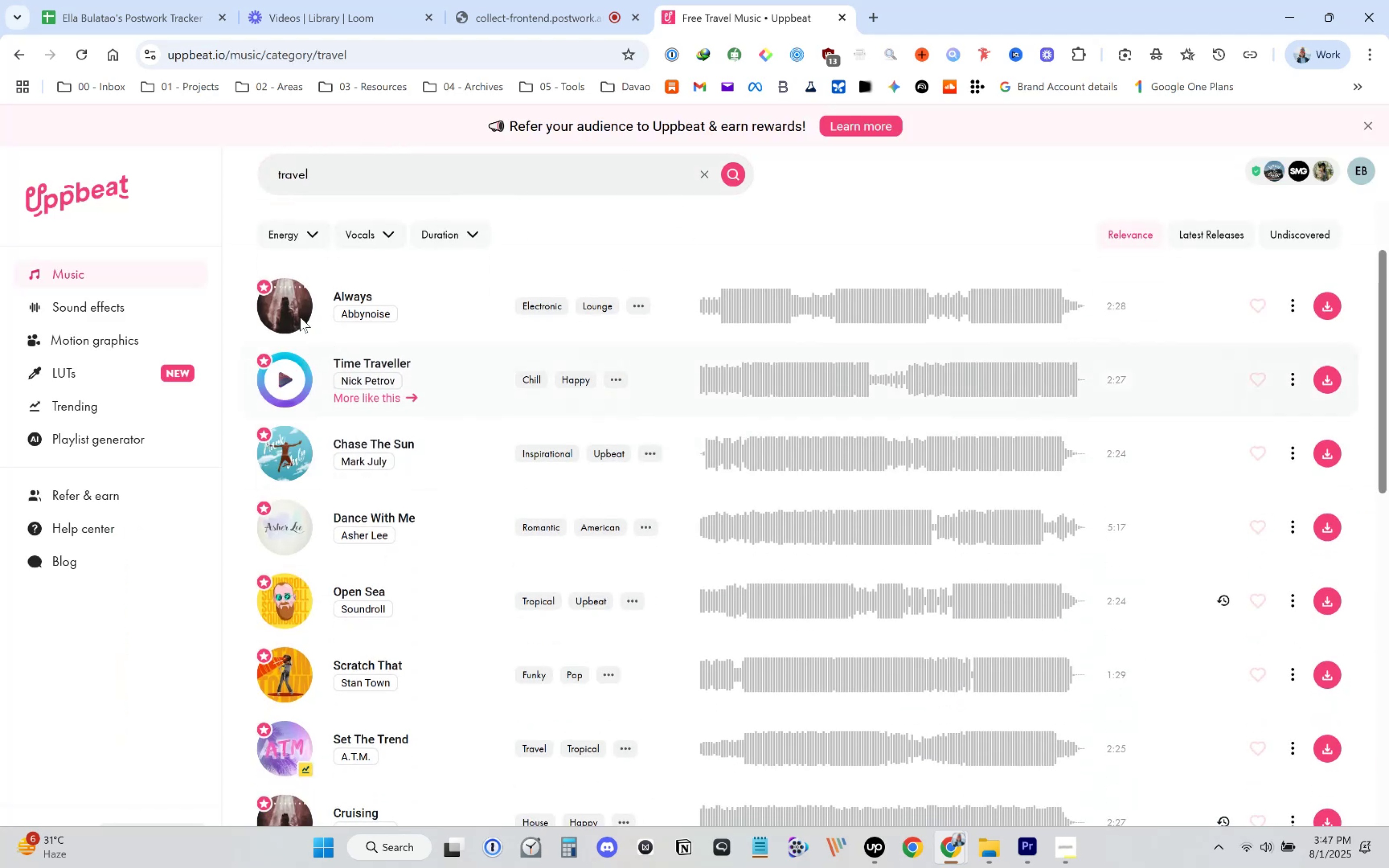 
left_click([286, 309])
 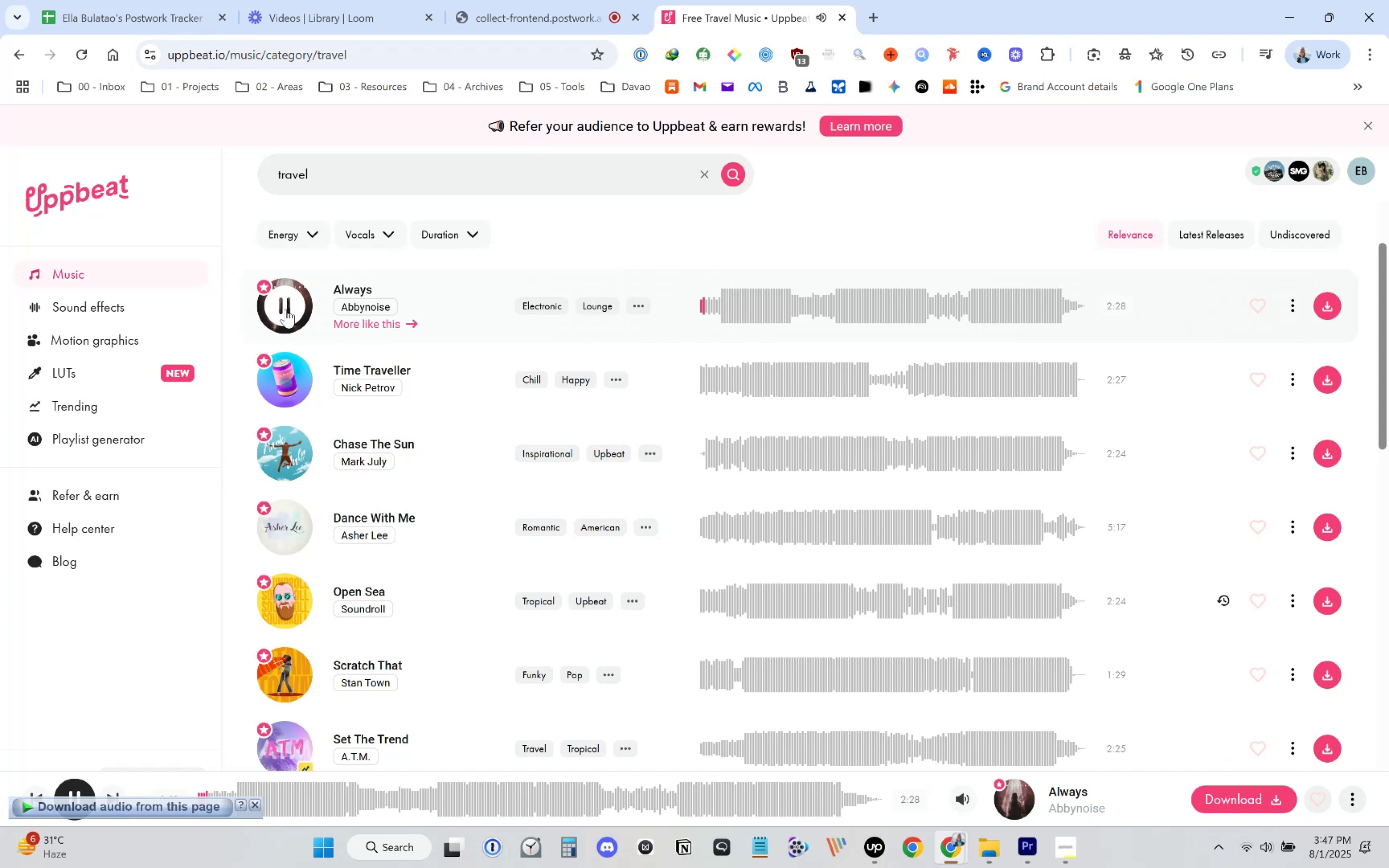 
left_click([291, 387])
 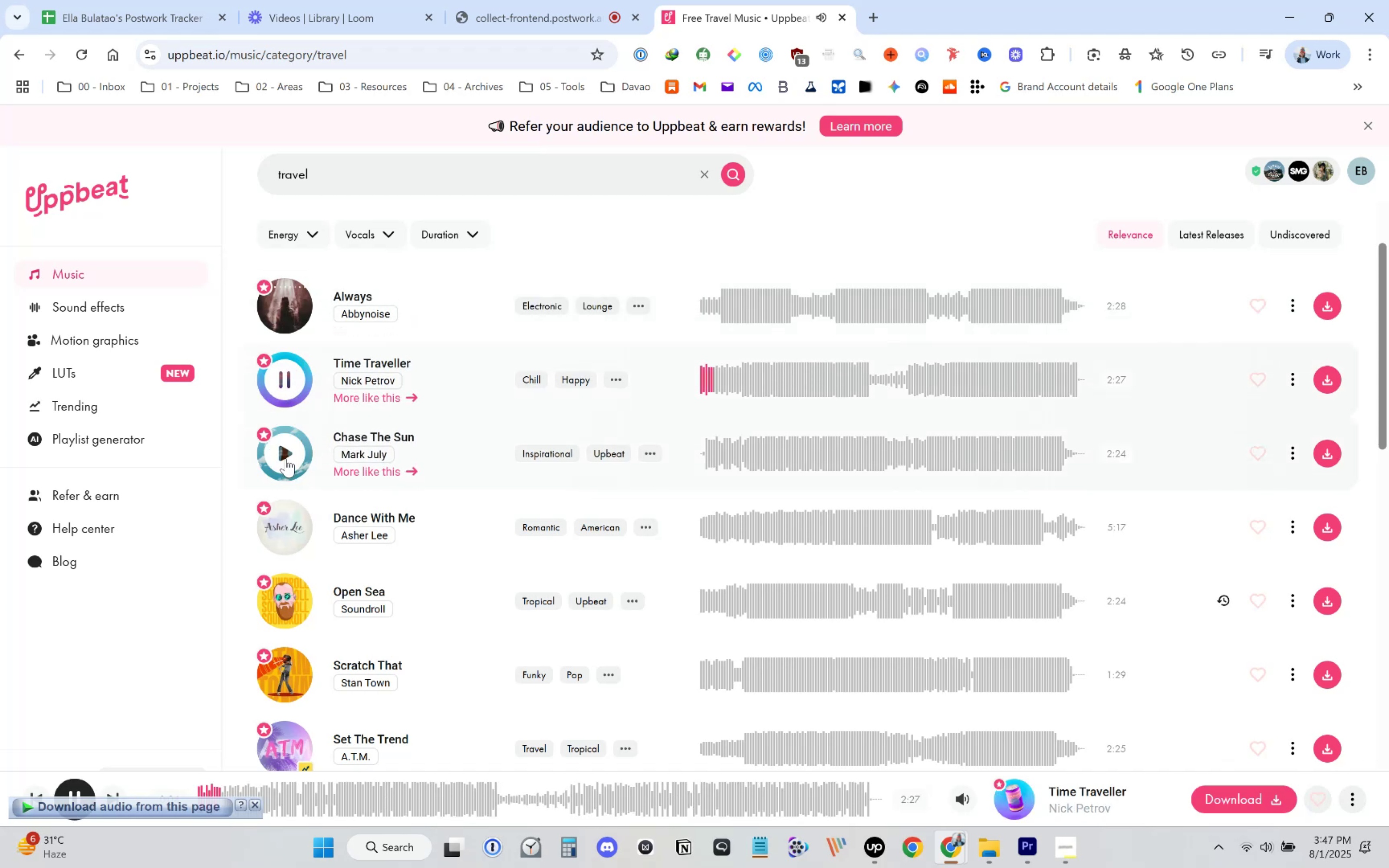 
wait(7.48)
 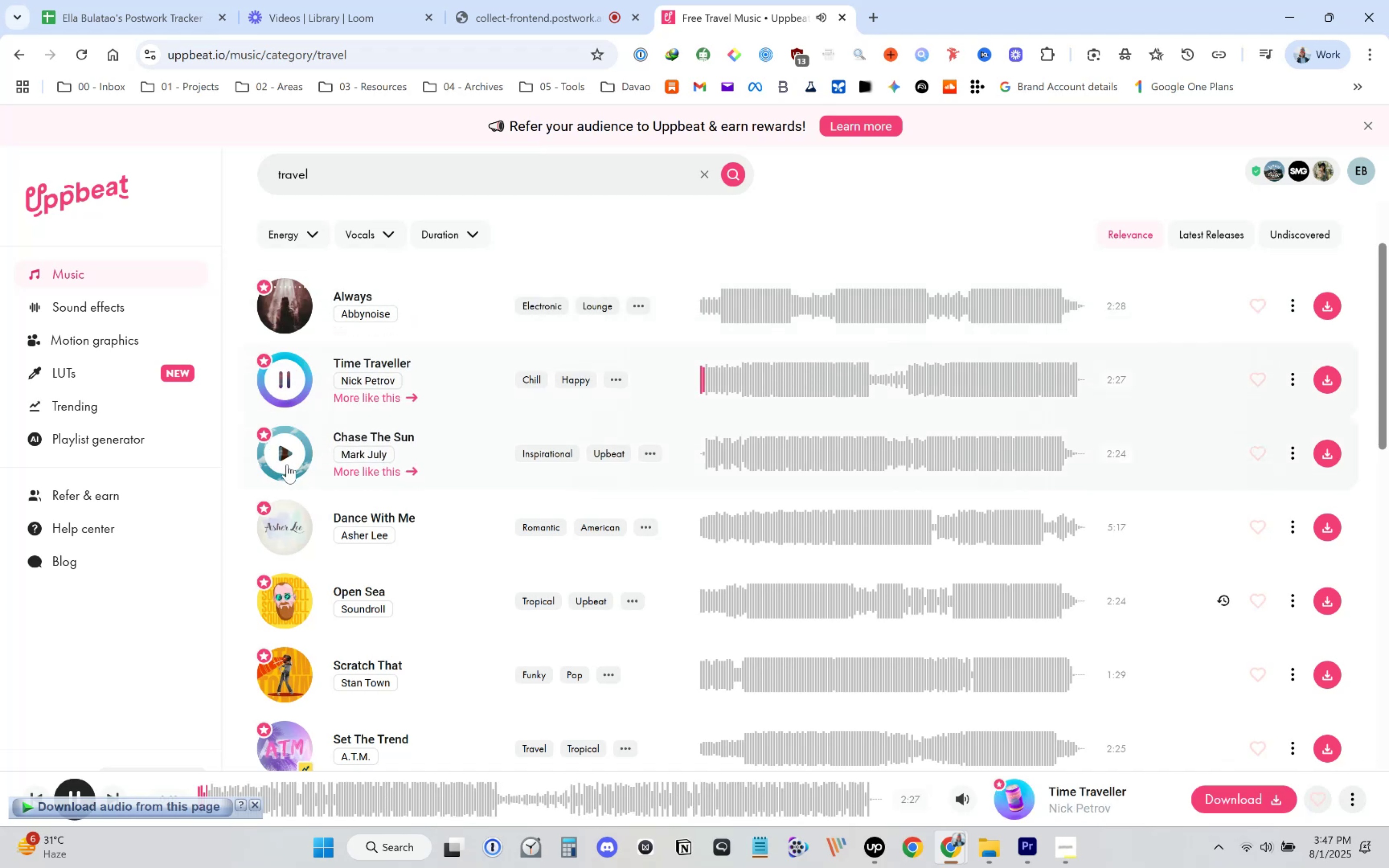 
left_click([286, 457])
 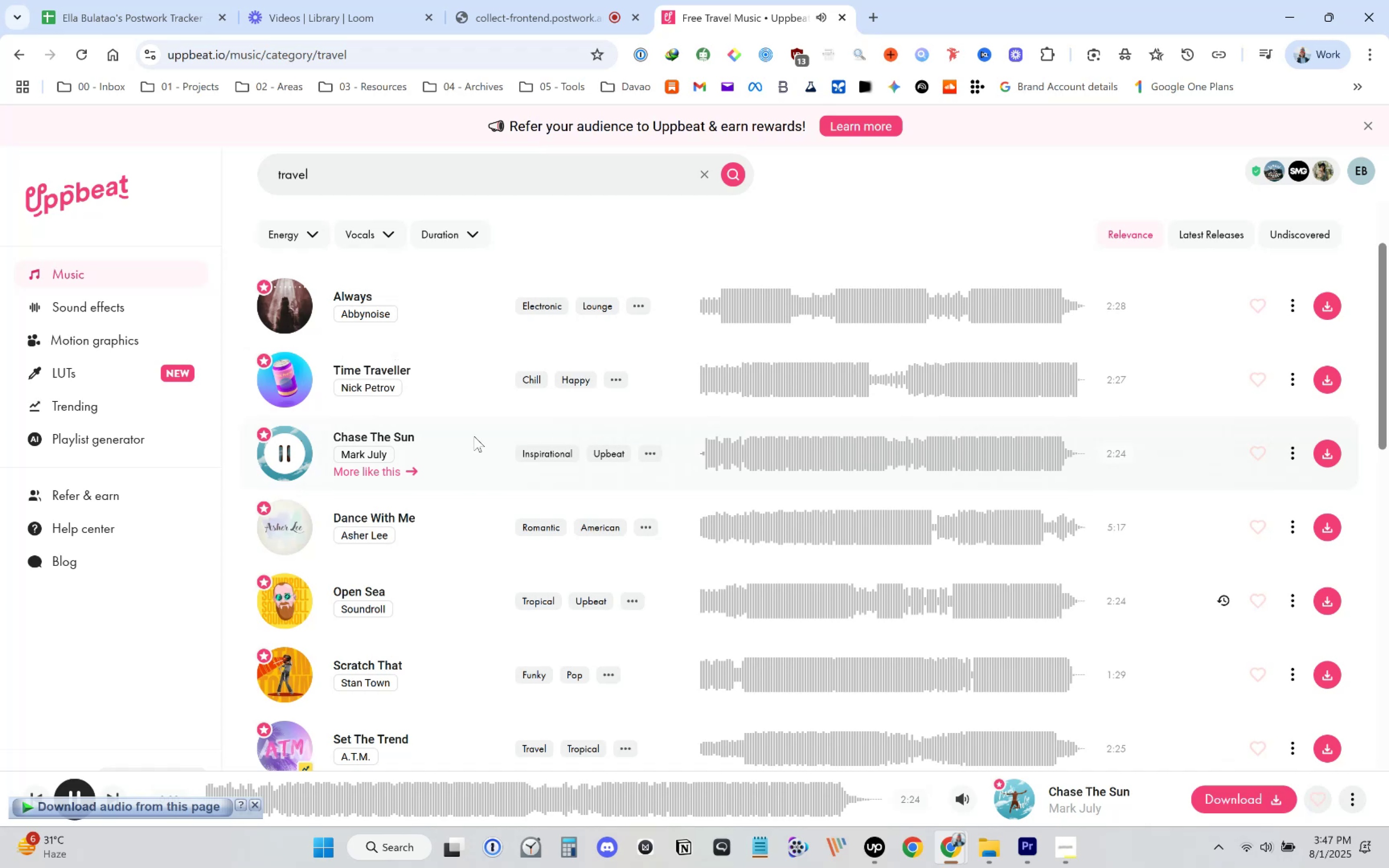 
scroll: coordinate [495, 499], scroll_direction: down, amount: 1.0
 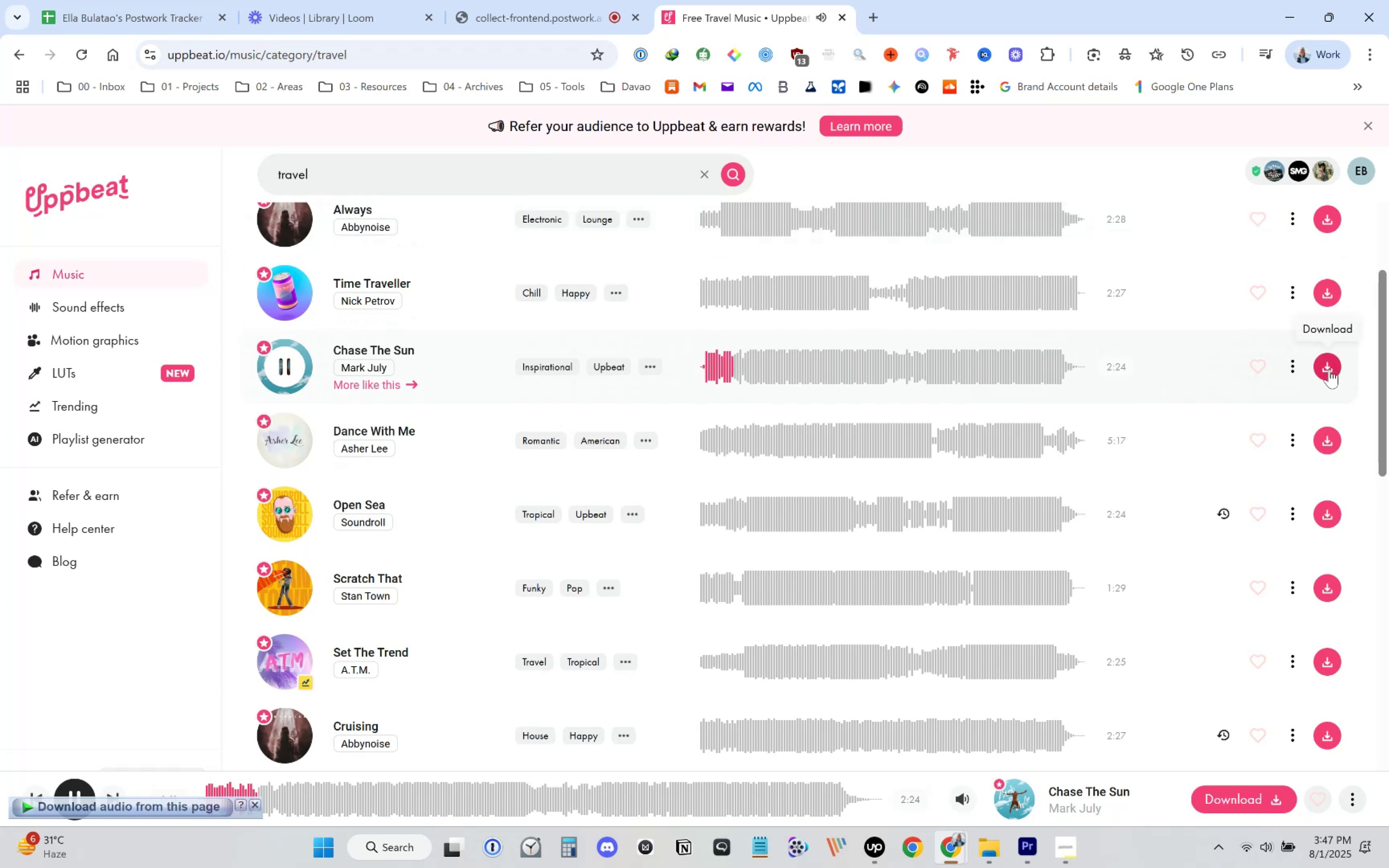 
wait(16.01)
 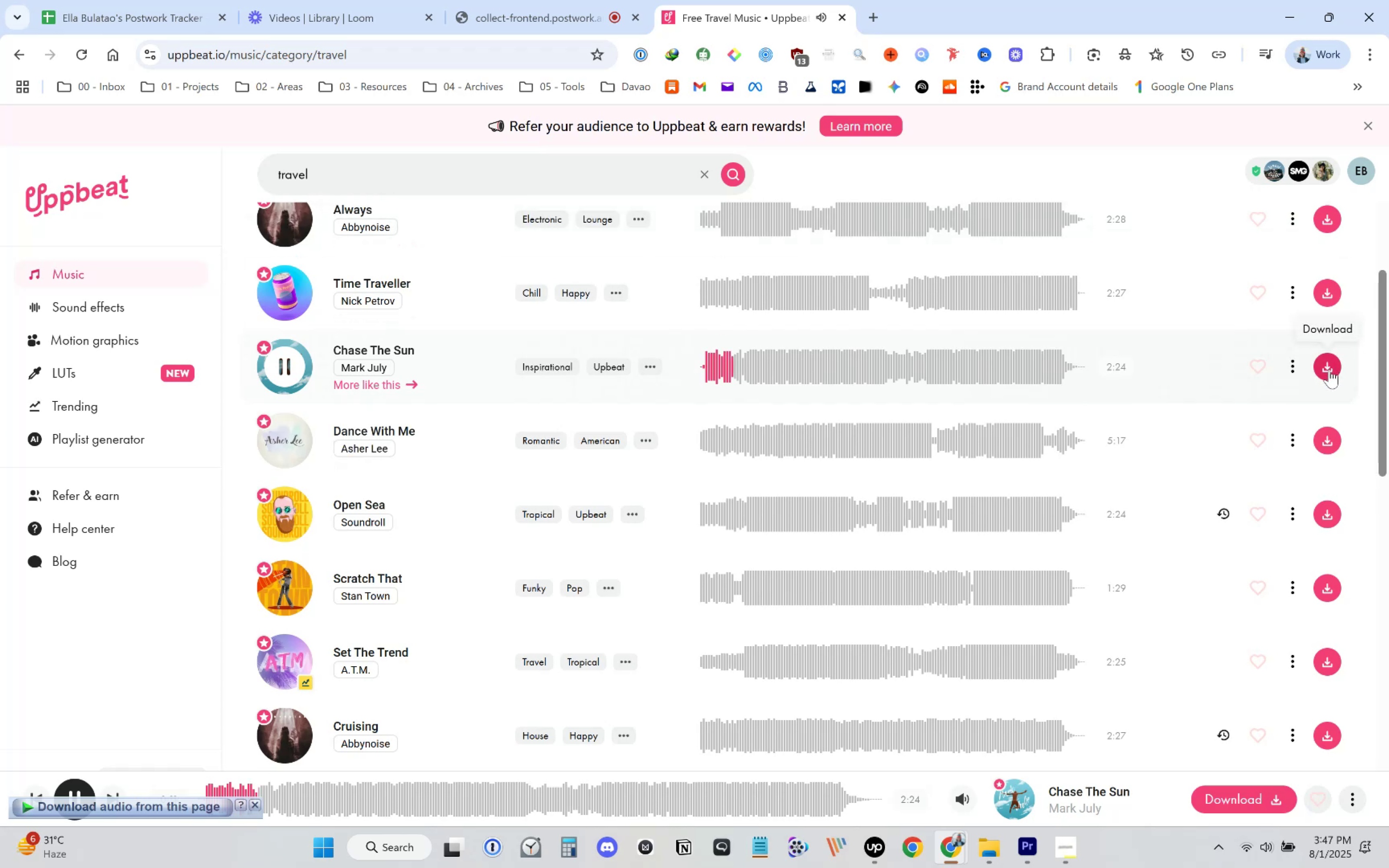 
left_click([1326, 371])
 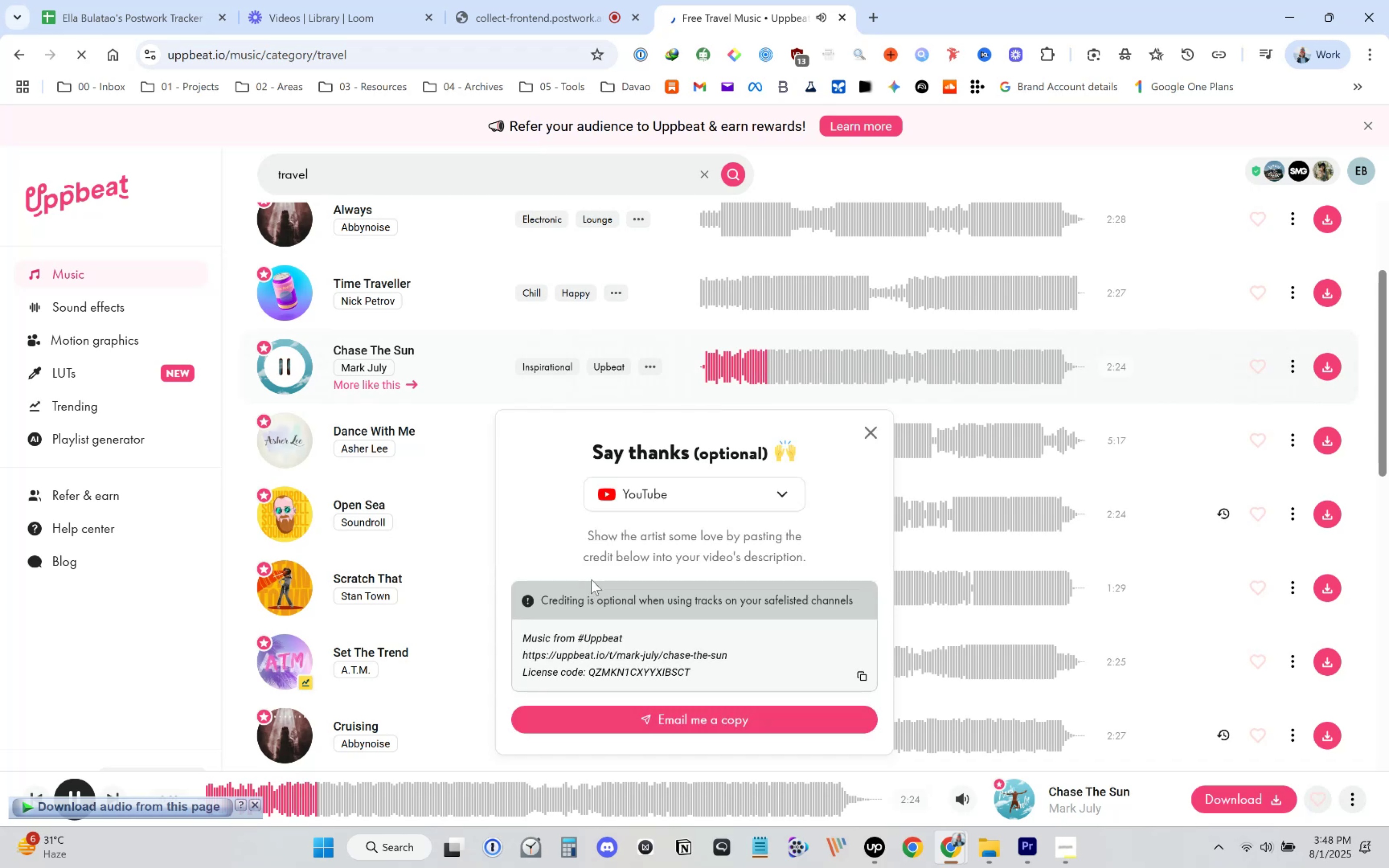 
wait(12.65)
 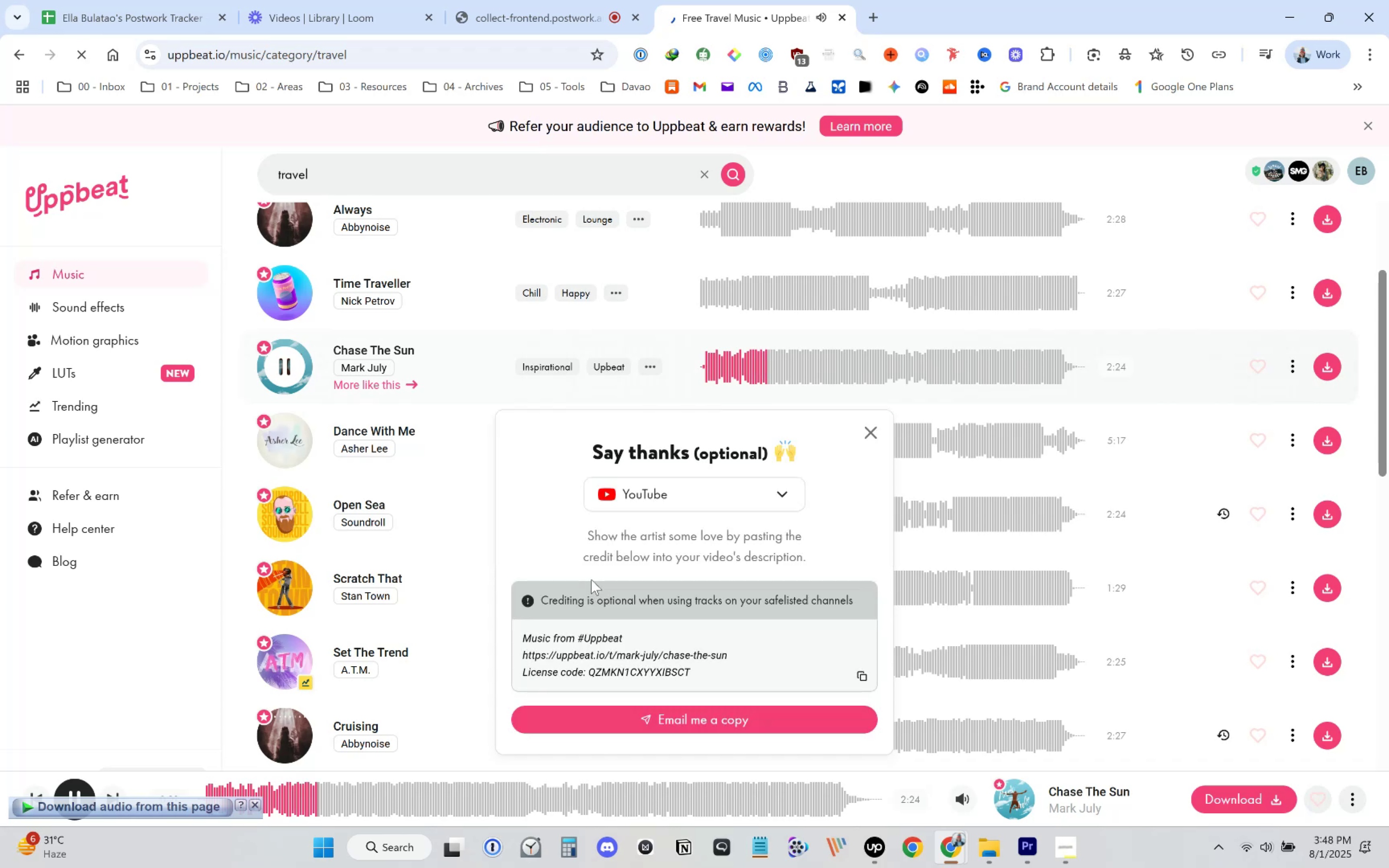 
left_click([843, 400])
 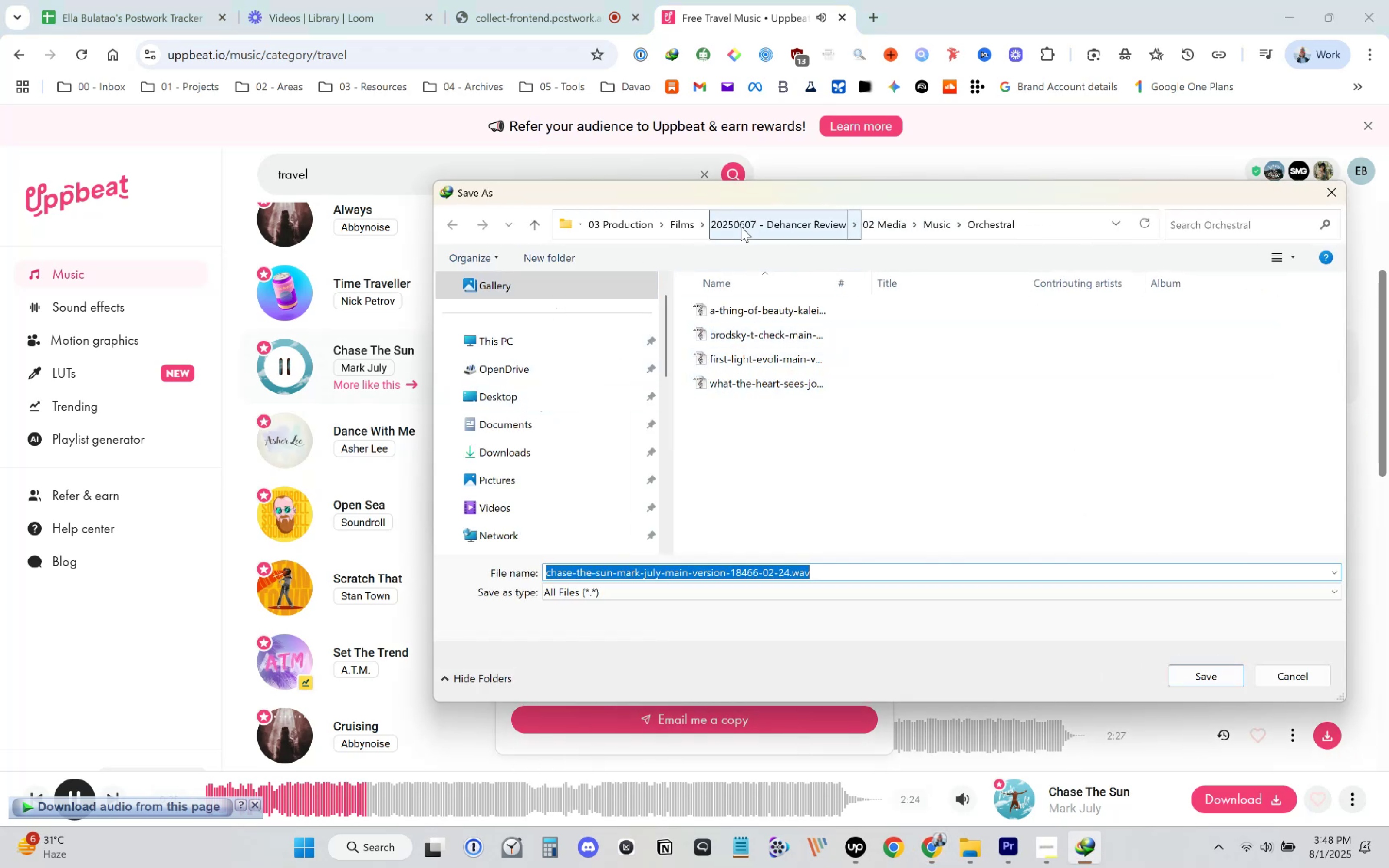 
wait(7.18)
 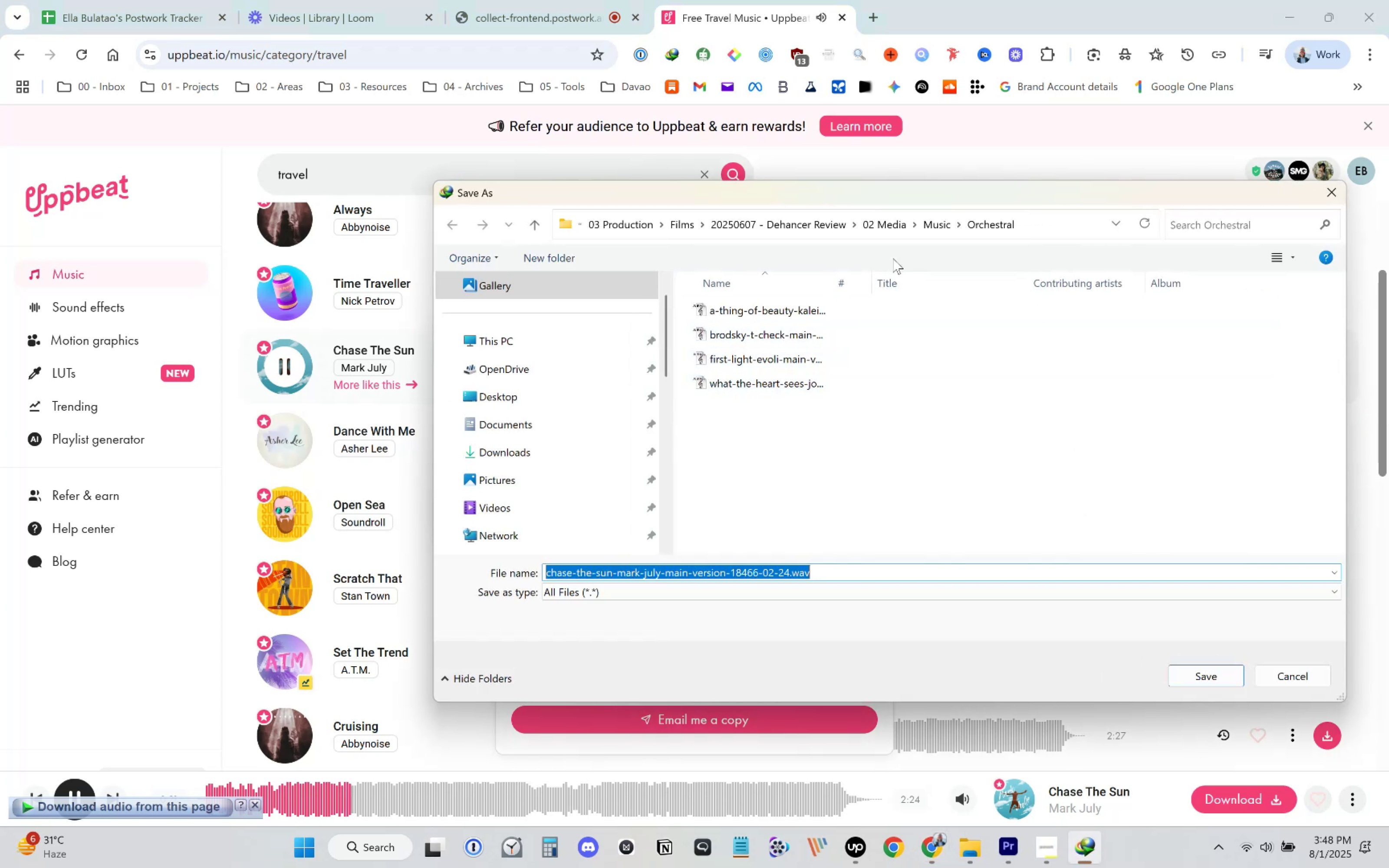 
left_click([625, 224])
 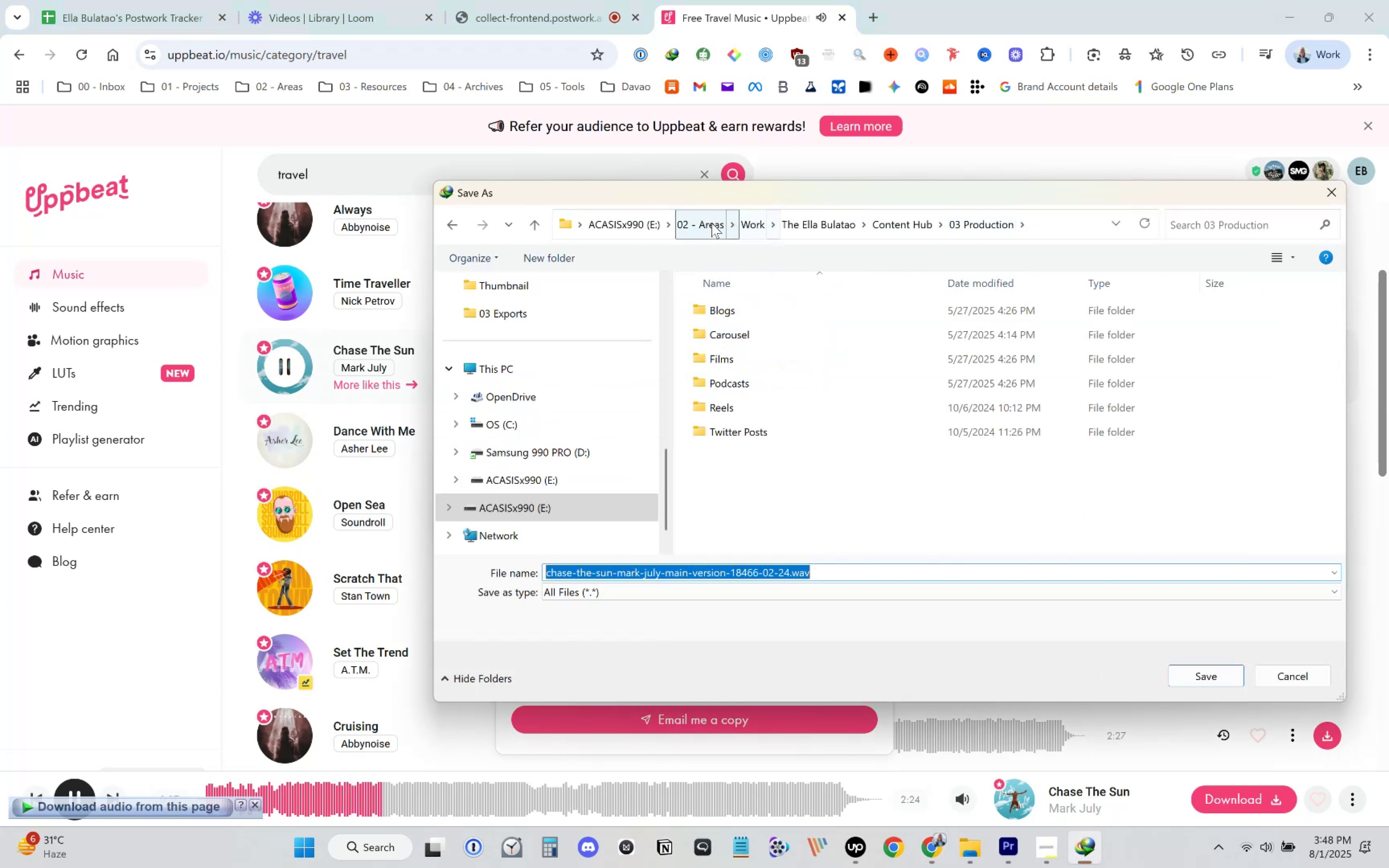 
left_click([625, 224])
 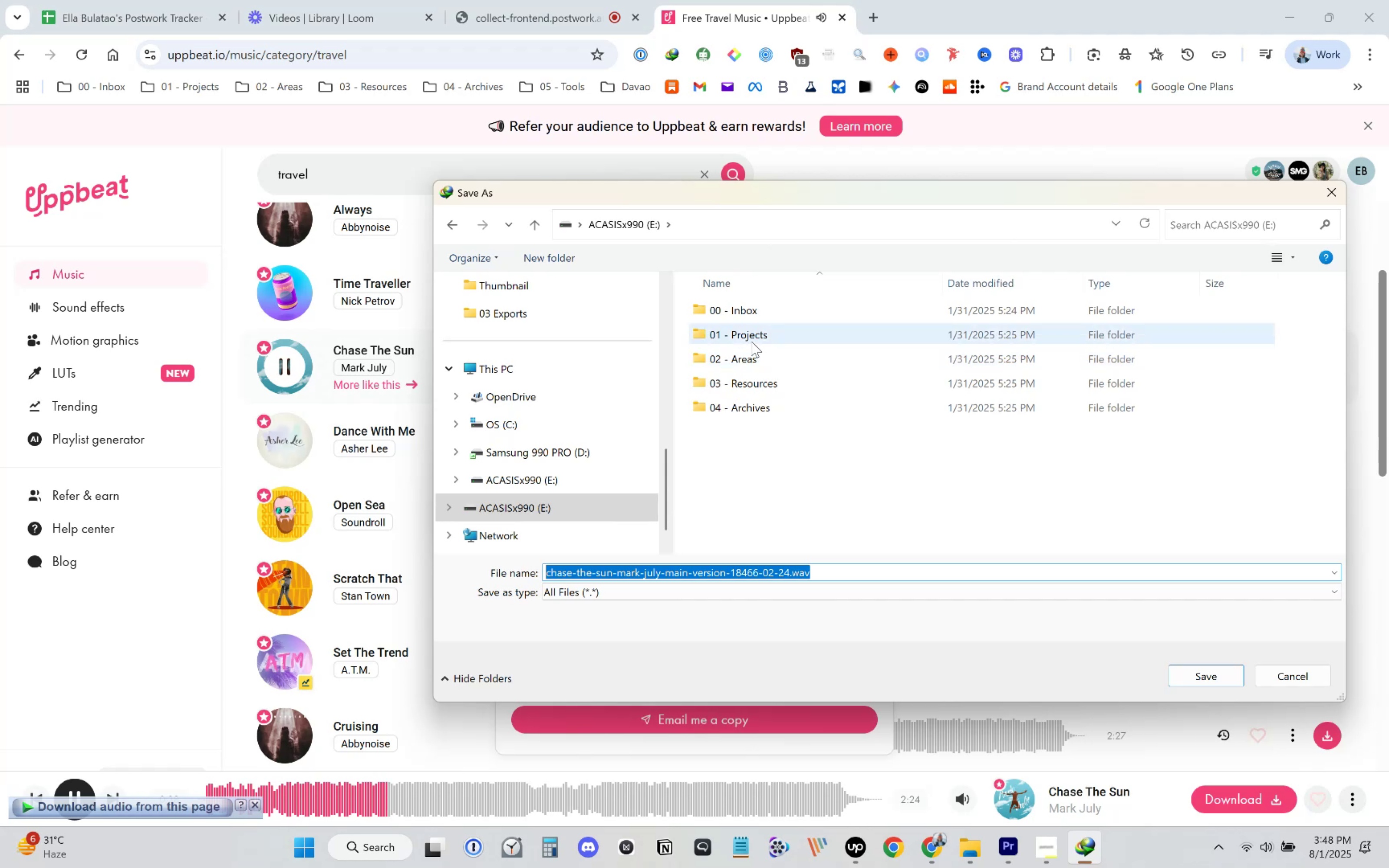 
double_click([751, 342])
 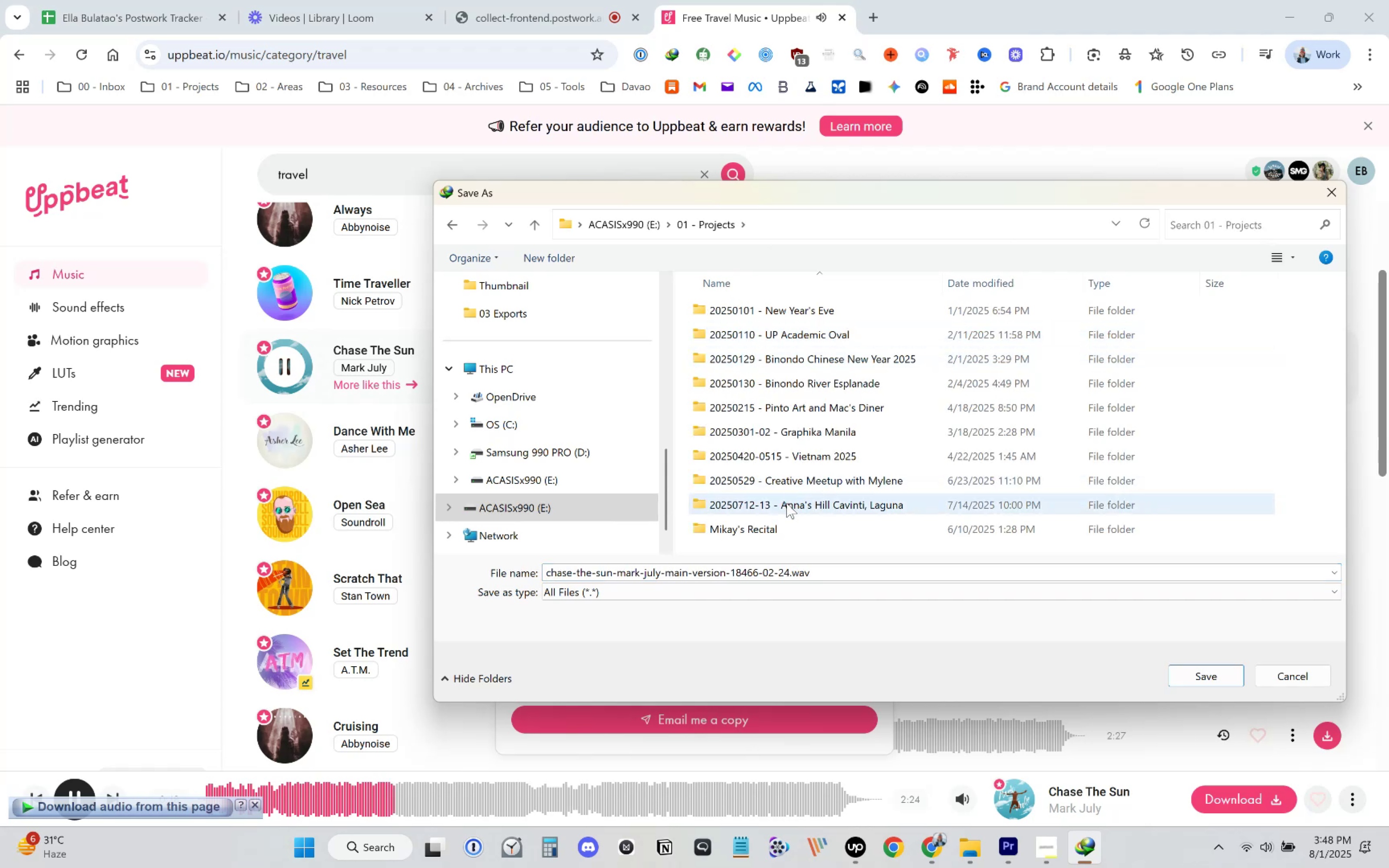 
double_click([787, 503])
 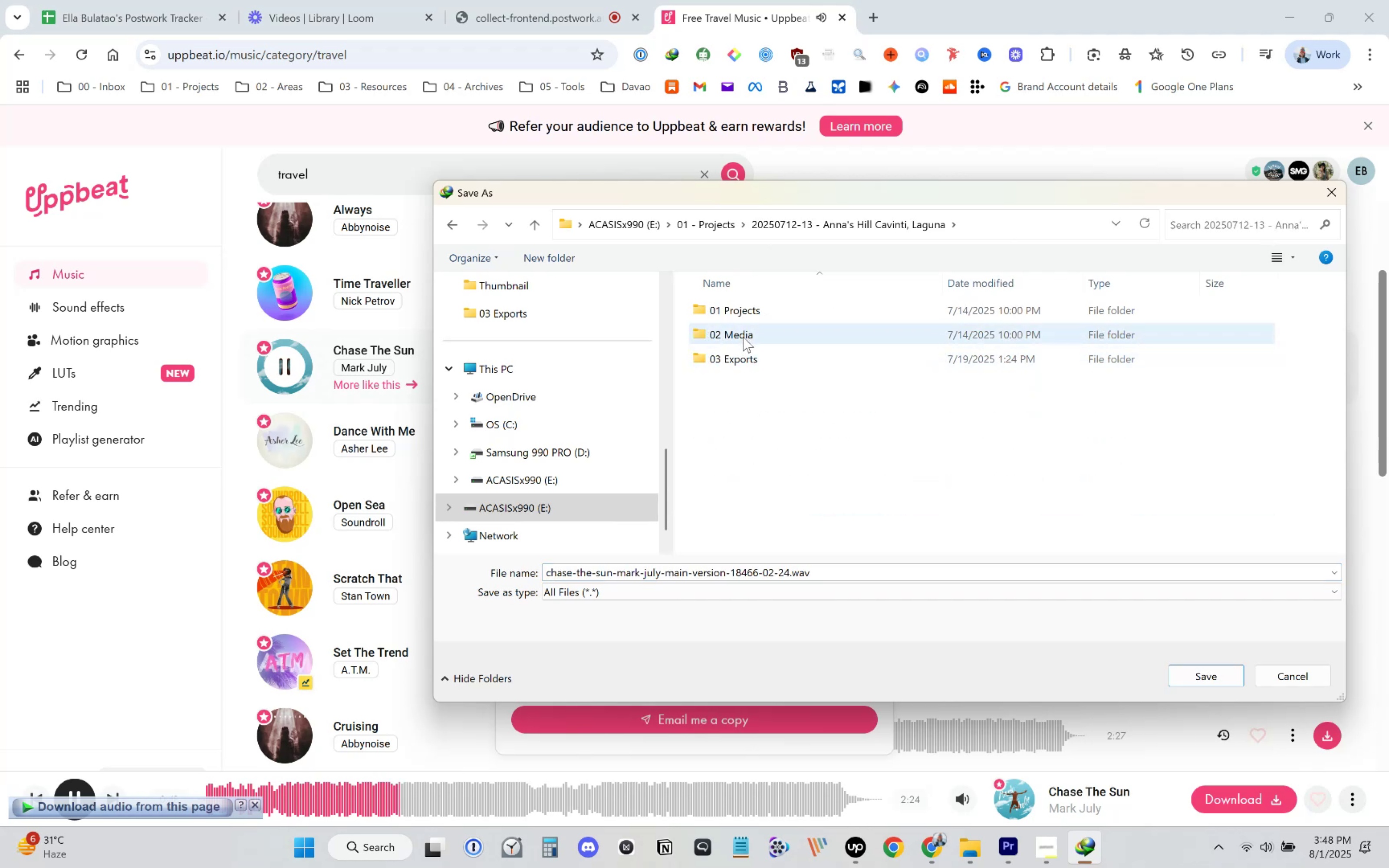 
double_click([743, 337])
 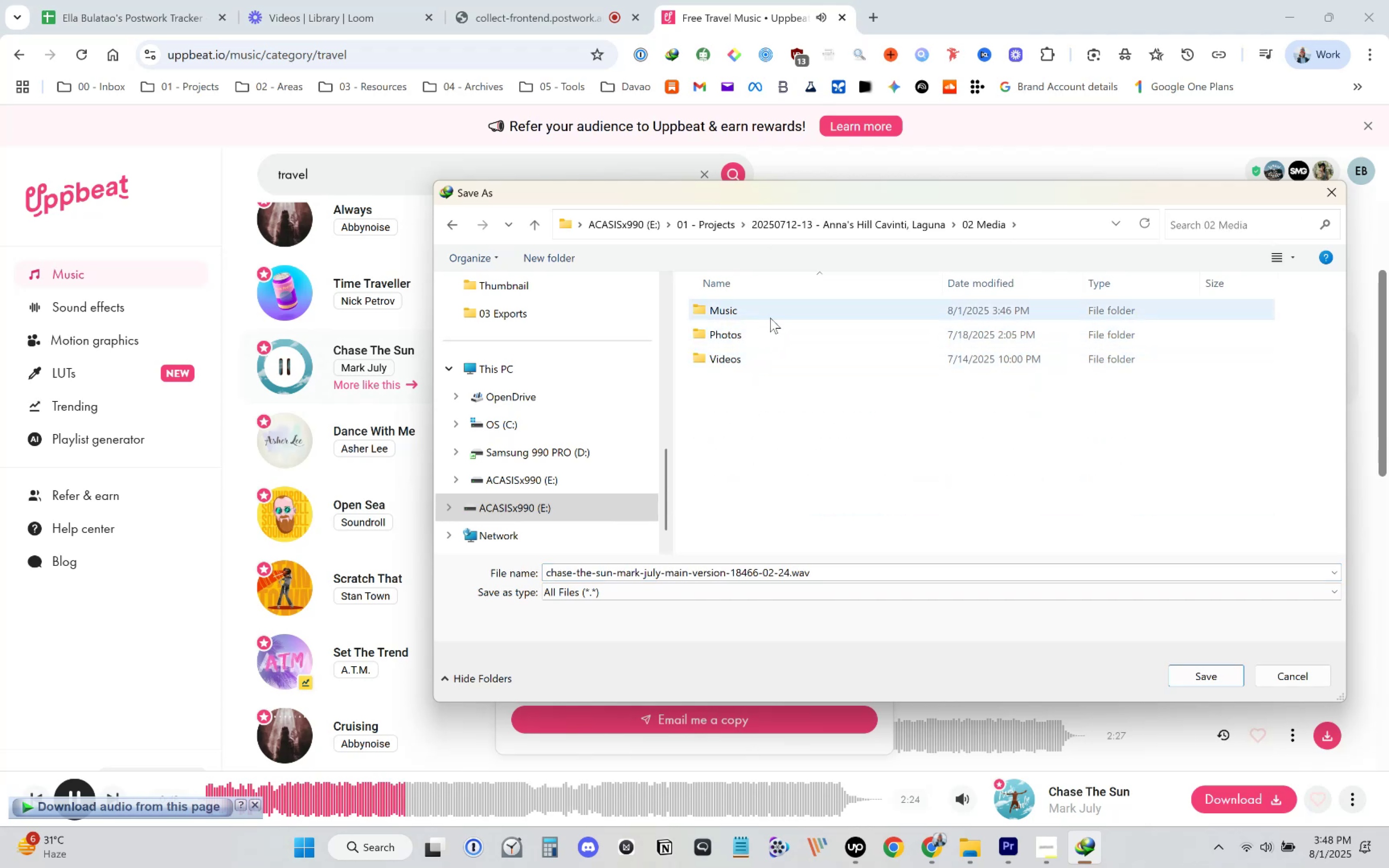 
double_click([773, 315])
 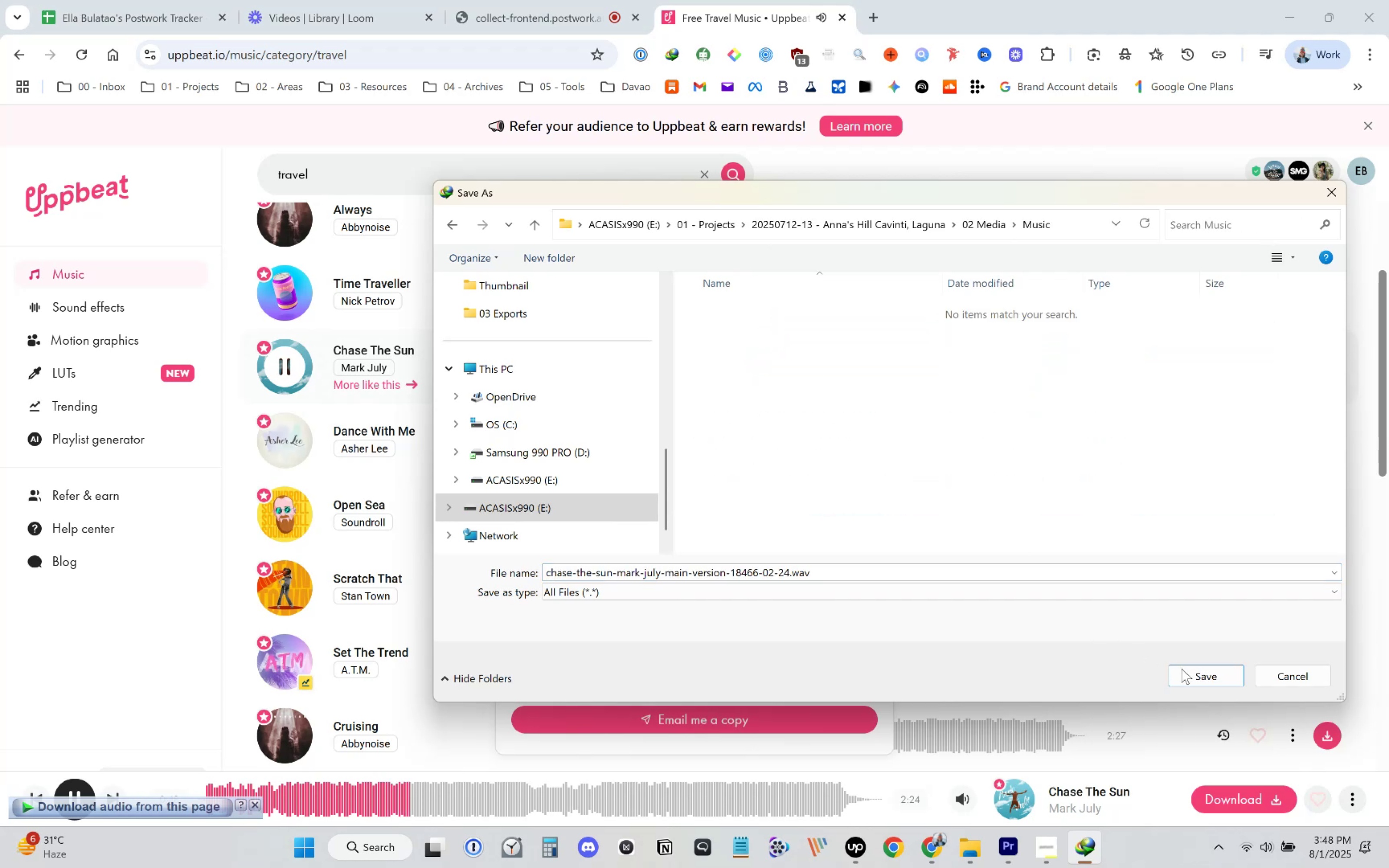 
left_click([1197, 675])
 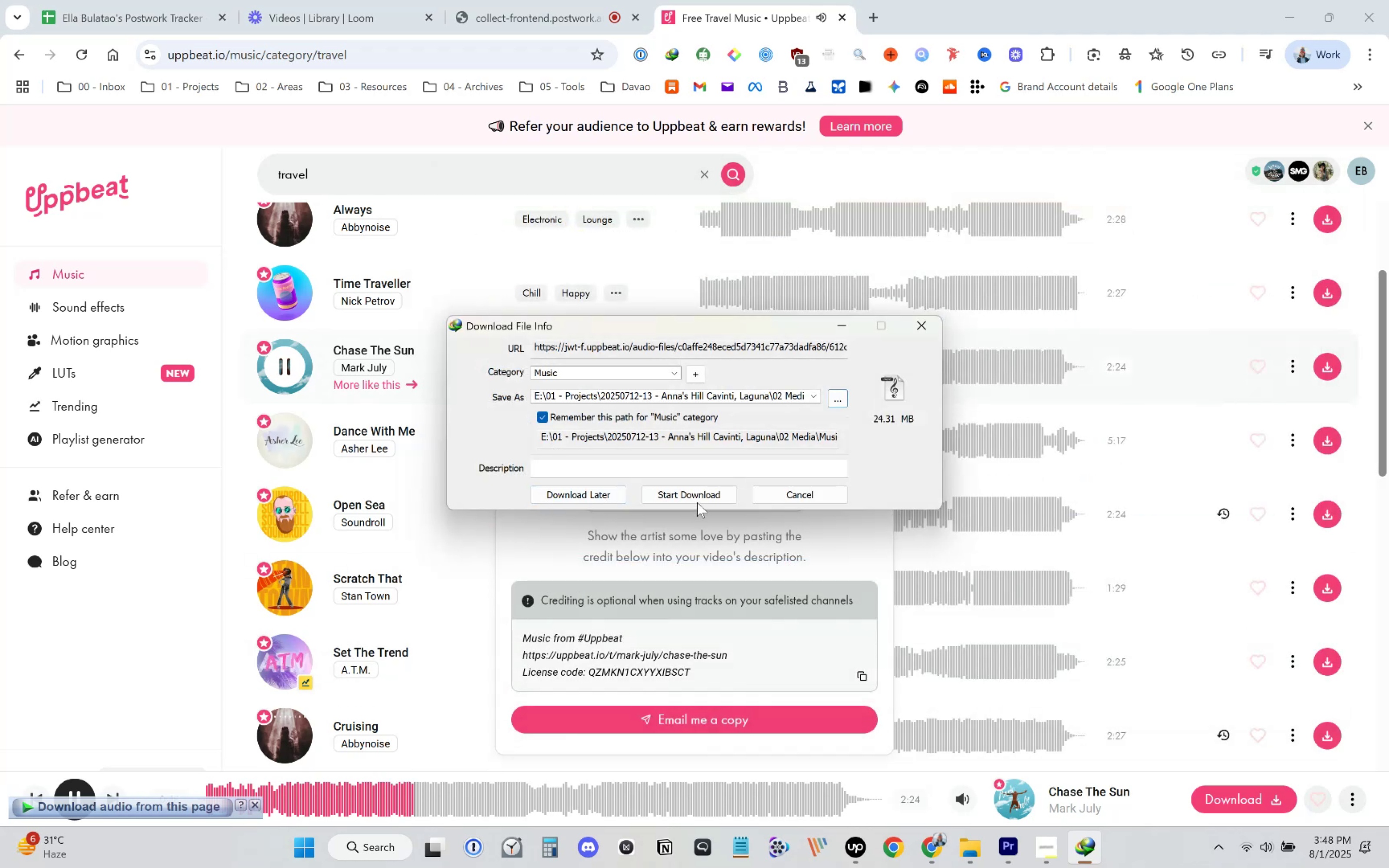 
left_click([700, 496])
 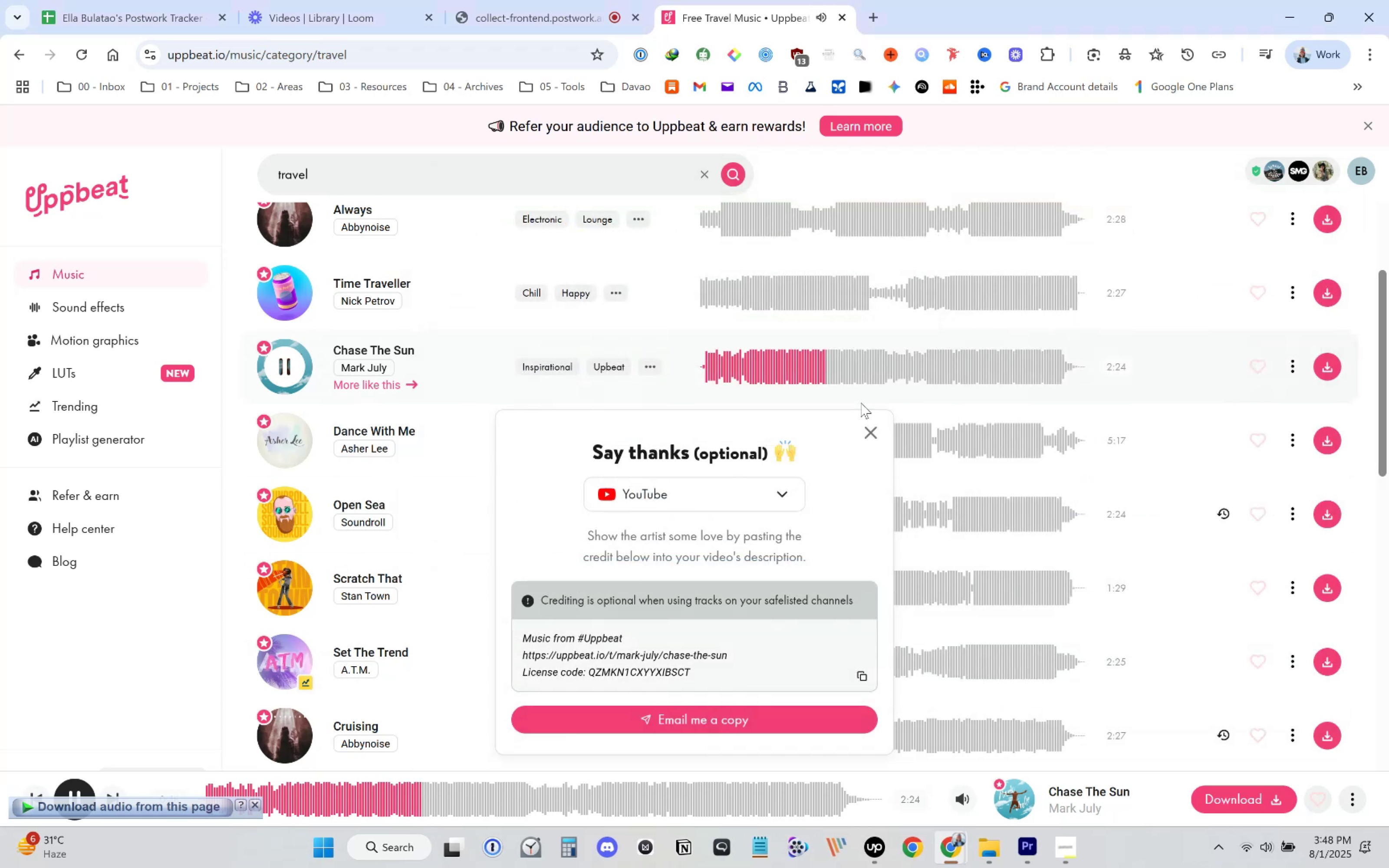 
left_click([870, 427])
 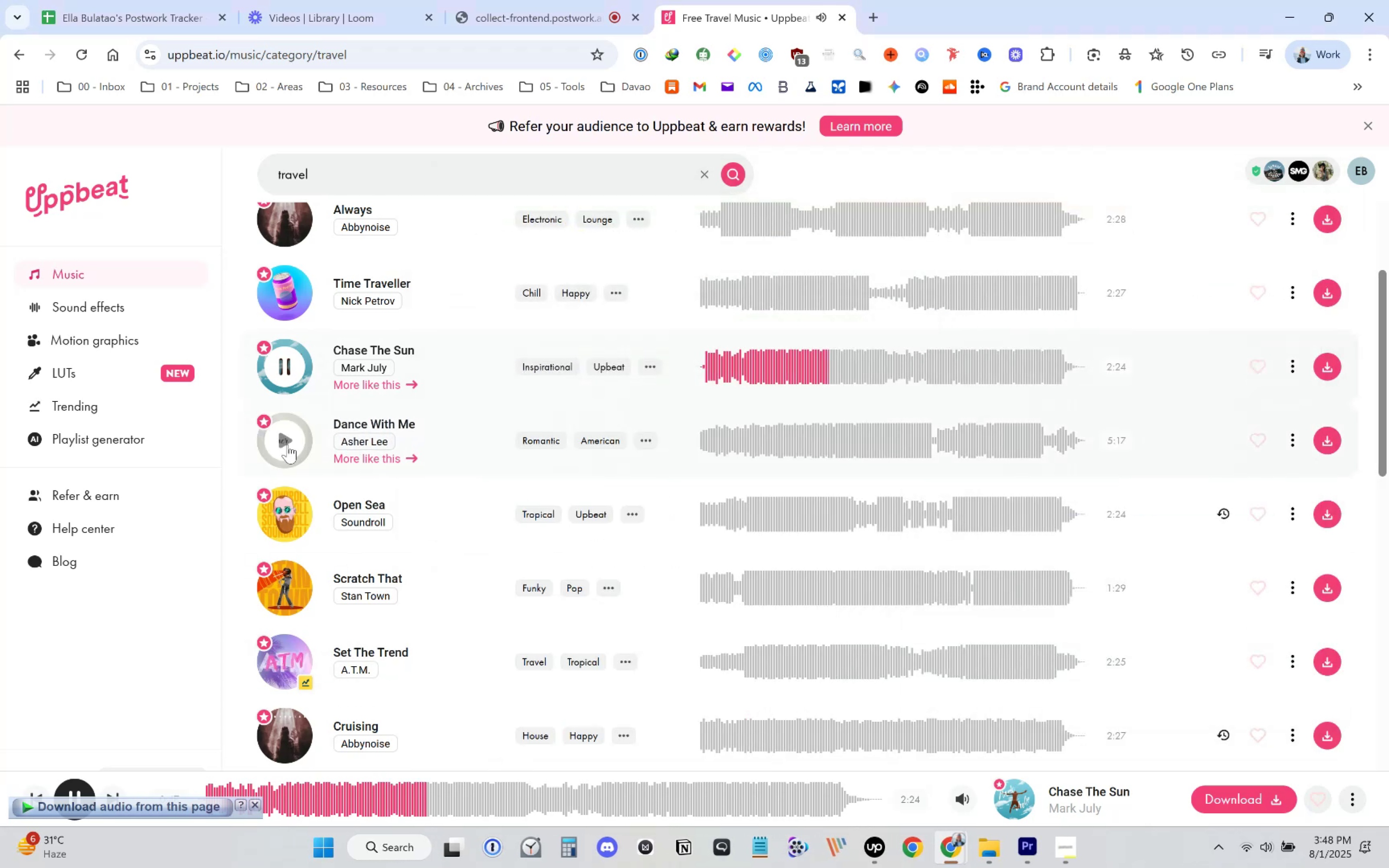 
left_click([288, 444])
 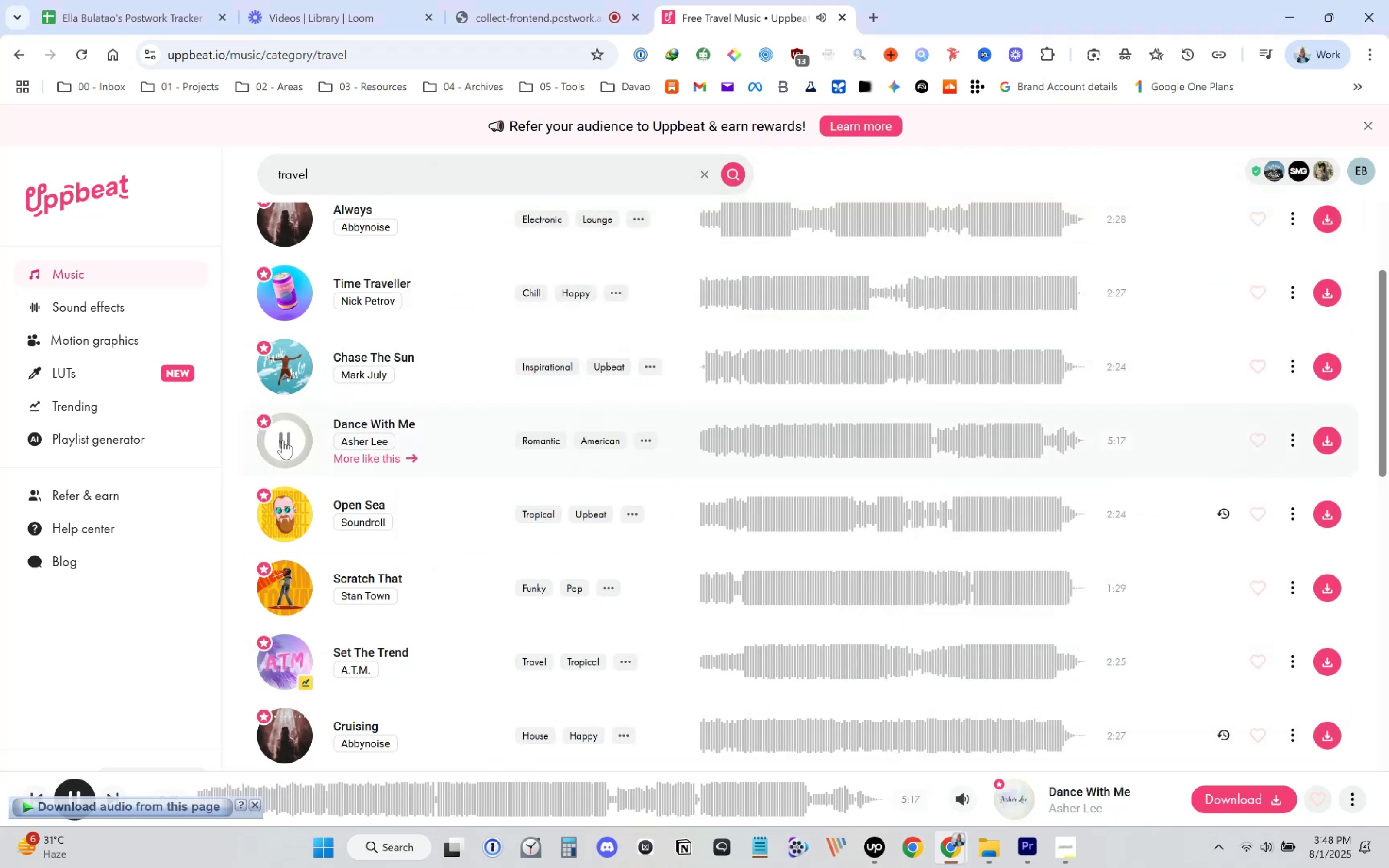 
scroll: coordinate [282, 440], scroll_direction: down, amount: 1.0
 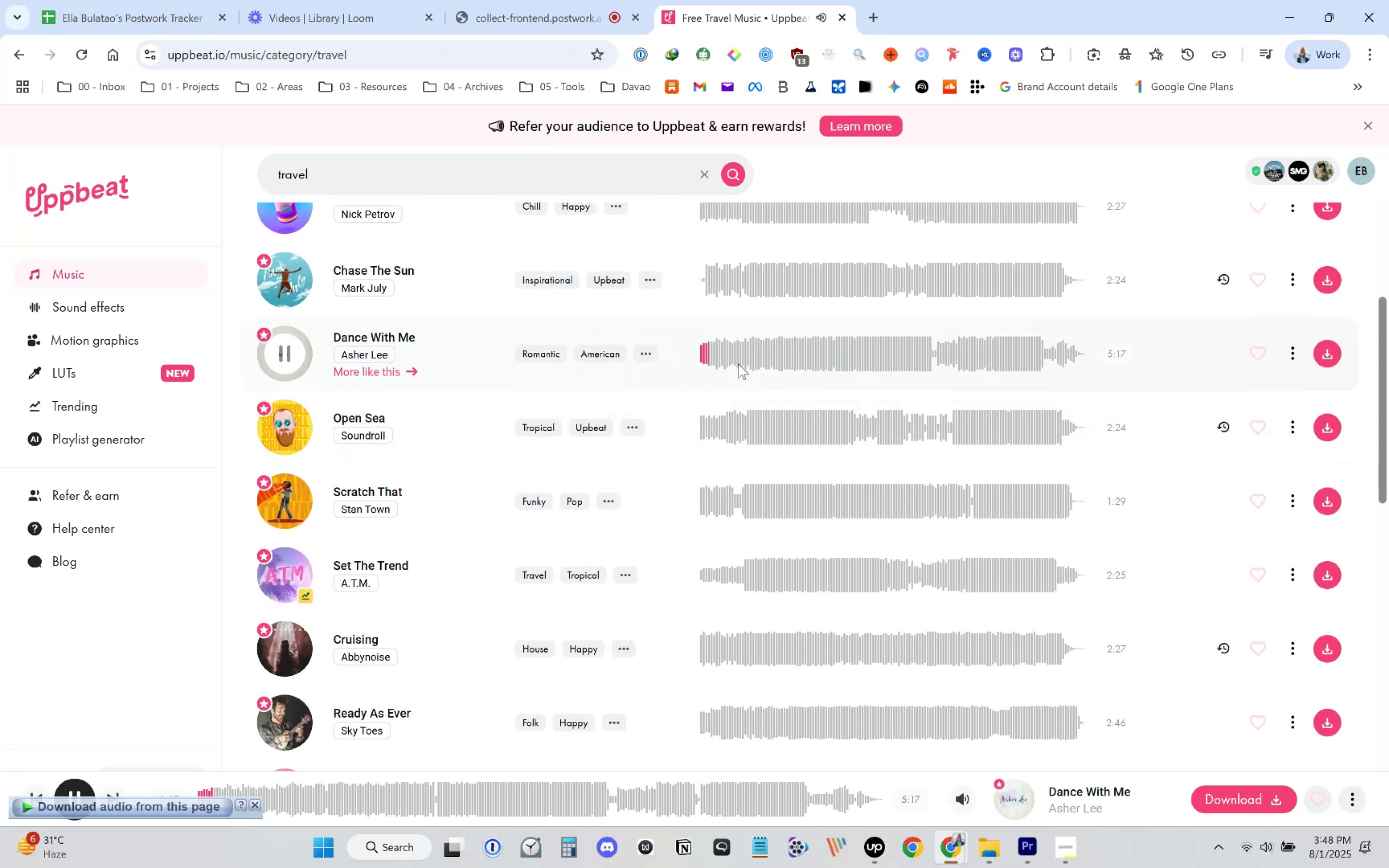 
wait(11.75)
 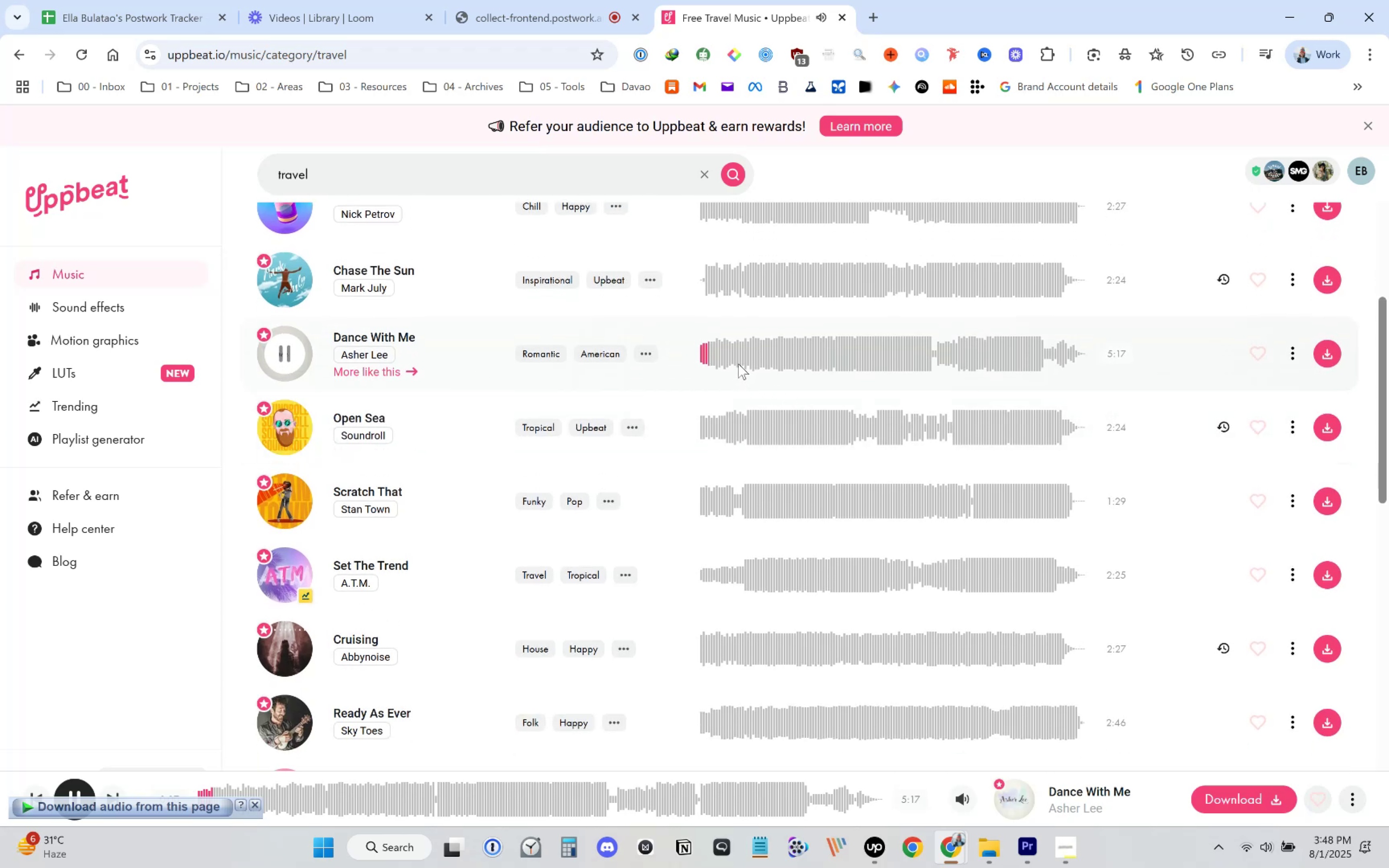 
left_click([288, 646])
 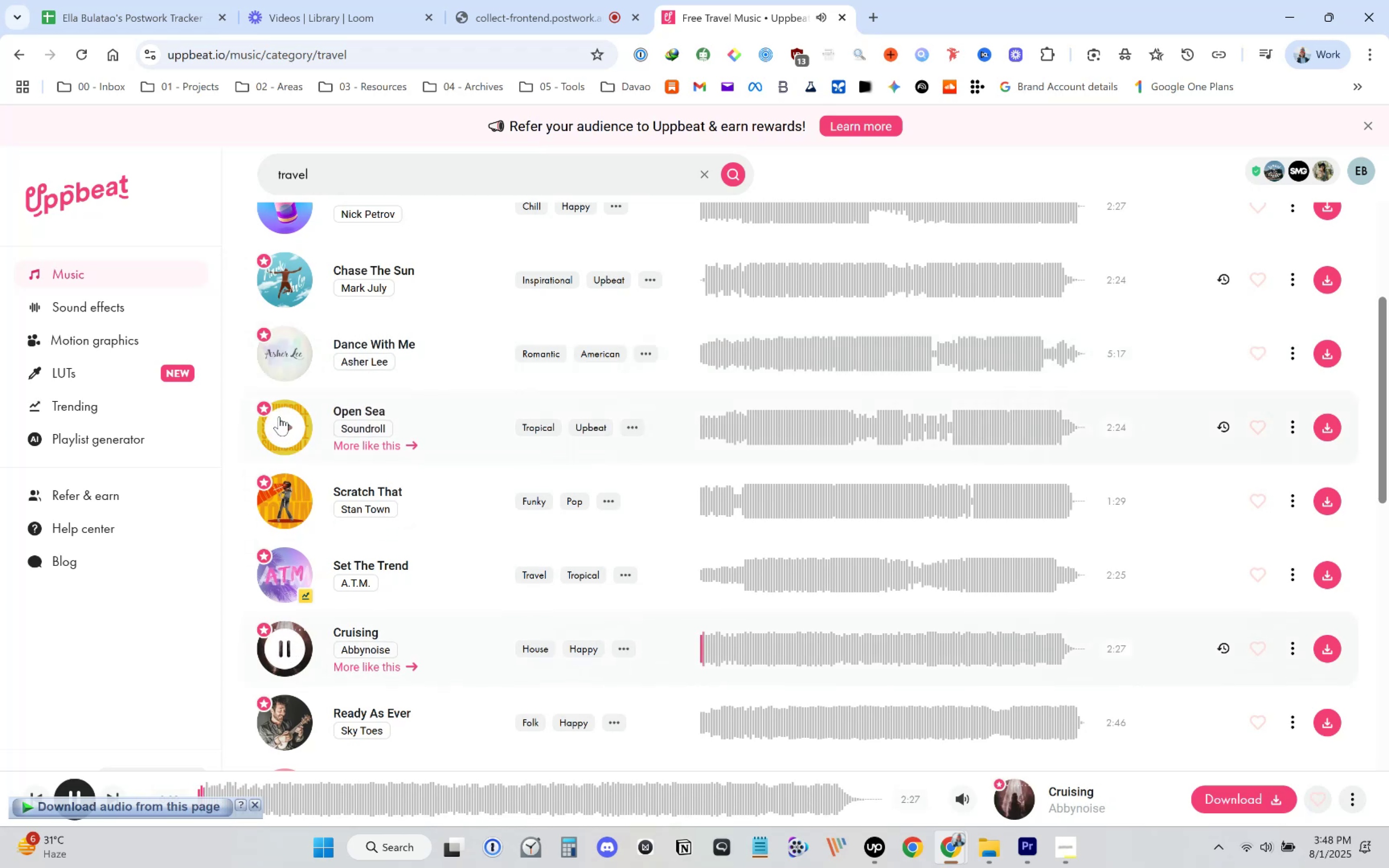 
left_click([278, 428])
 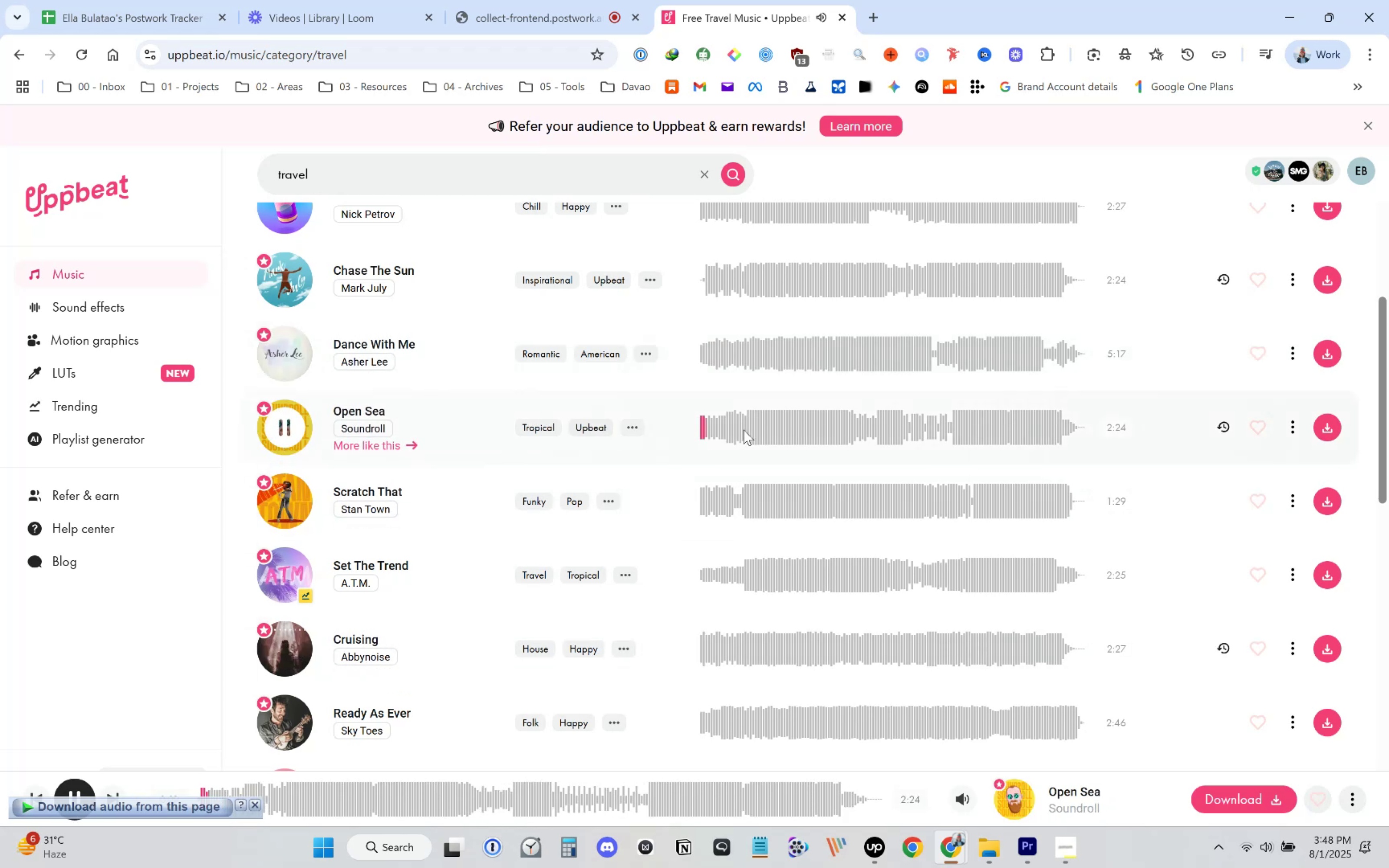 
left_click([743, 430])
 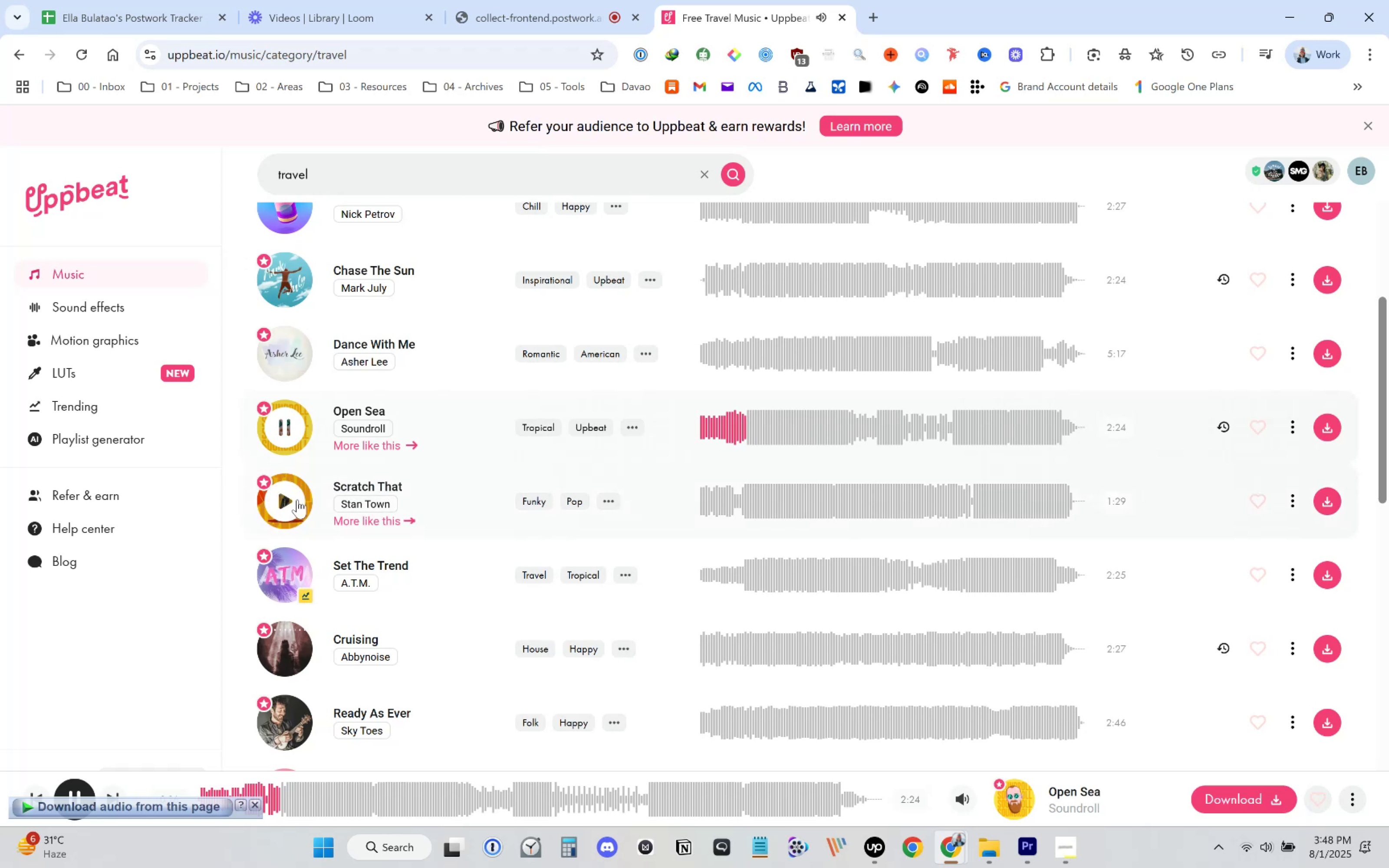 
left_click([290, 503])
 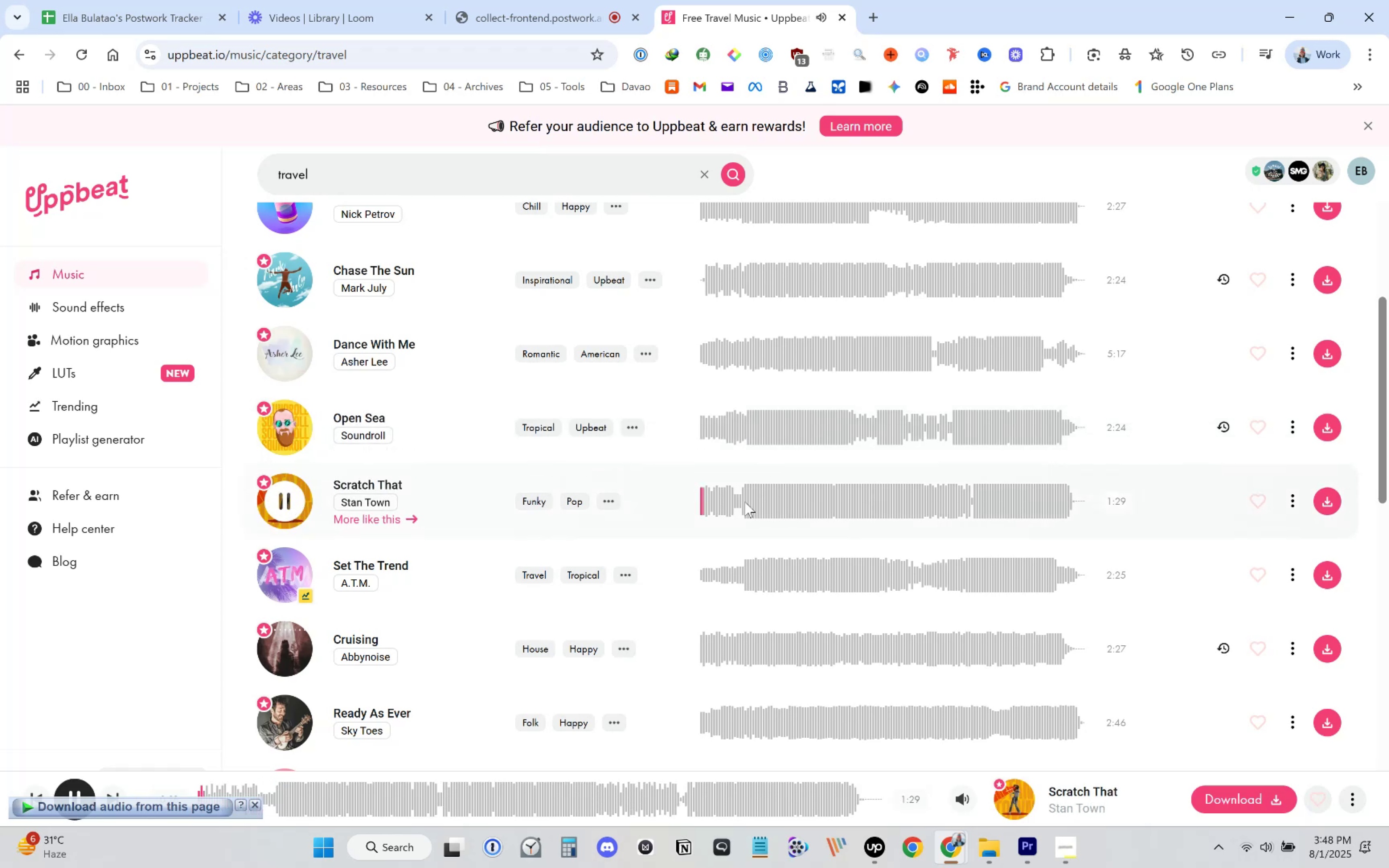 
left_click([735, 505])
 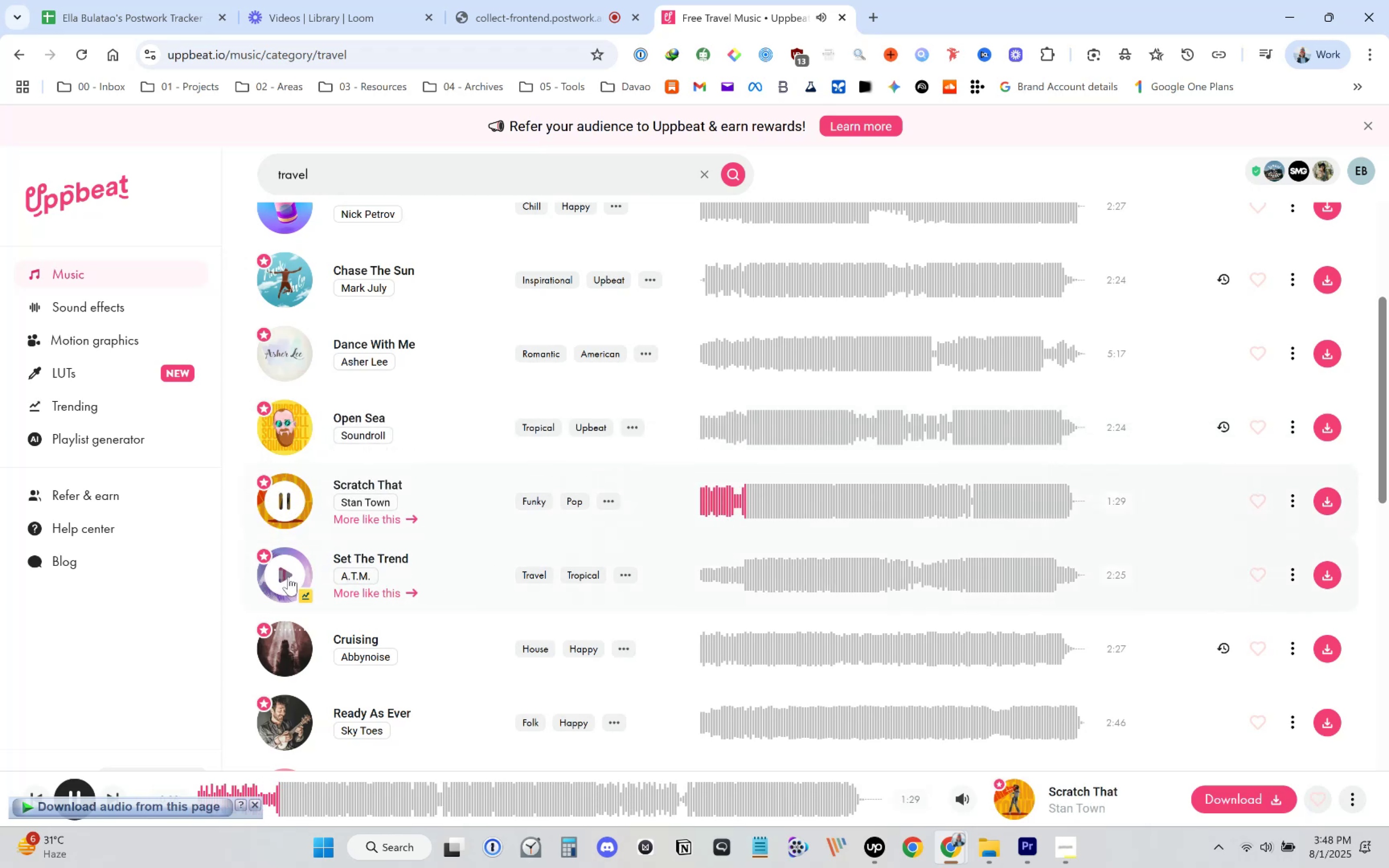 
left_click([288, 577])
 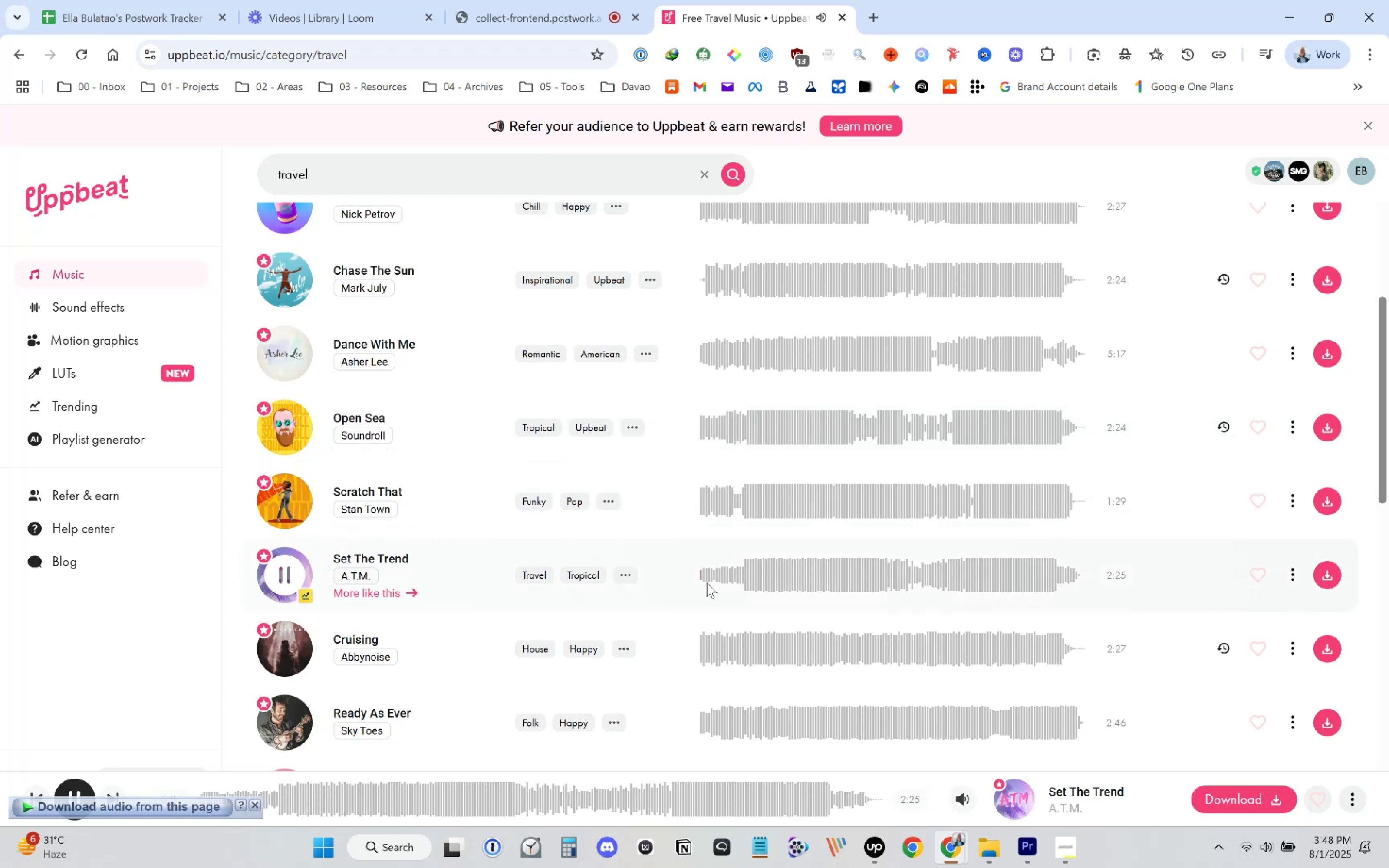 
scroll: coordinate [704, 588], scroll_direction: down, amount: 1.0
 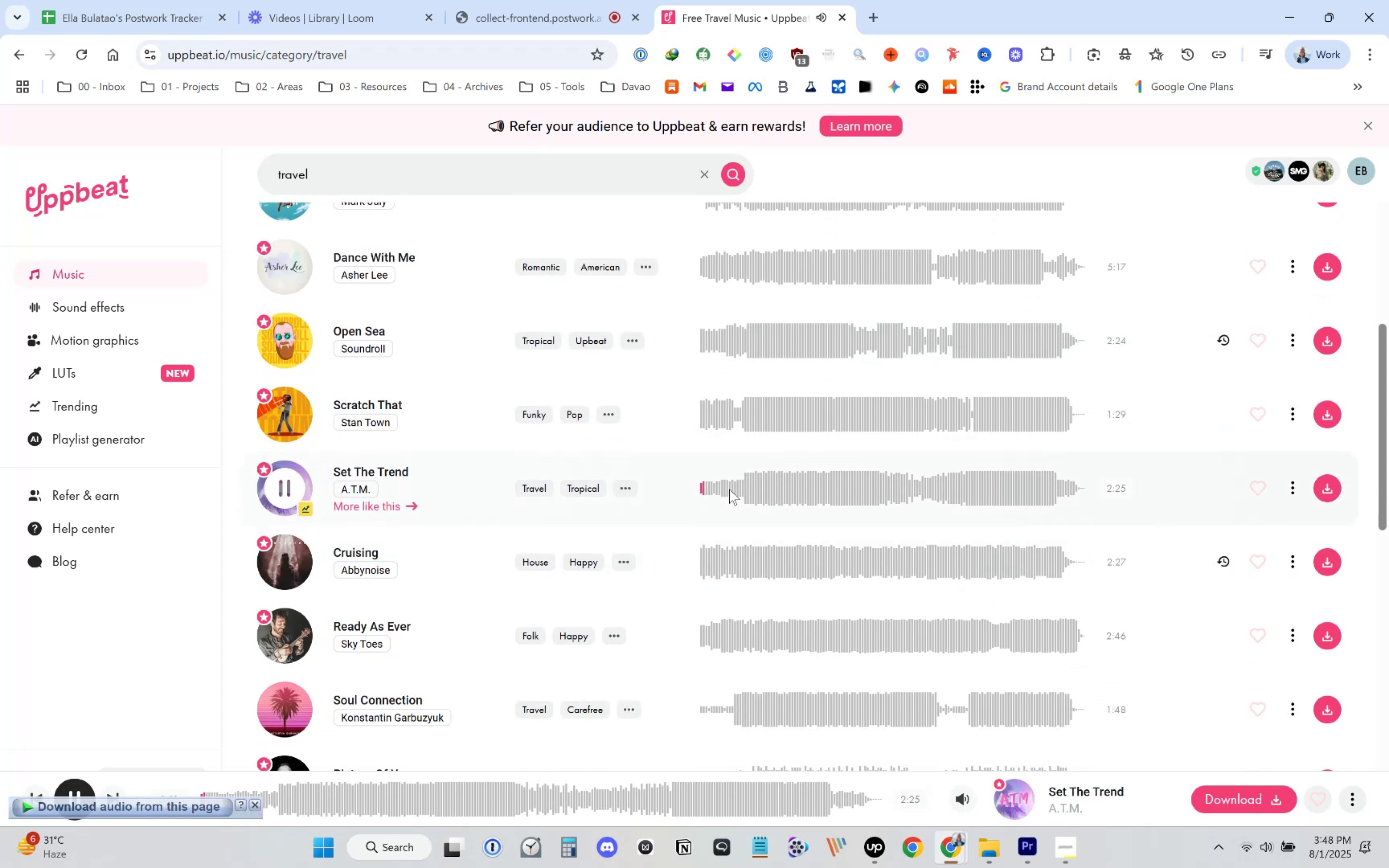 
left_click([728, 490])
 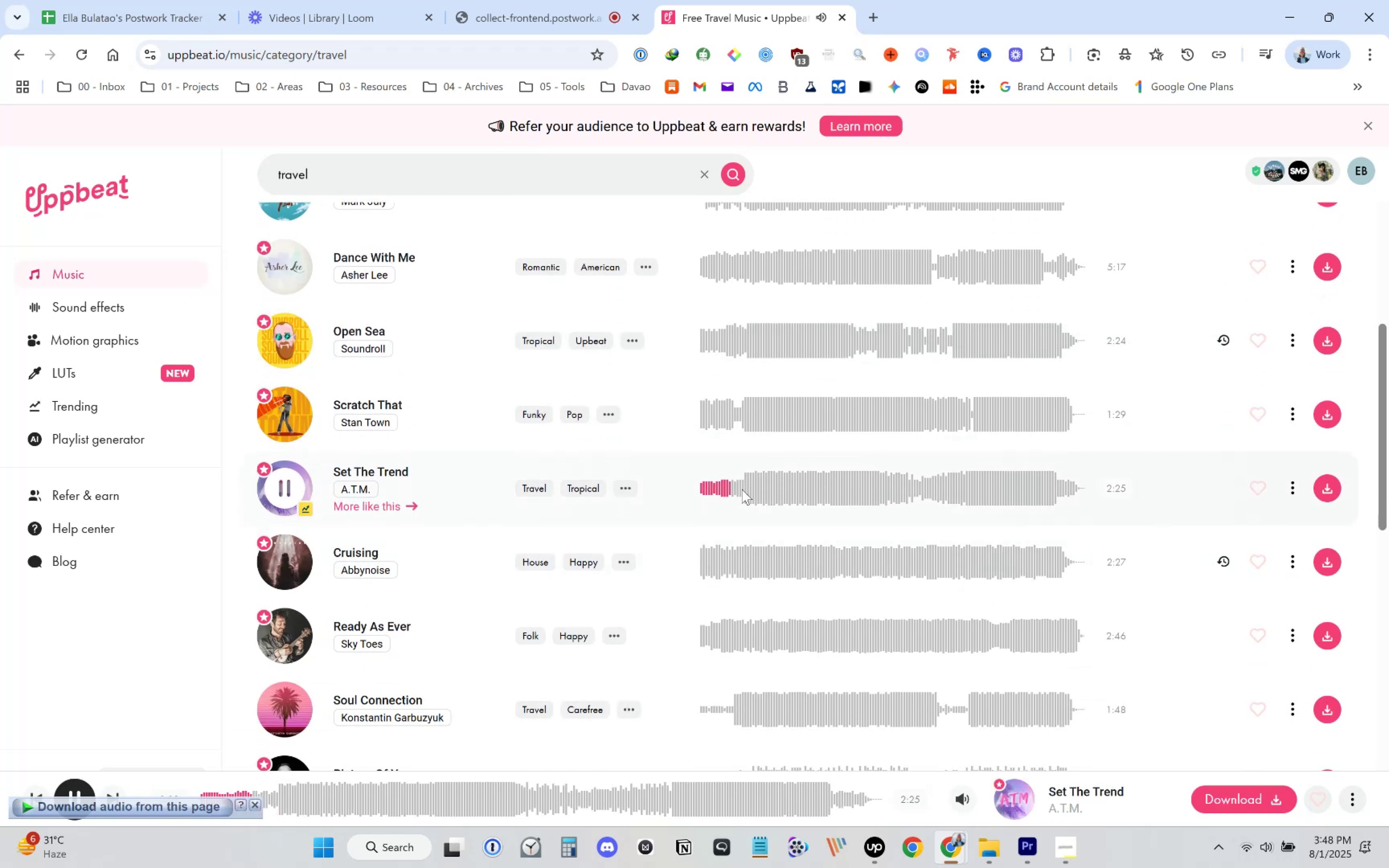 
left_click([749, 489])
 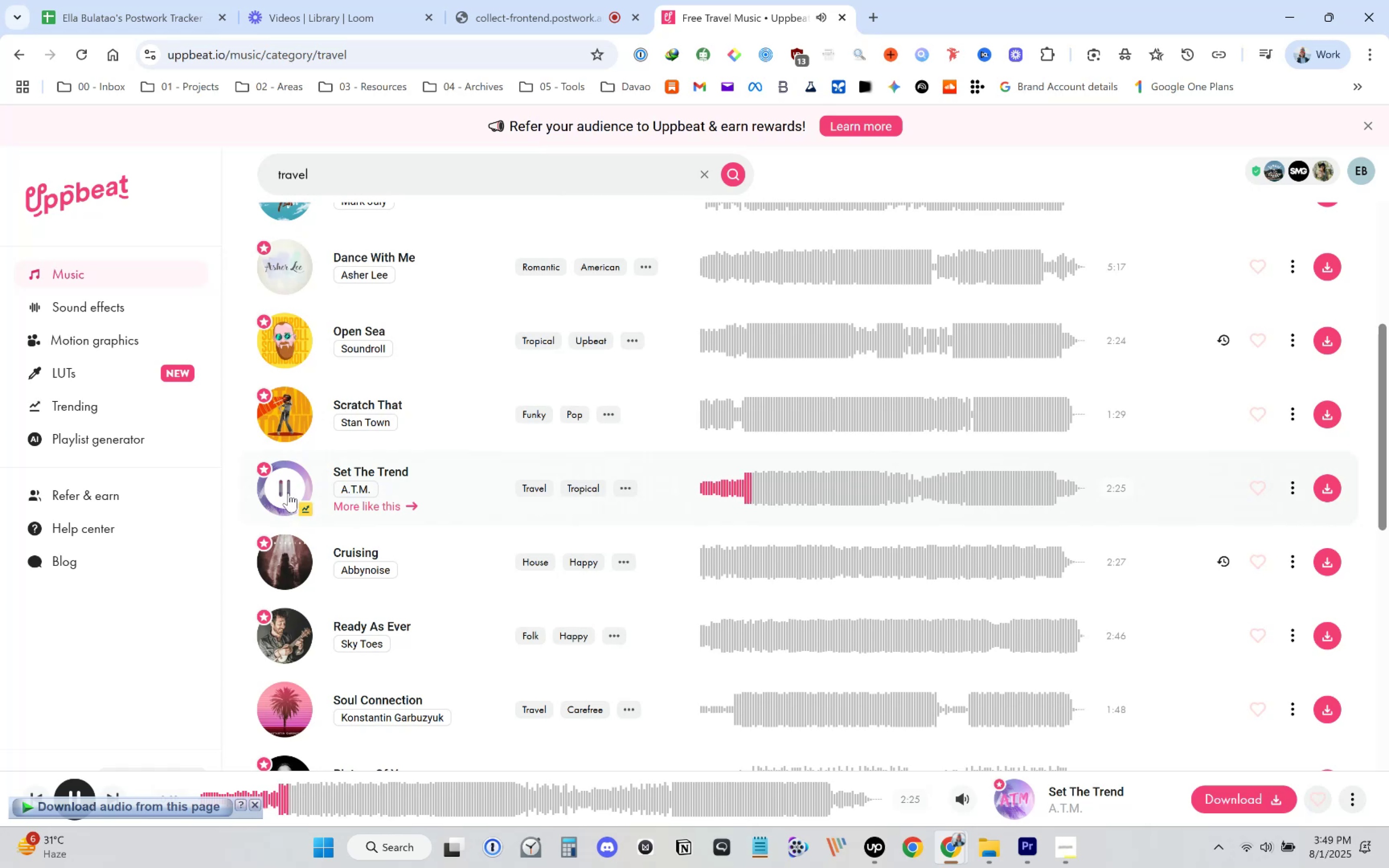 
left_click([288, 493])
 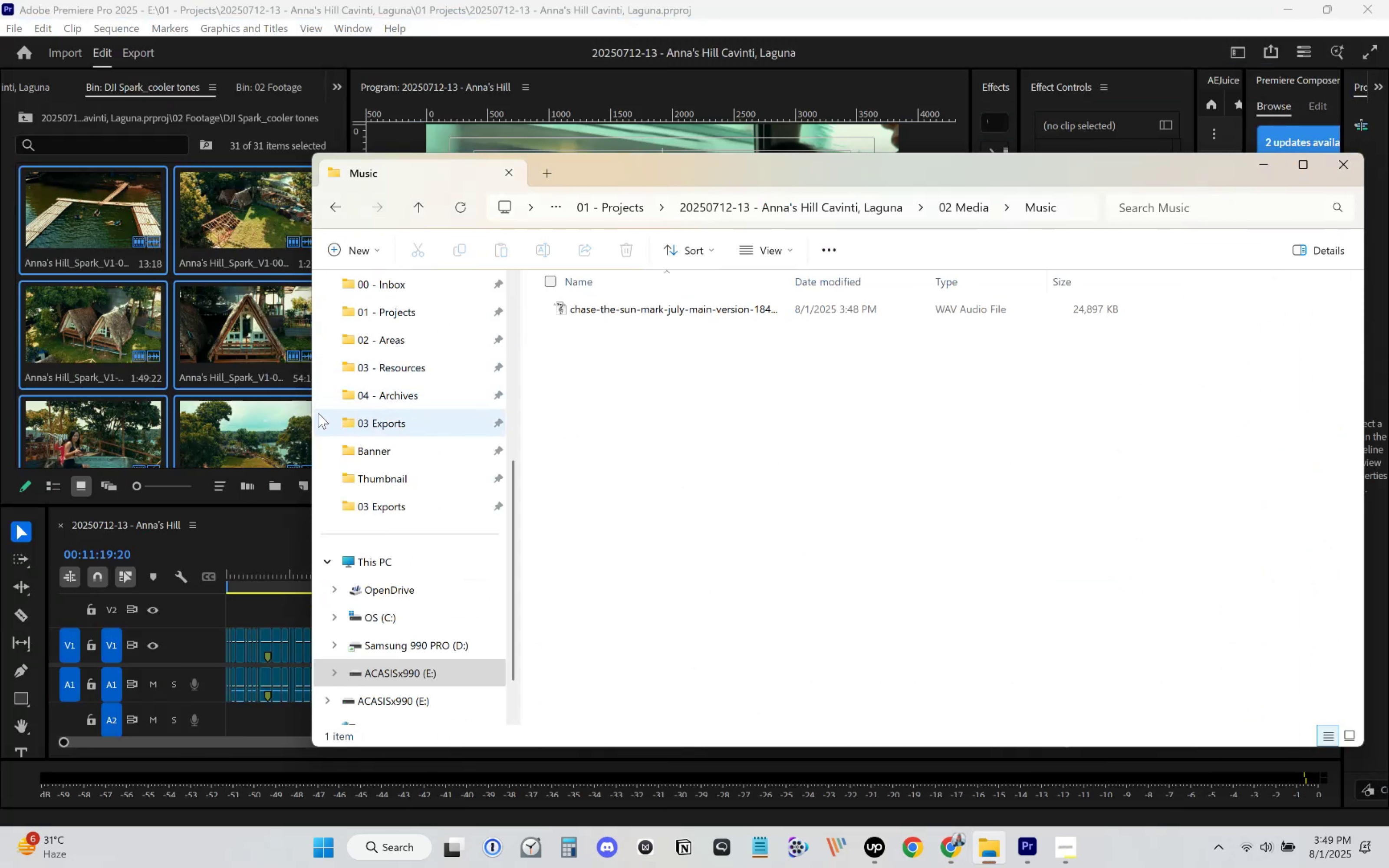 
left_click_drag(start_coordinate=[309, 414], to_coordinate=[590, 426])
 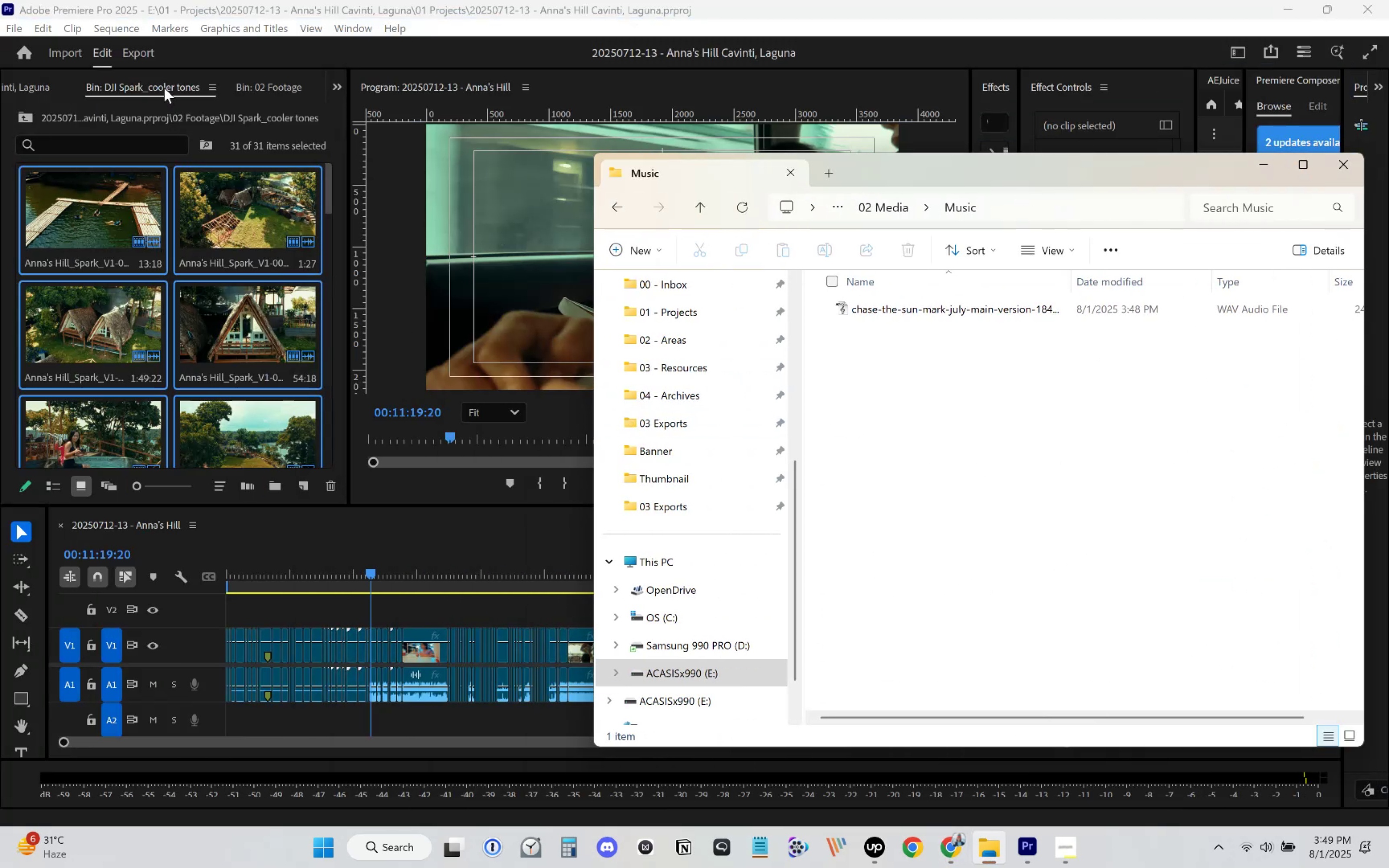 
right_click([164, 87])
 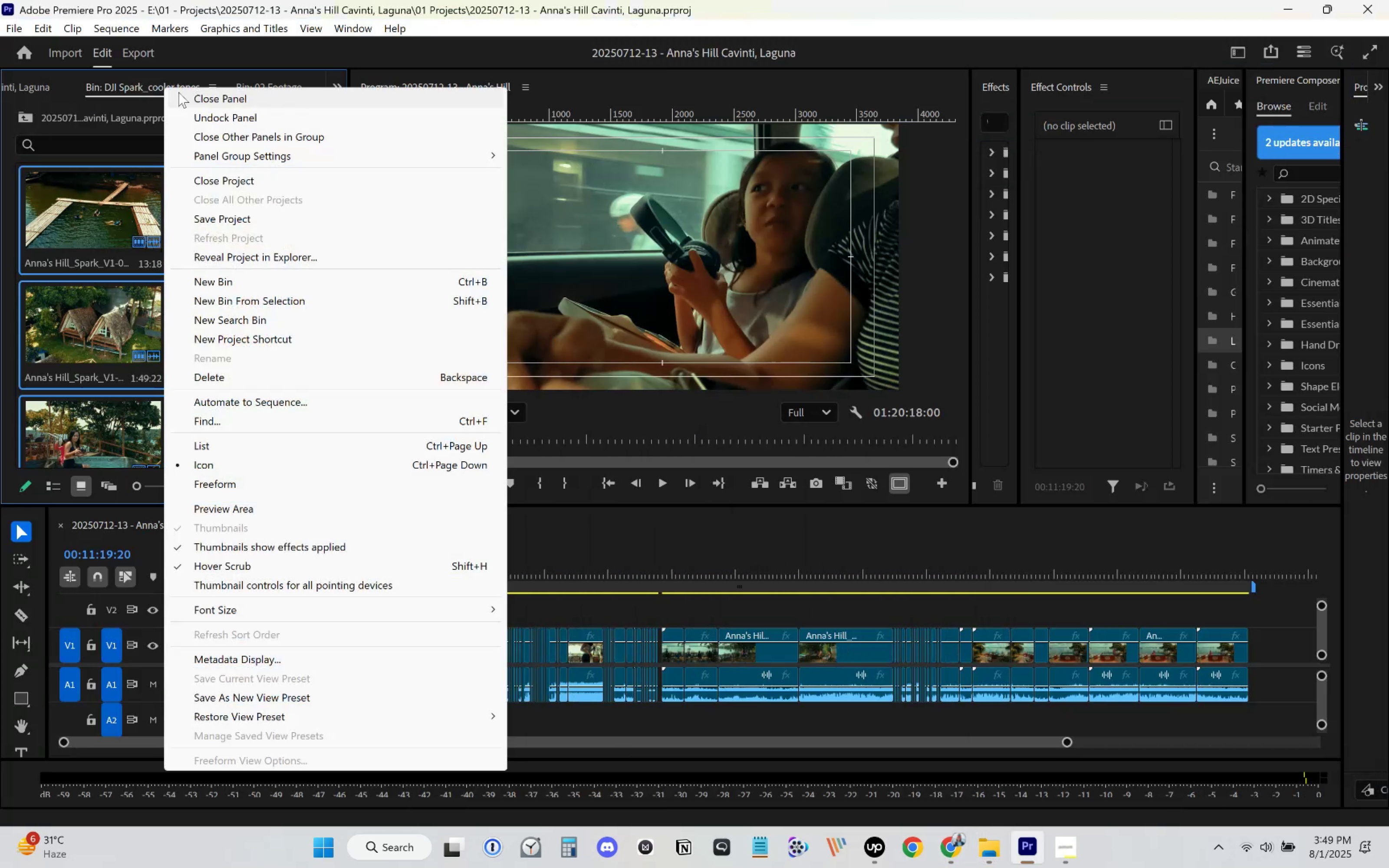 
left_click([183, 94])
 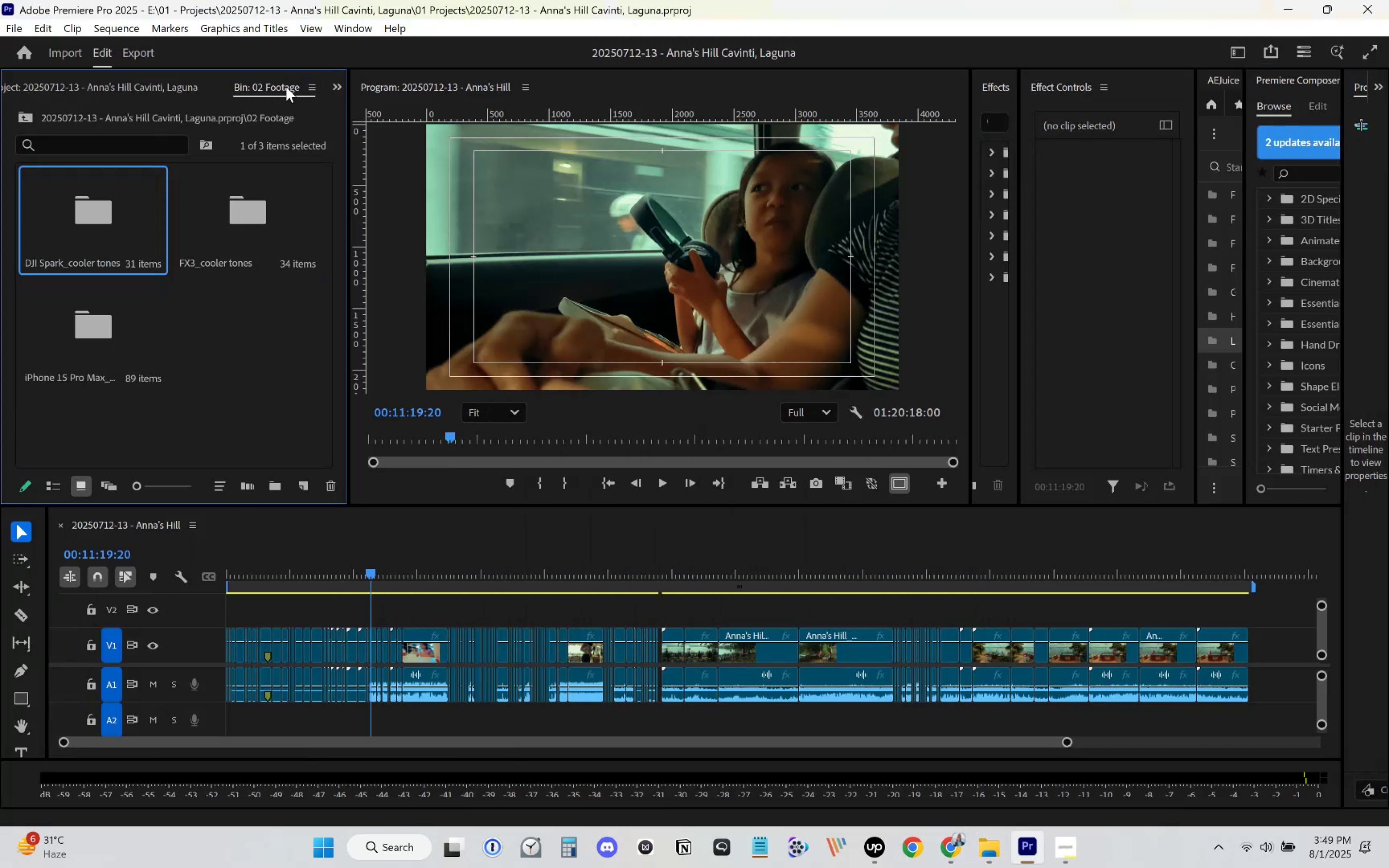 
left_click([286, 87])
 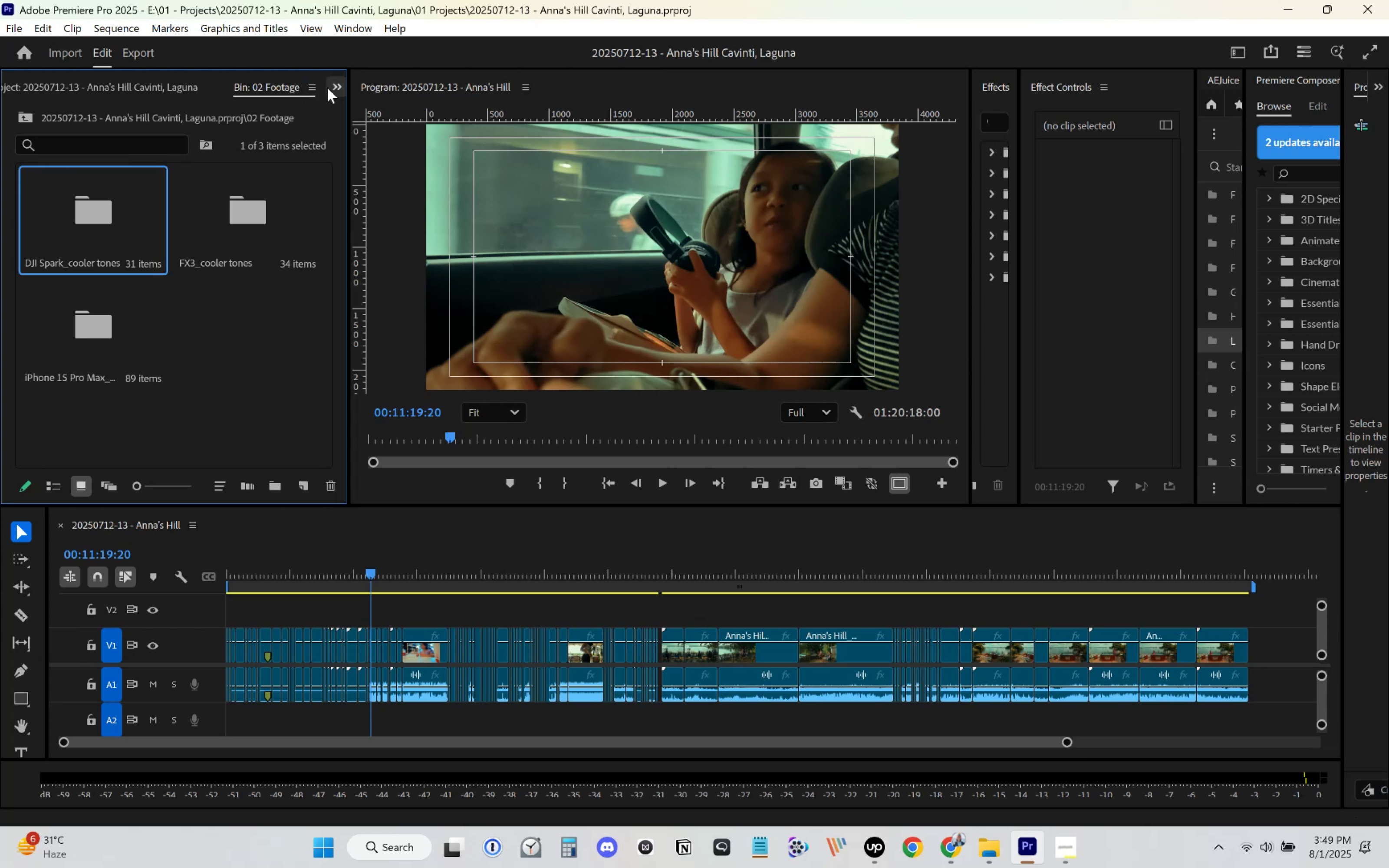 
left_click([334, 88])
 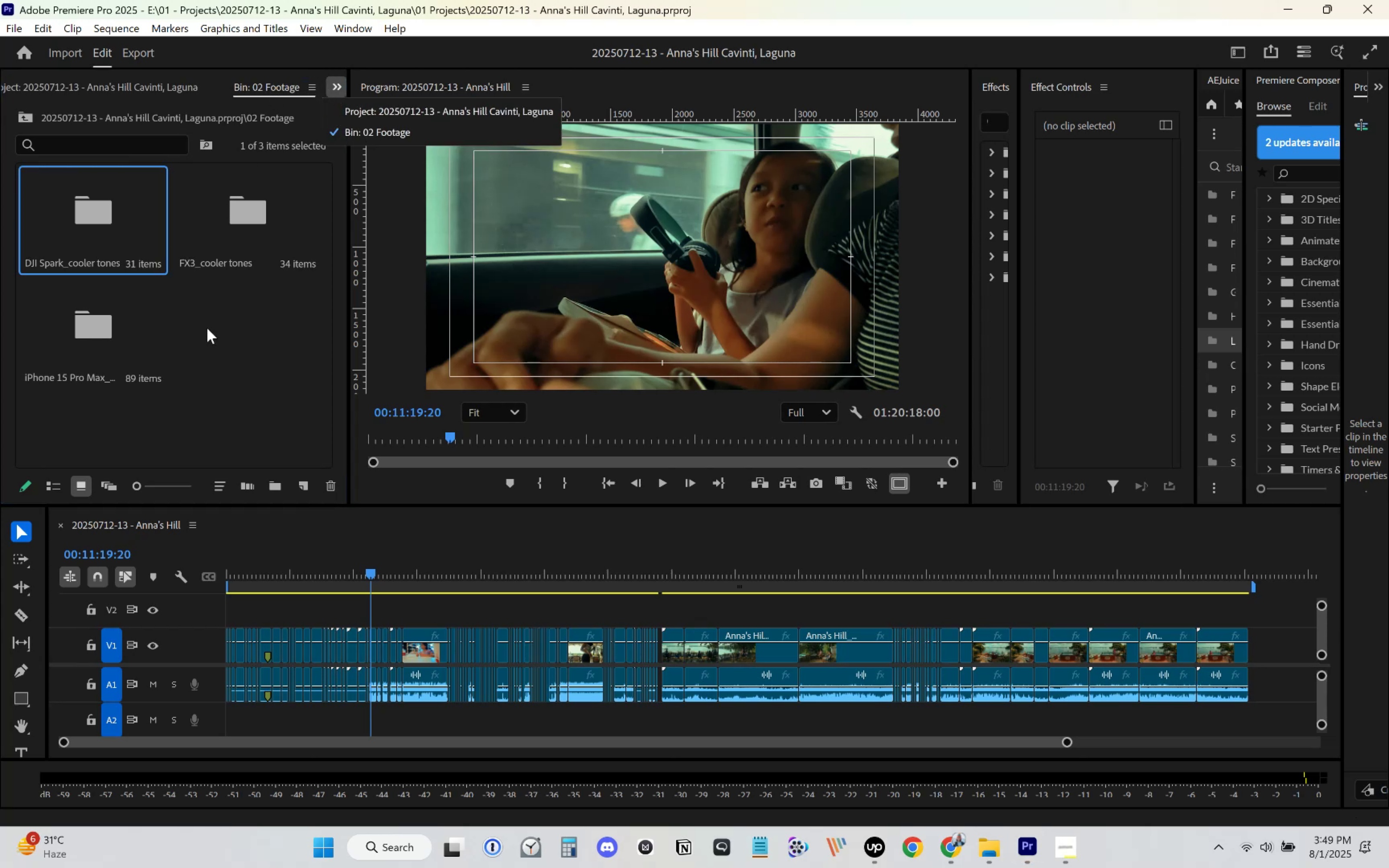 
left_click([230, 344])
 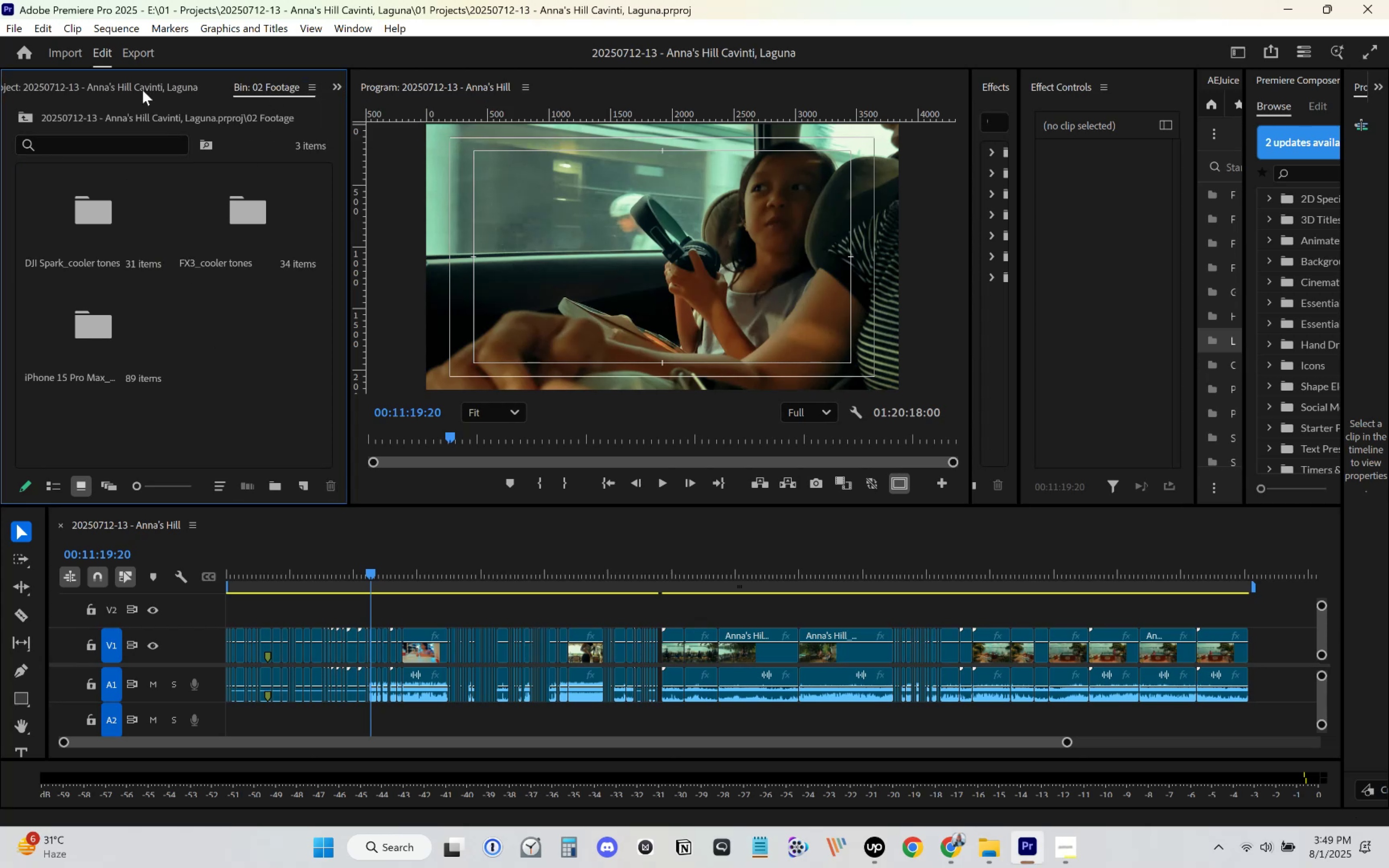 
left_click([143, 86])
 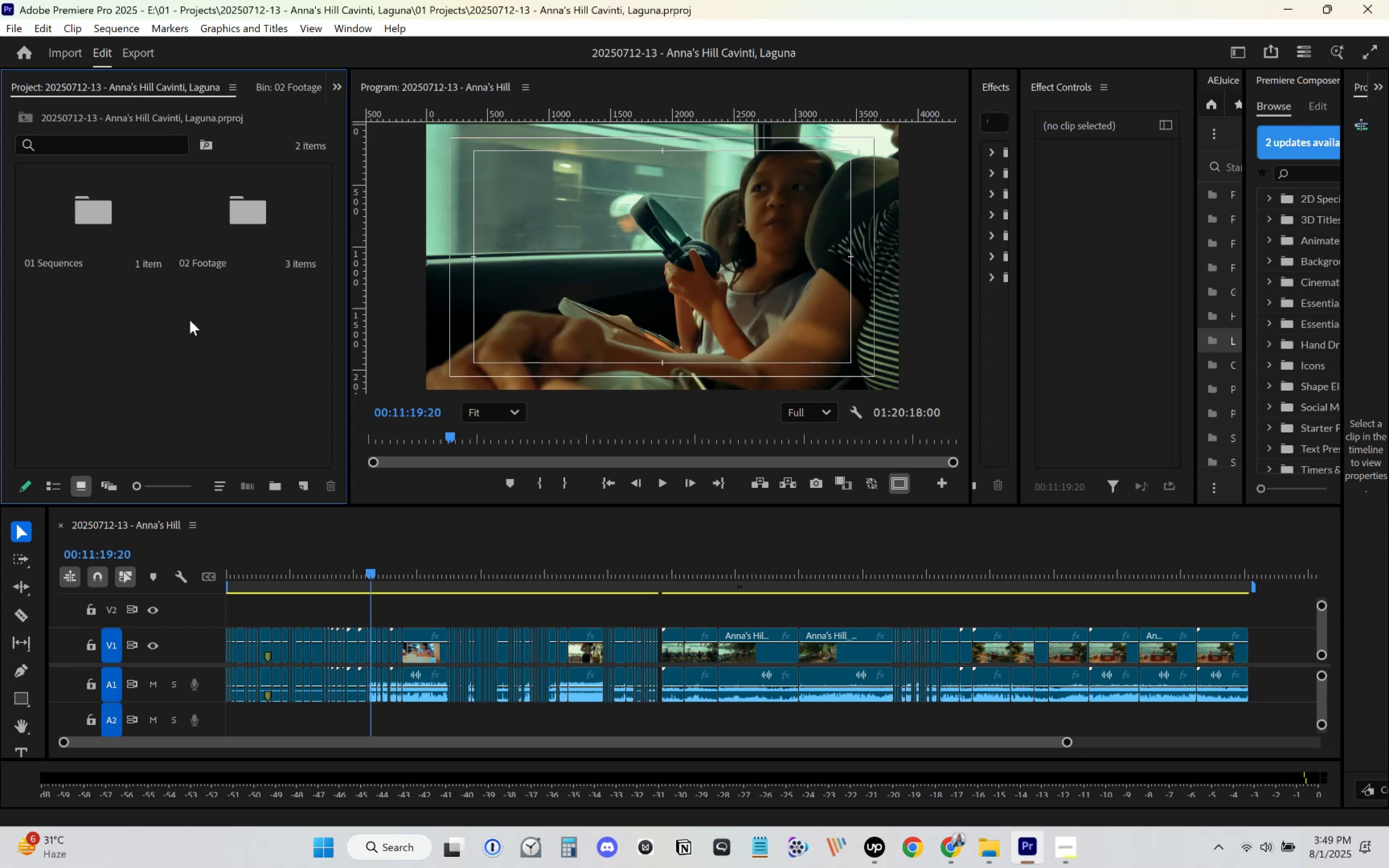 
right_click([143, 317])
 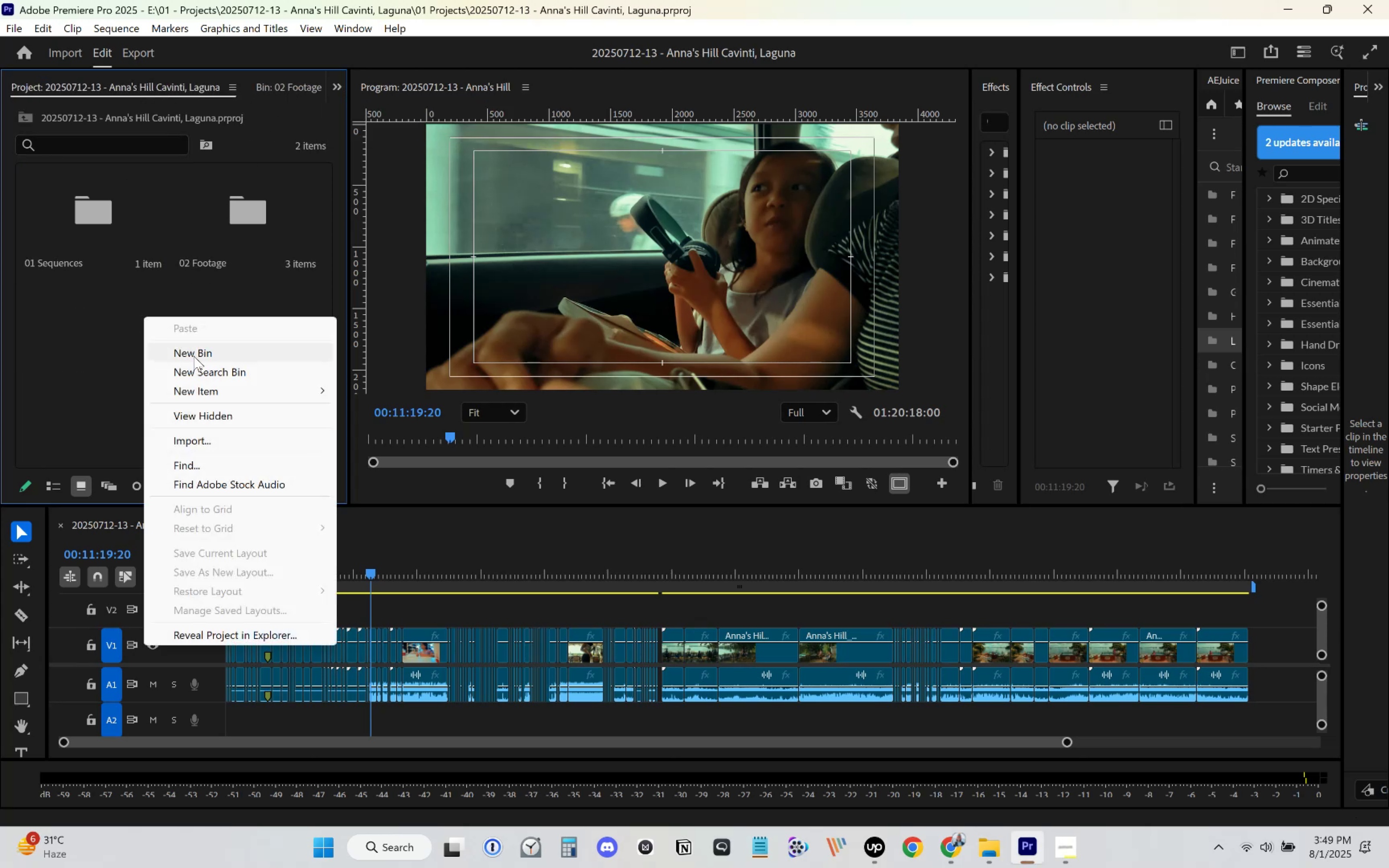 
left_click([194, 356])
 